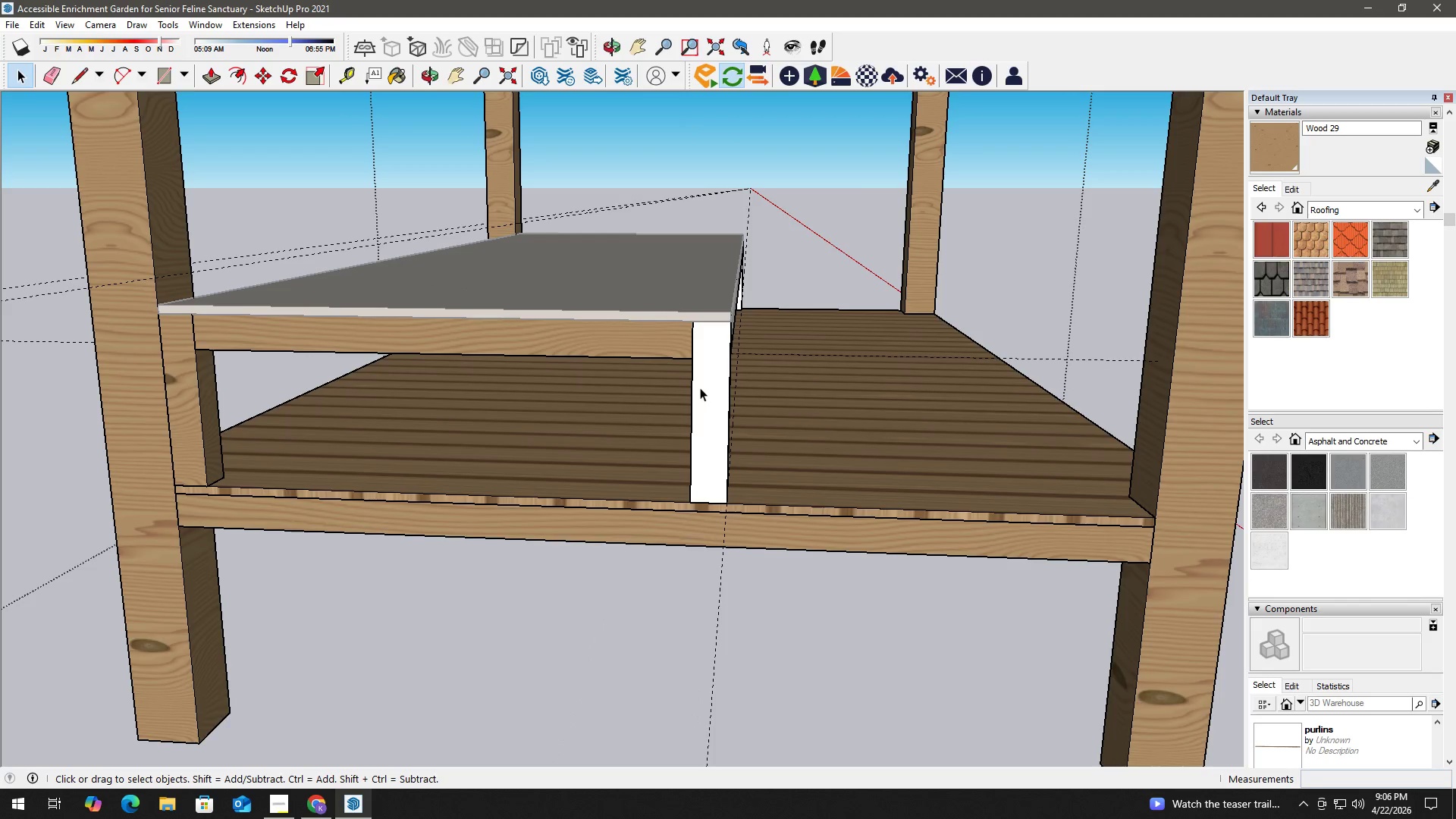 
double_click([700, 388])
 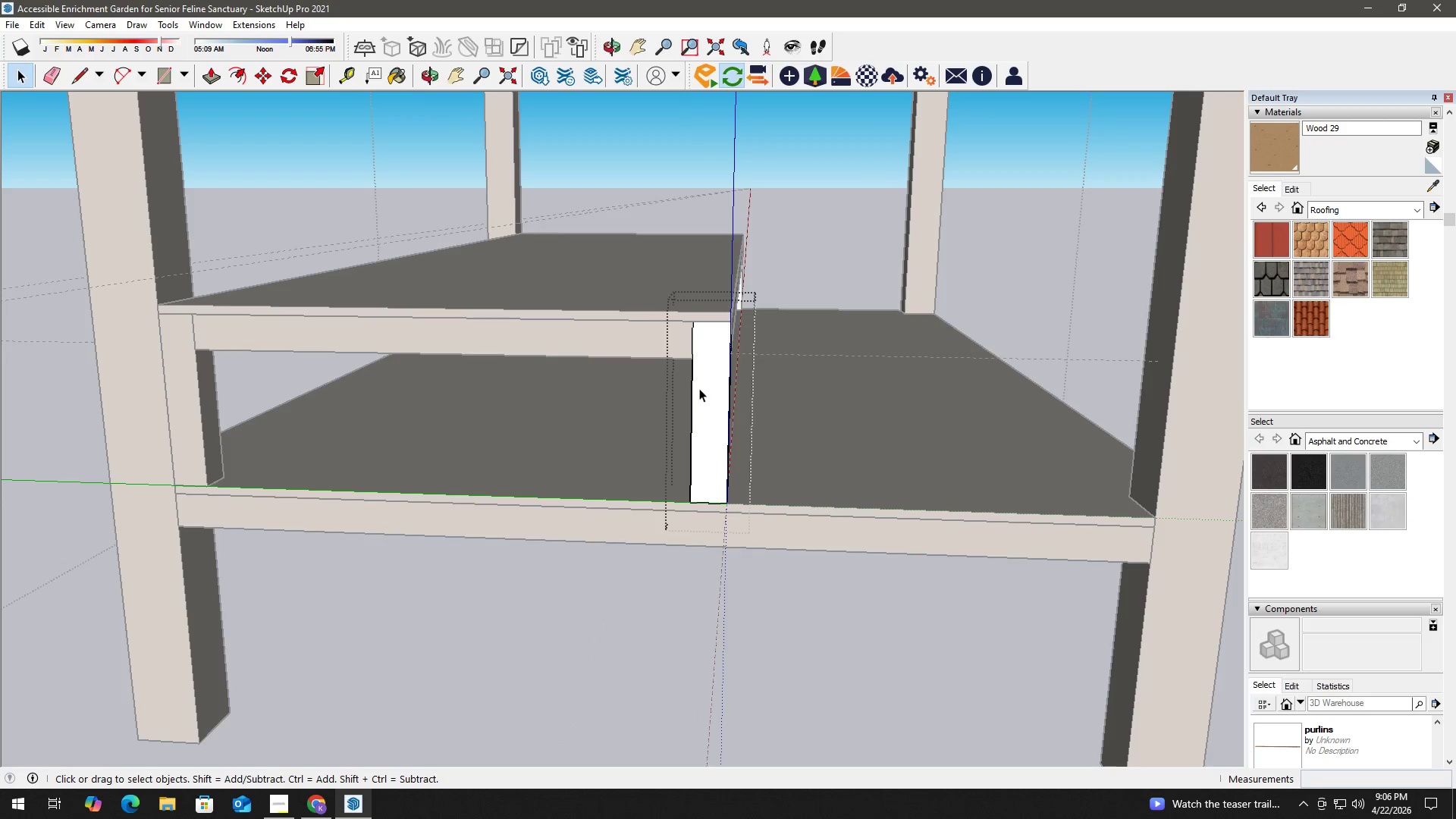 
triple_click([699, 388])
 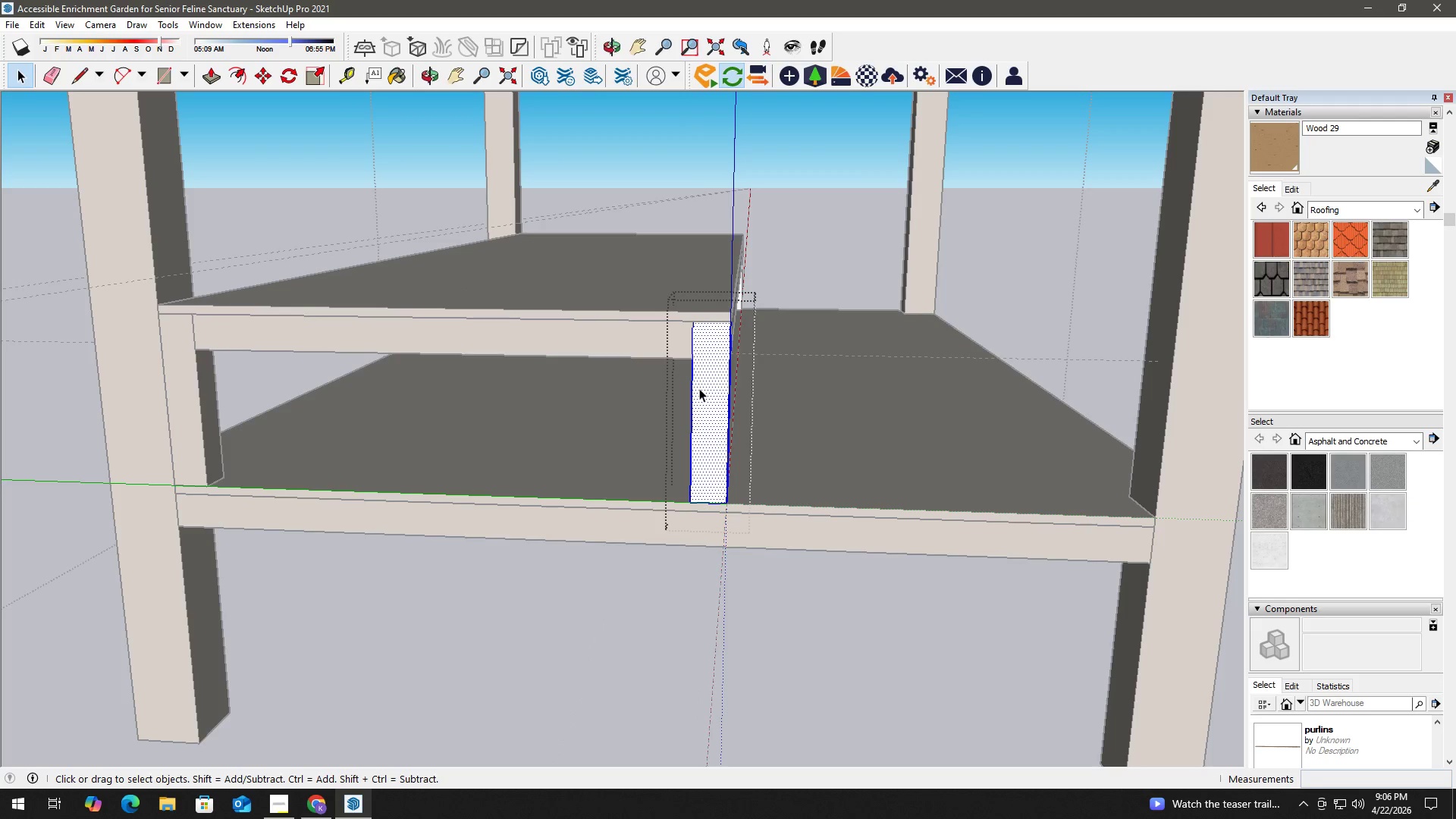 
triple_click([699, 388])
 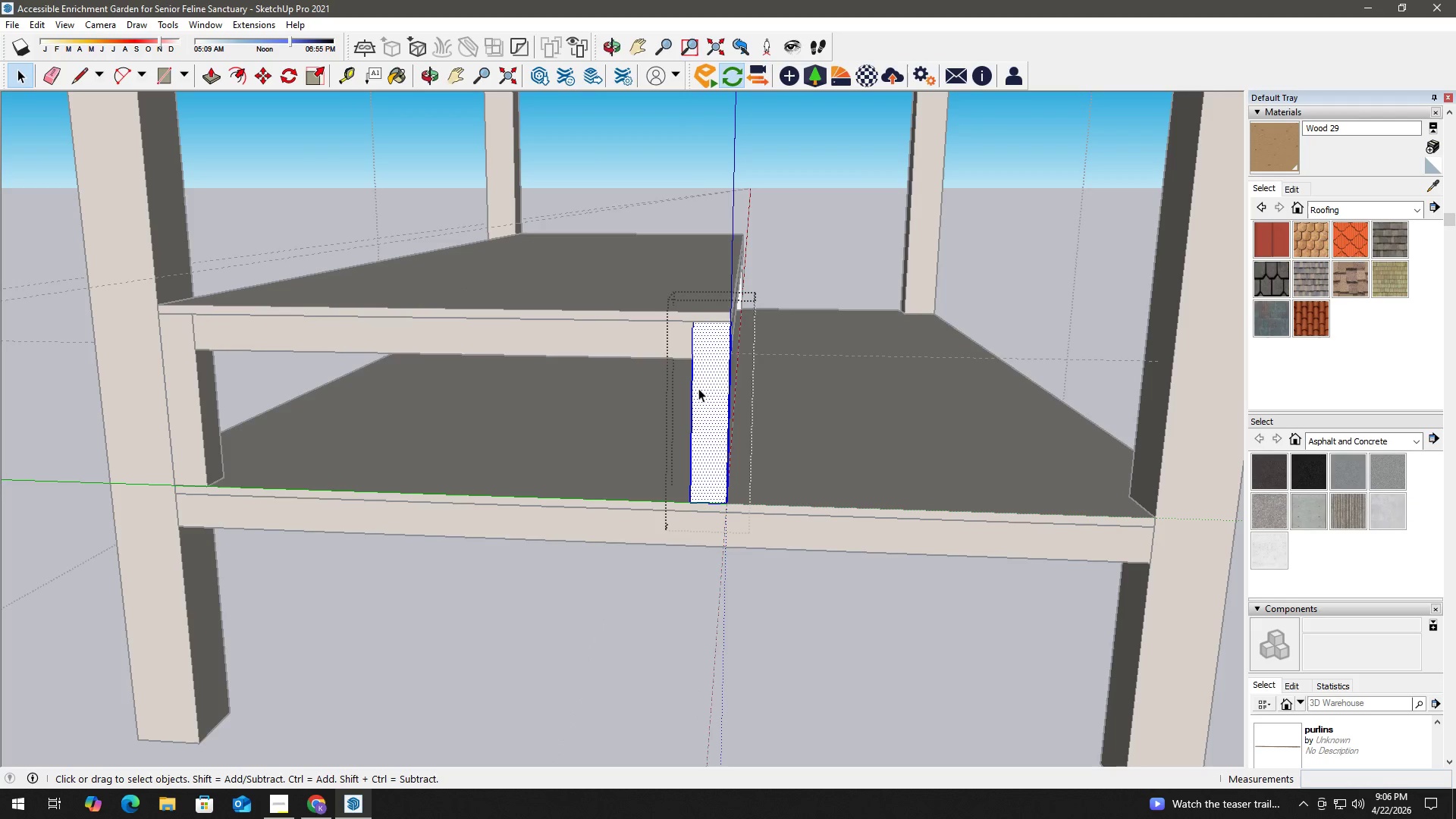 
triple_click([698, 388])
 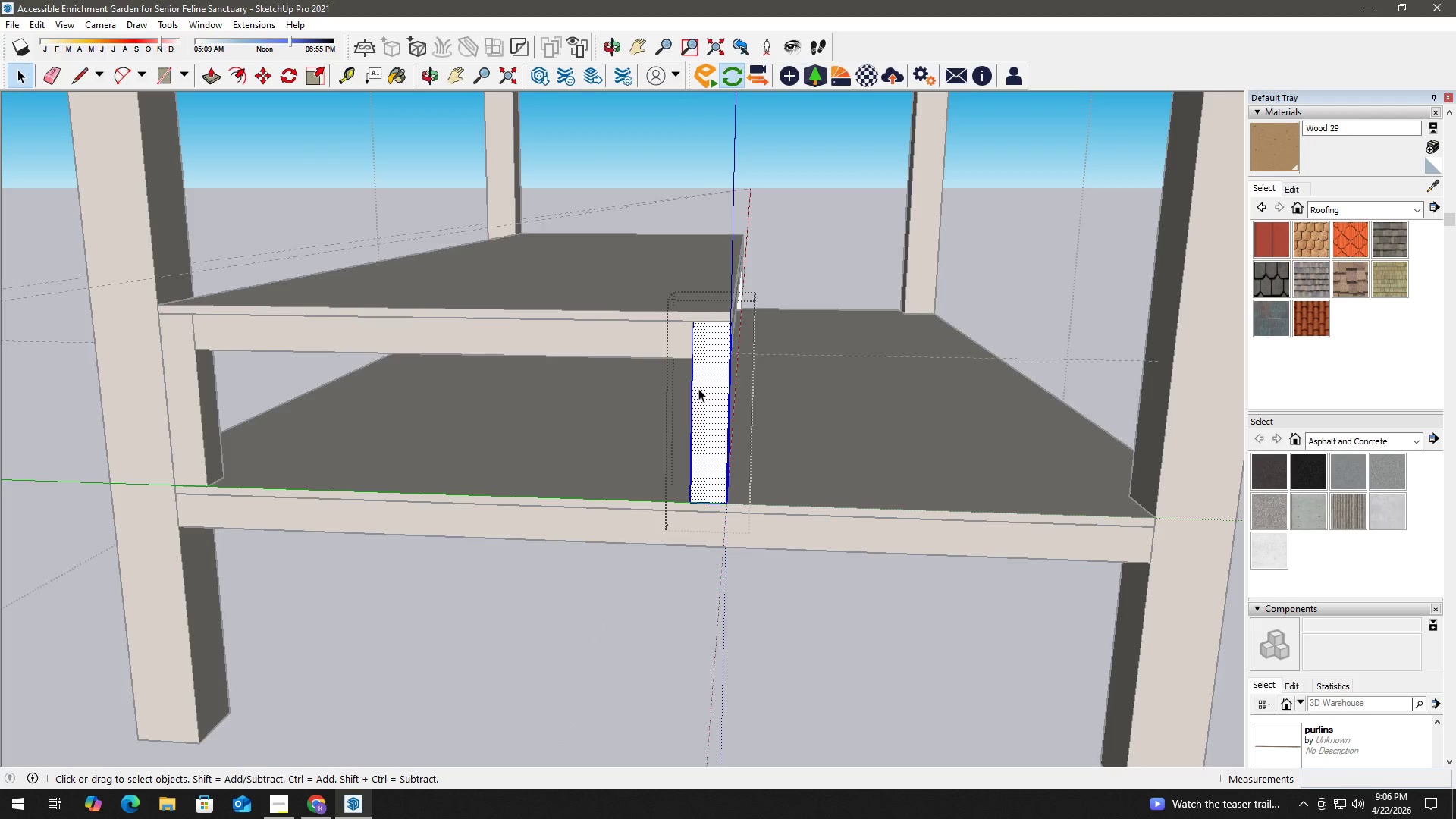 
key(B)
 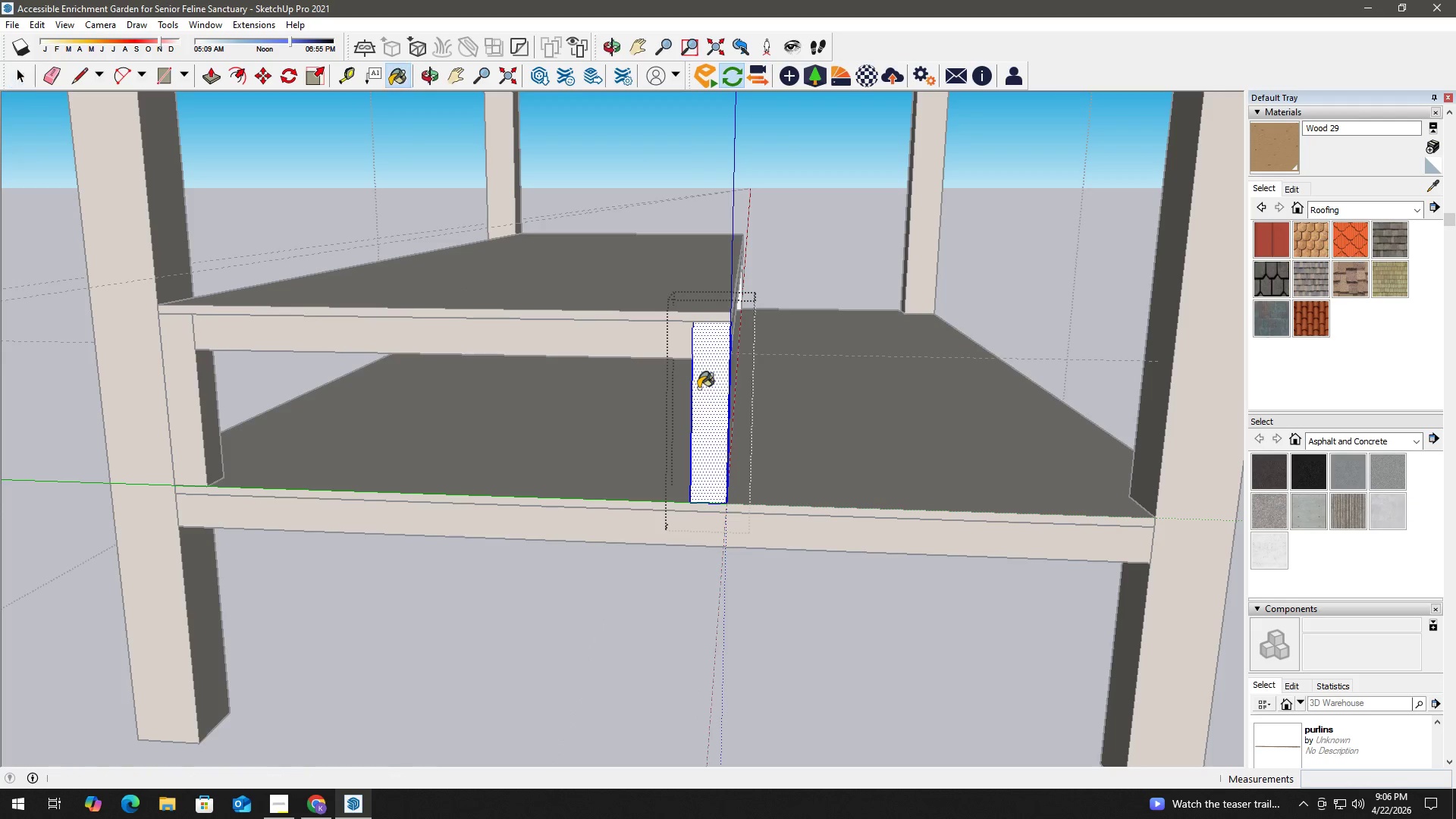 
triple_click([698, 388])
 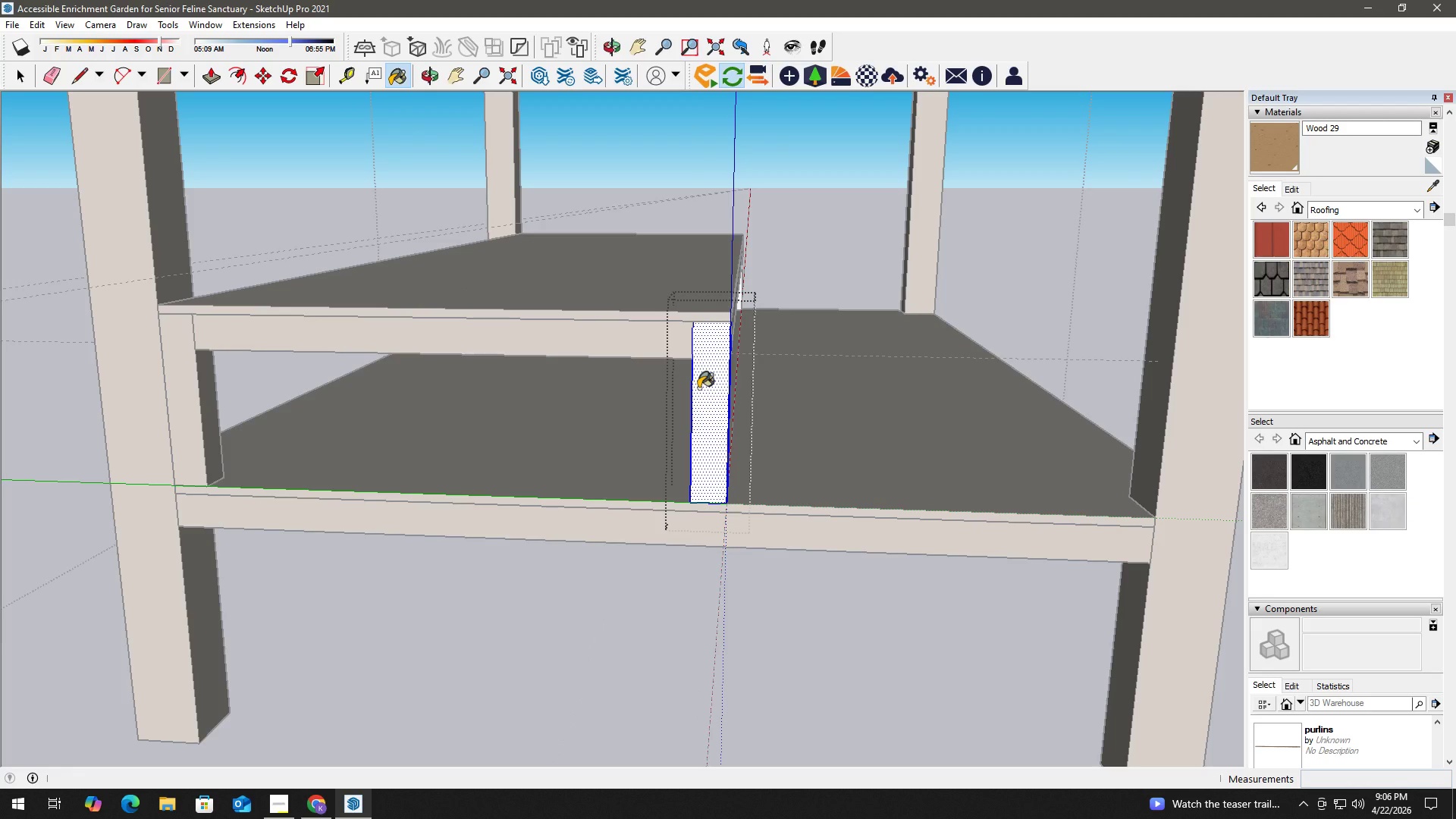 
triple_click([698, 388])
 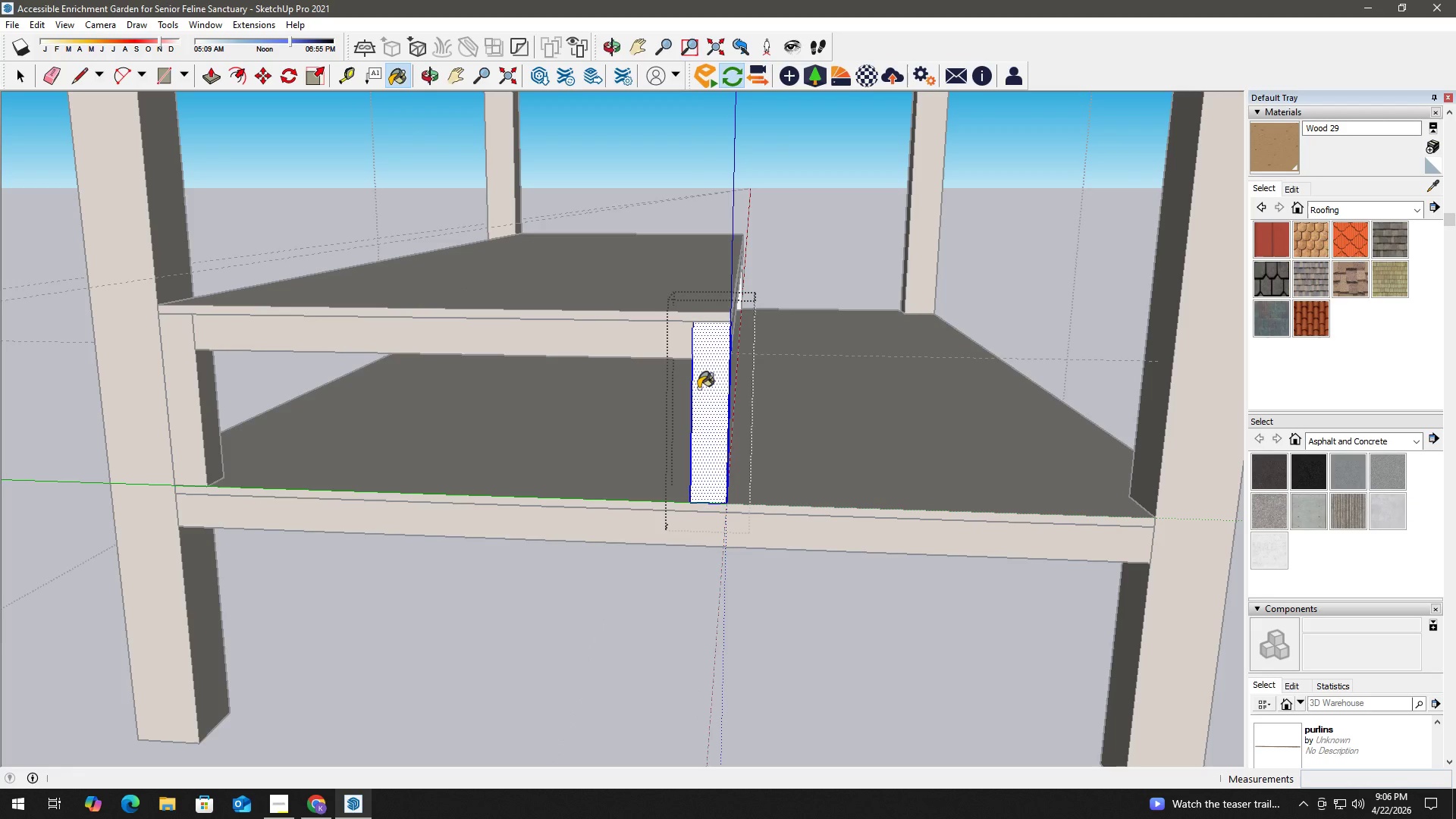 
triple_click([698, 388])
 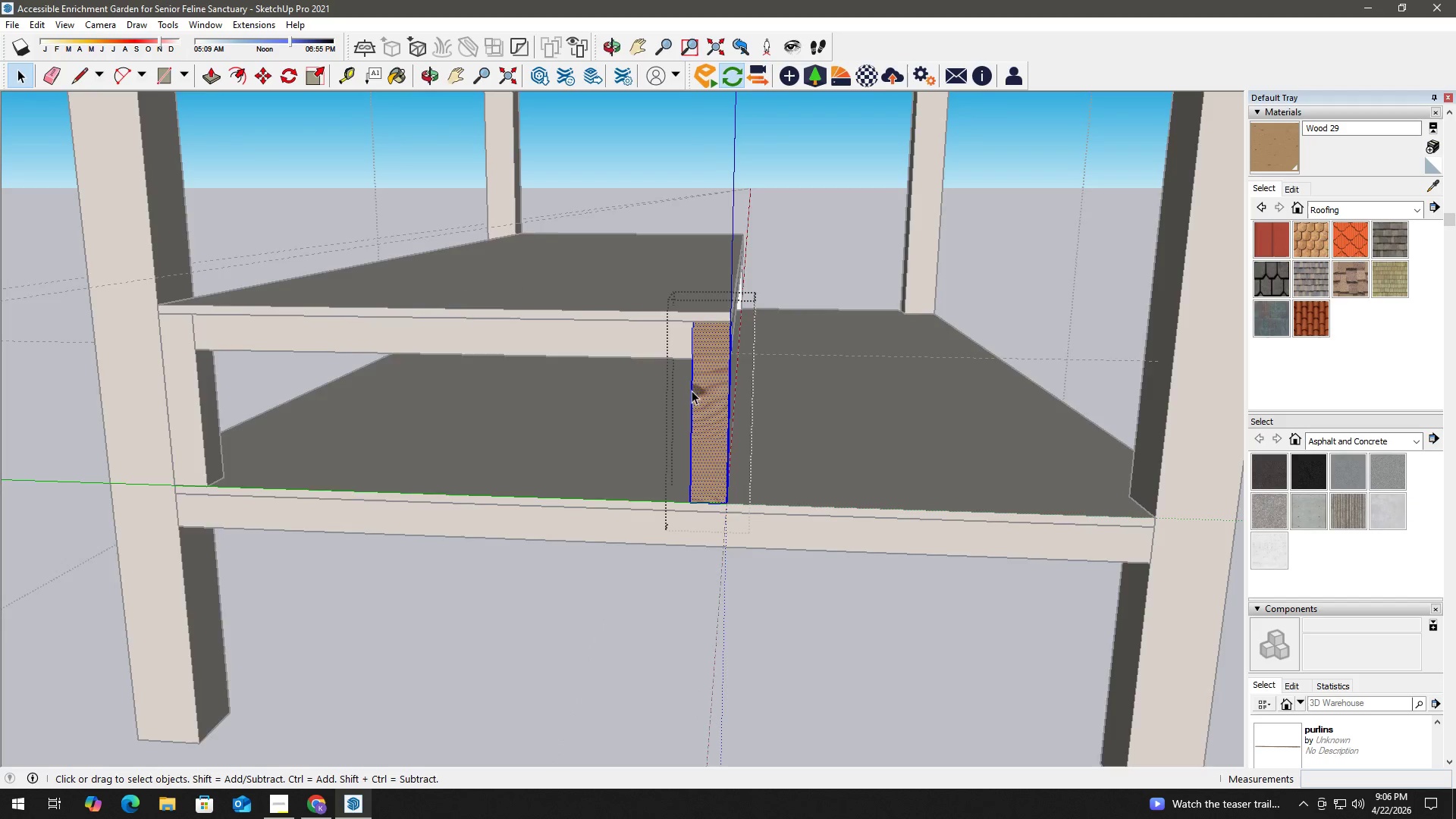 
key(Escape)
 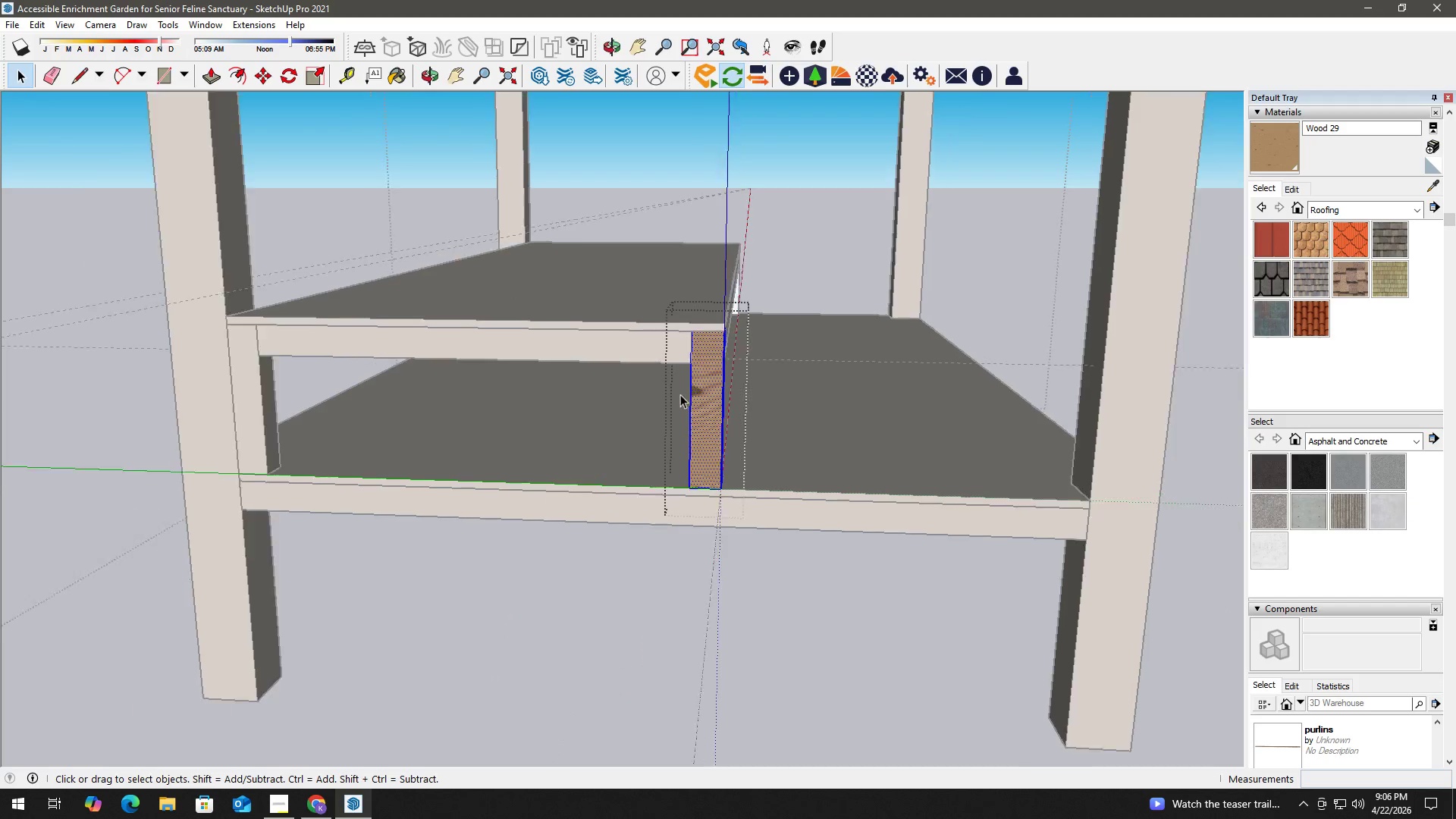 
key(Escape)
 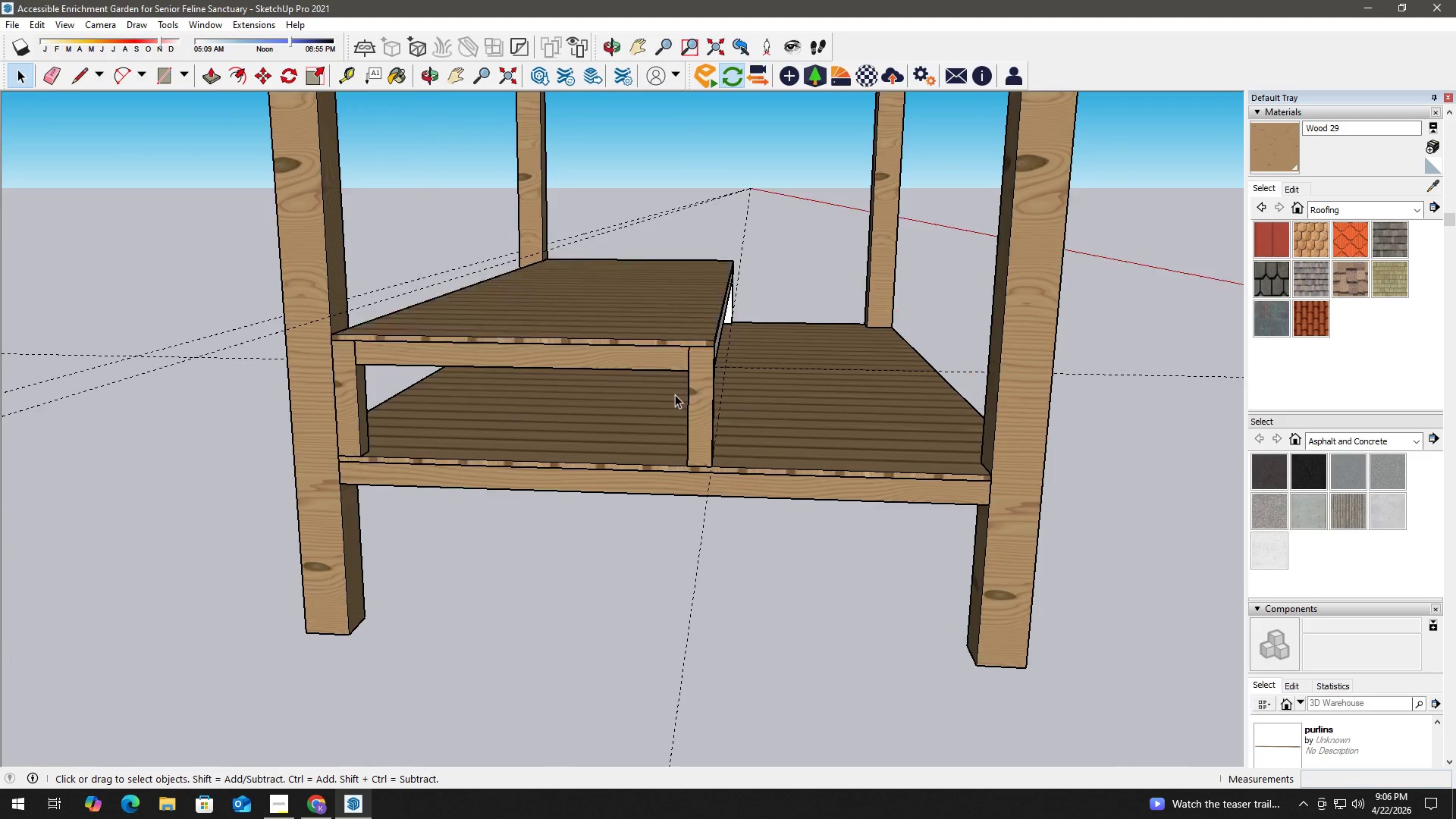 
key(Escape)
 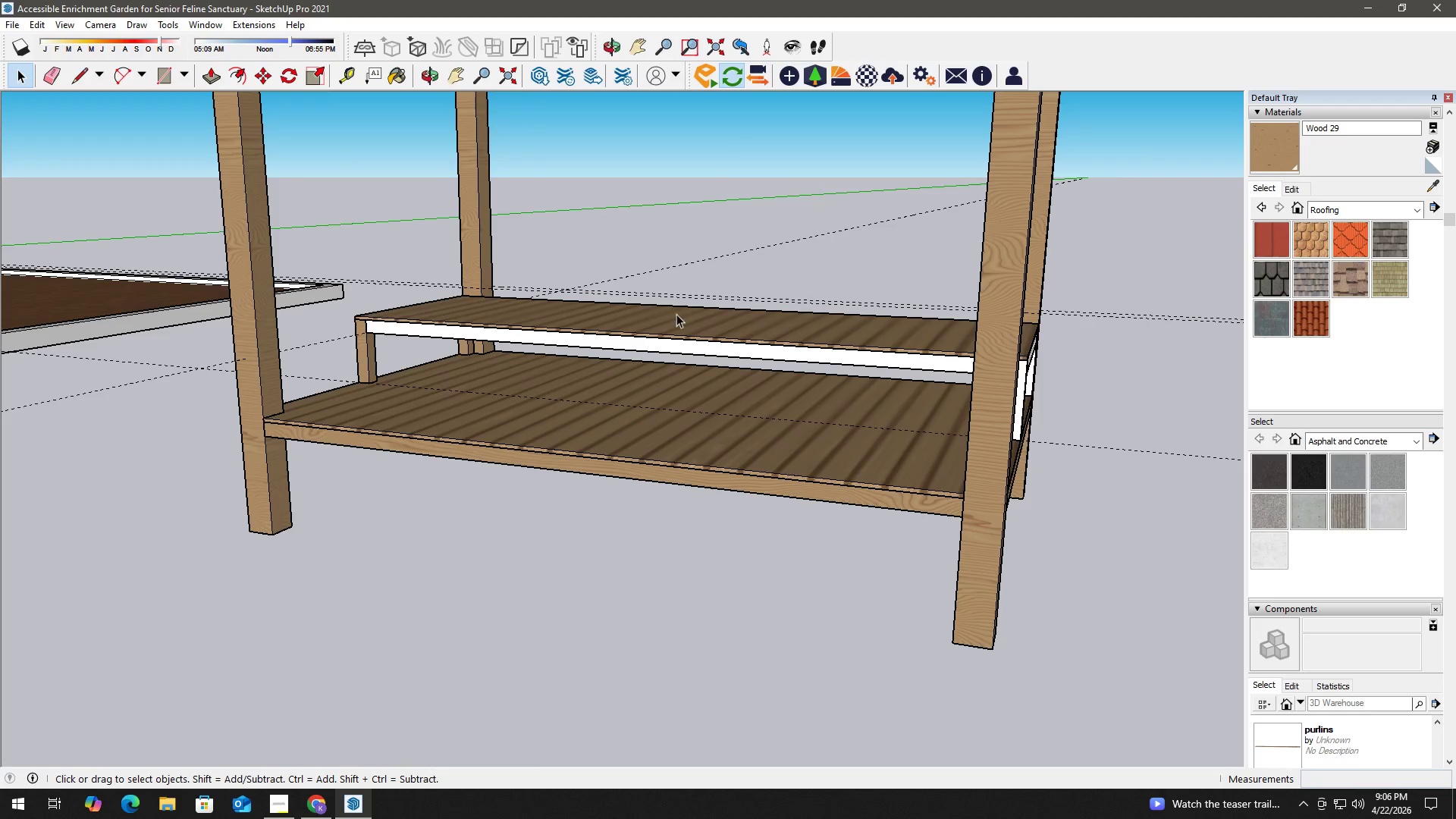 
scroll: coordinate [675, 394], scroll_direction: down, amount: 6.0
 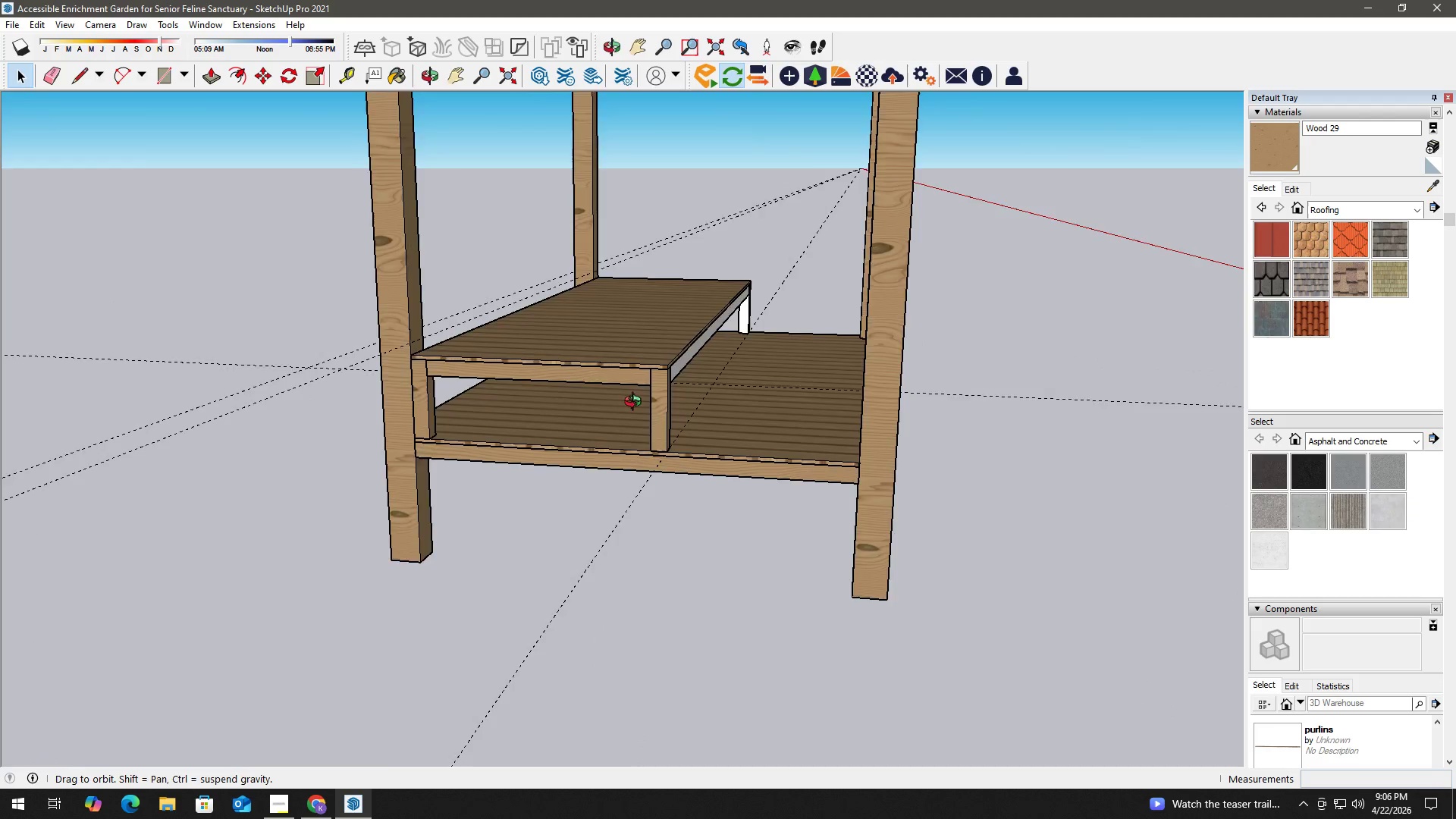 
key(H)
 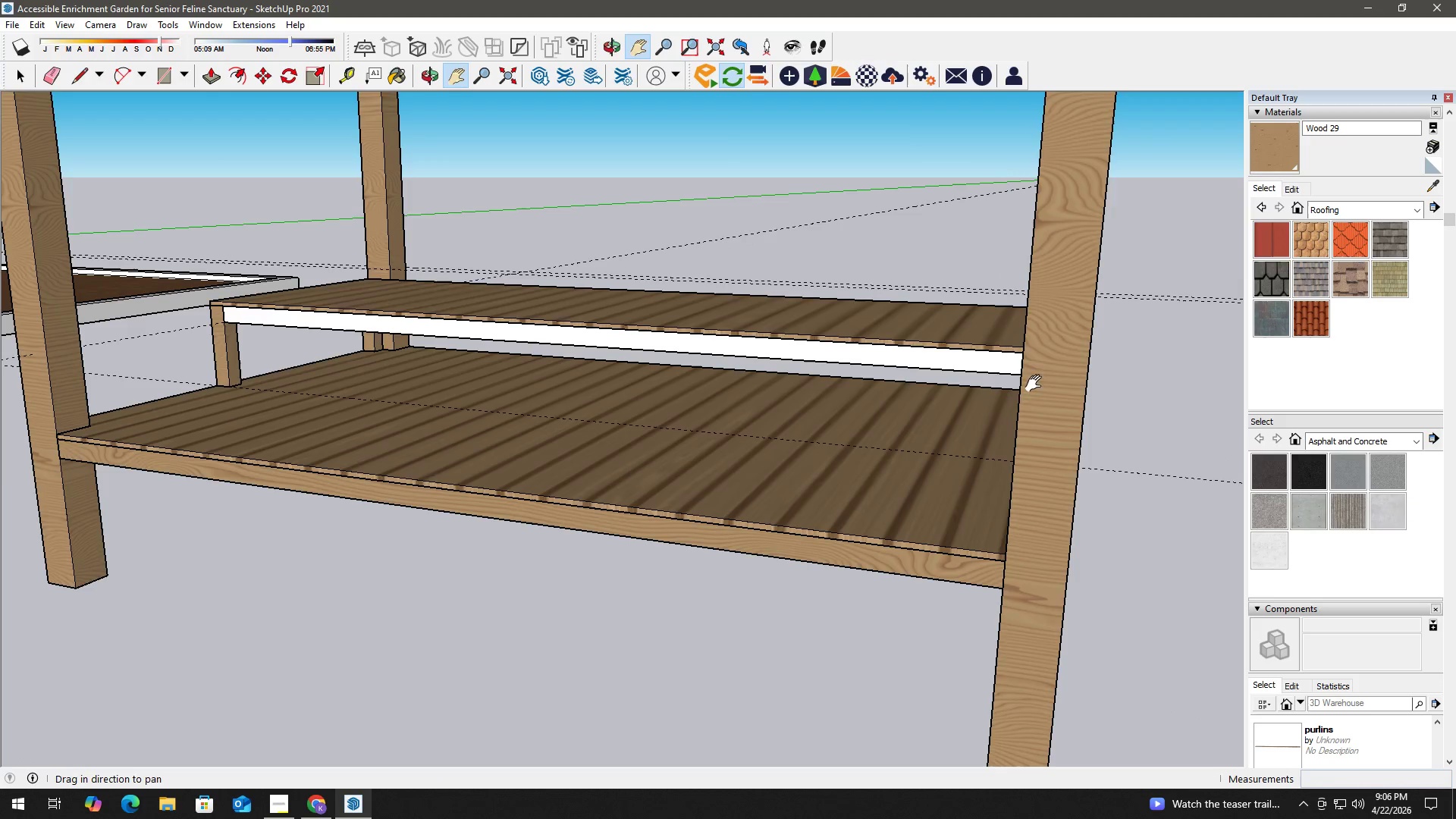 
left_click_drag(start_coordinate=[1036, 384], to_coordinate=[702, 383])
 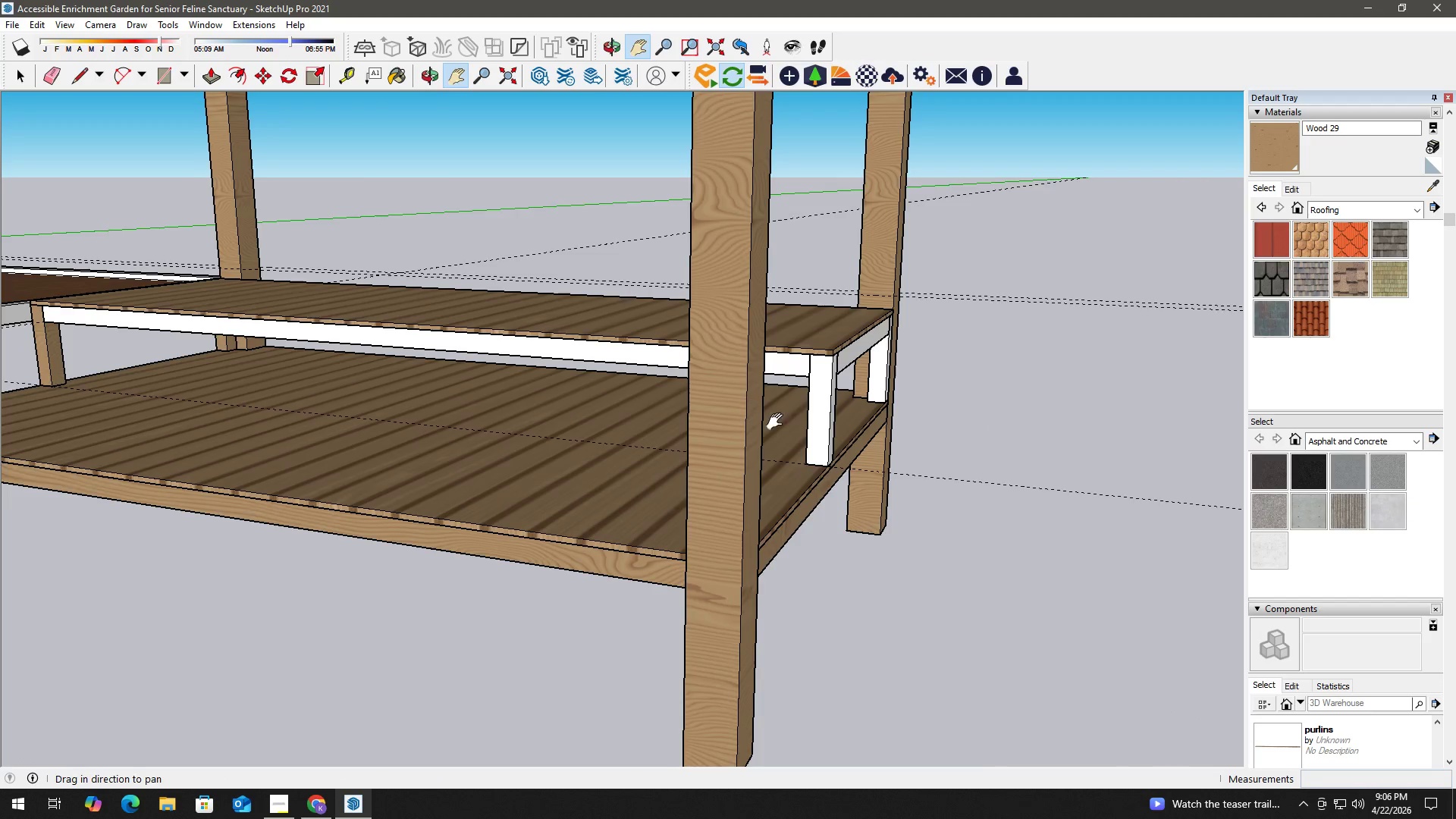 
scroll: coordinate [911, 374], scroll_direction: up, amount: 2.0
 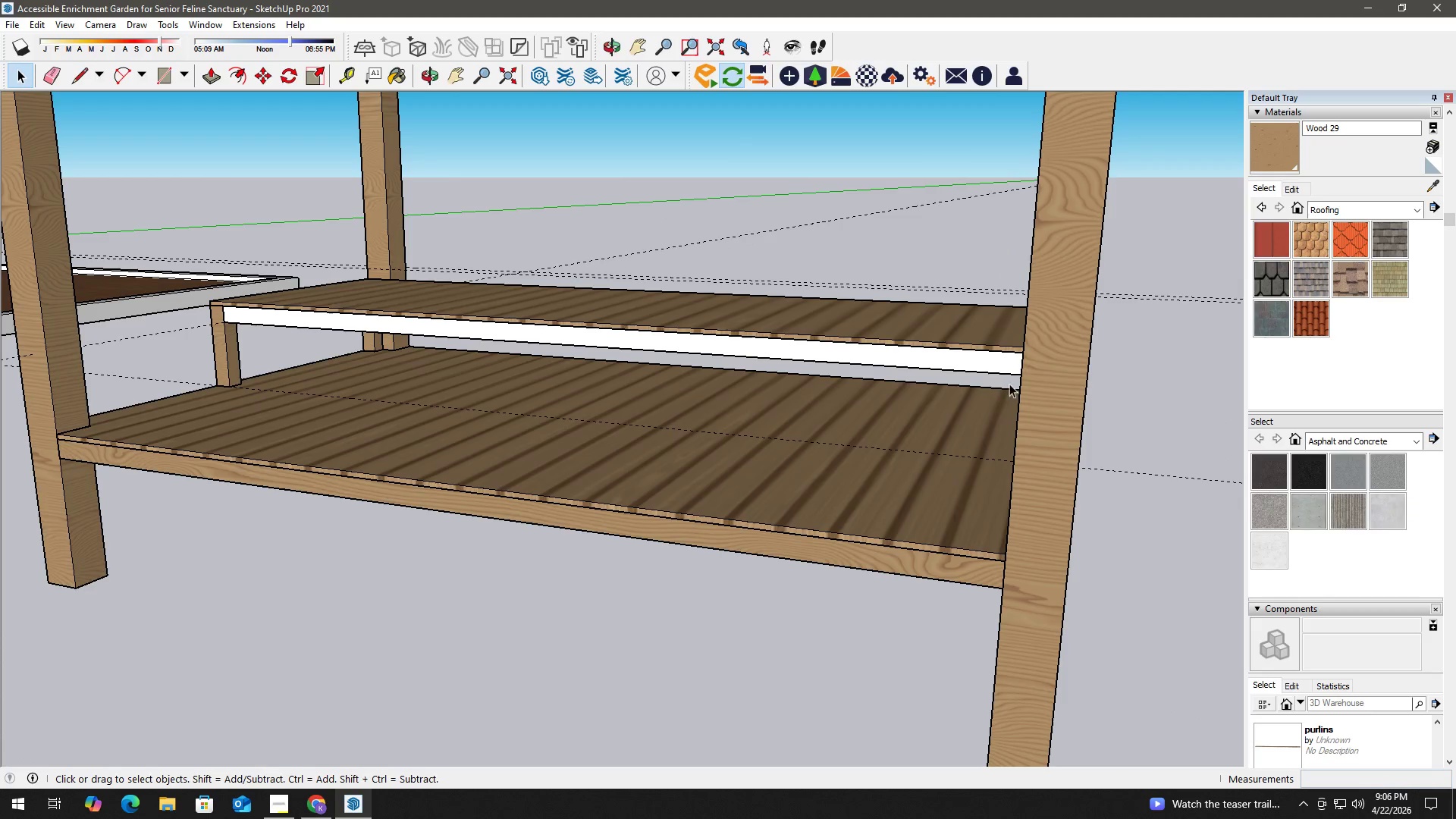 
key(Space)
 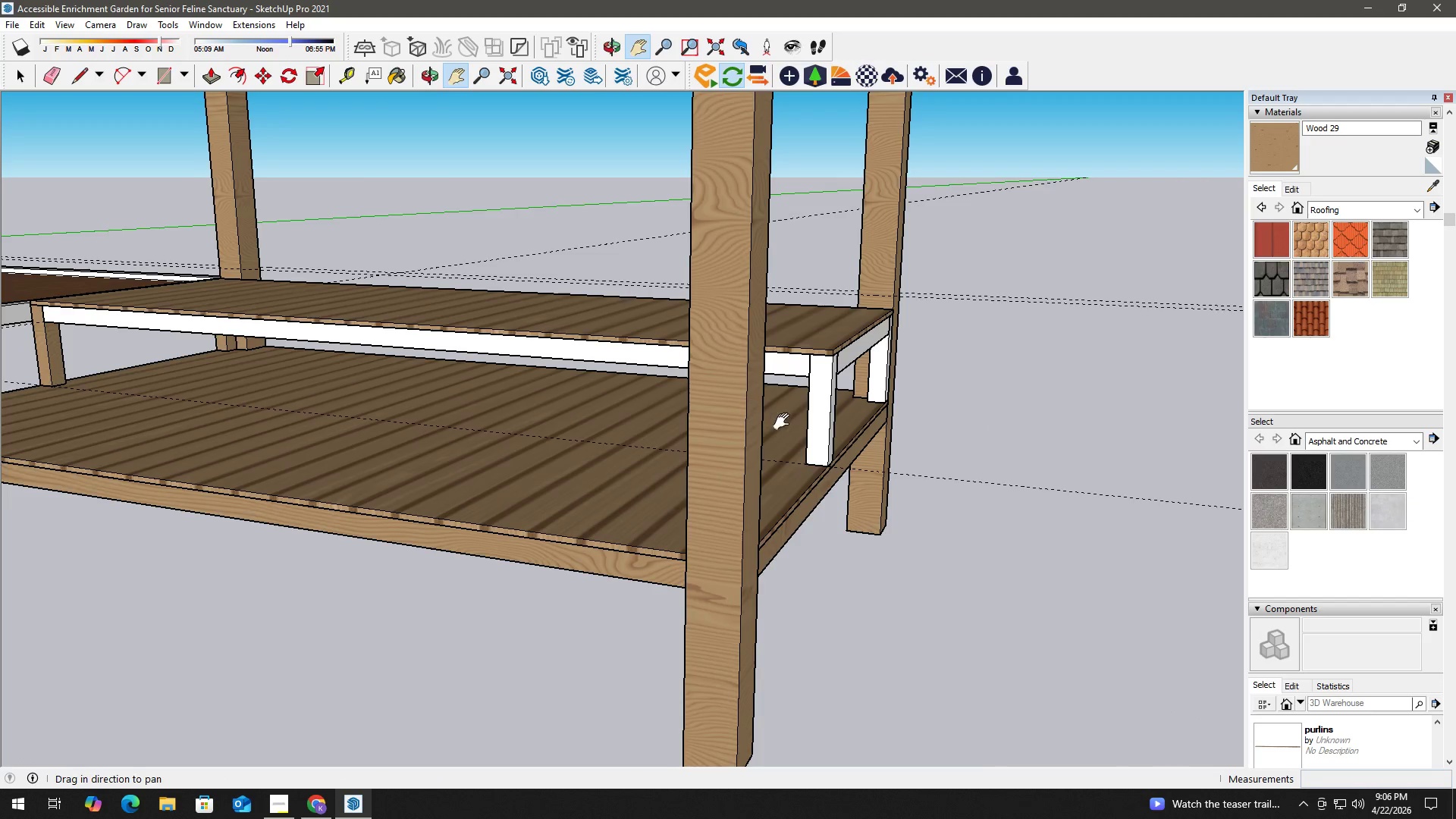 
double_click([839, 373])
 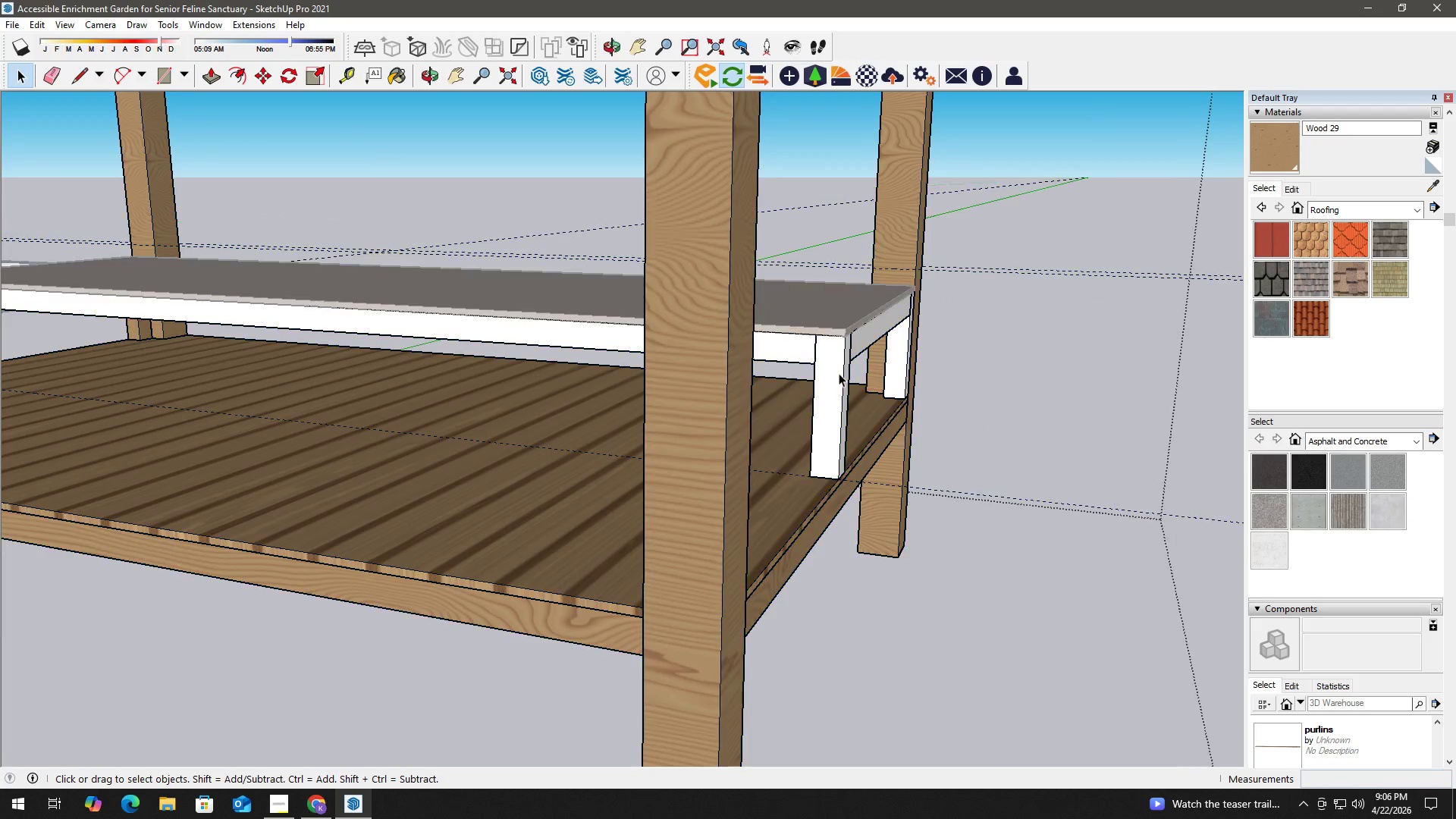 
scroll: coordinate [799, 420], scroll_direction: up, amount: 2.0
 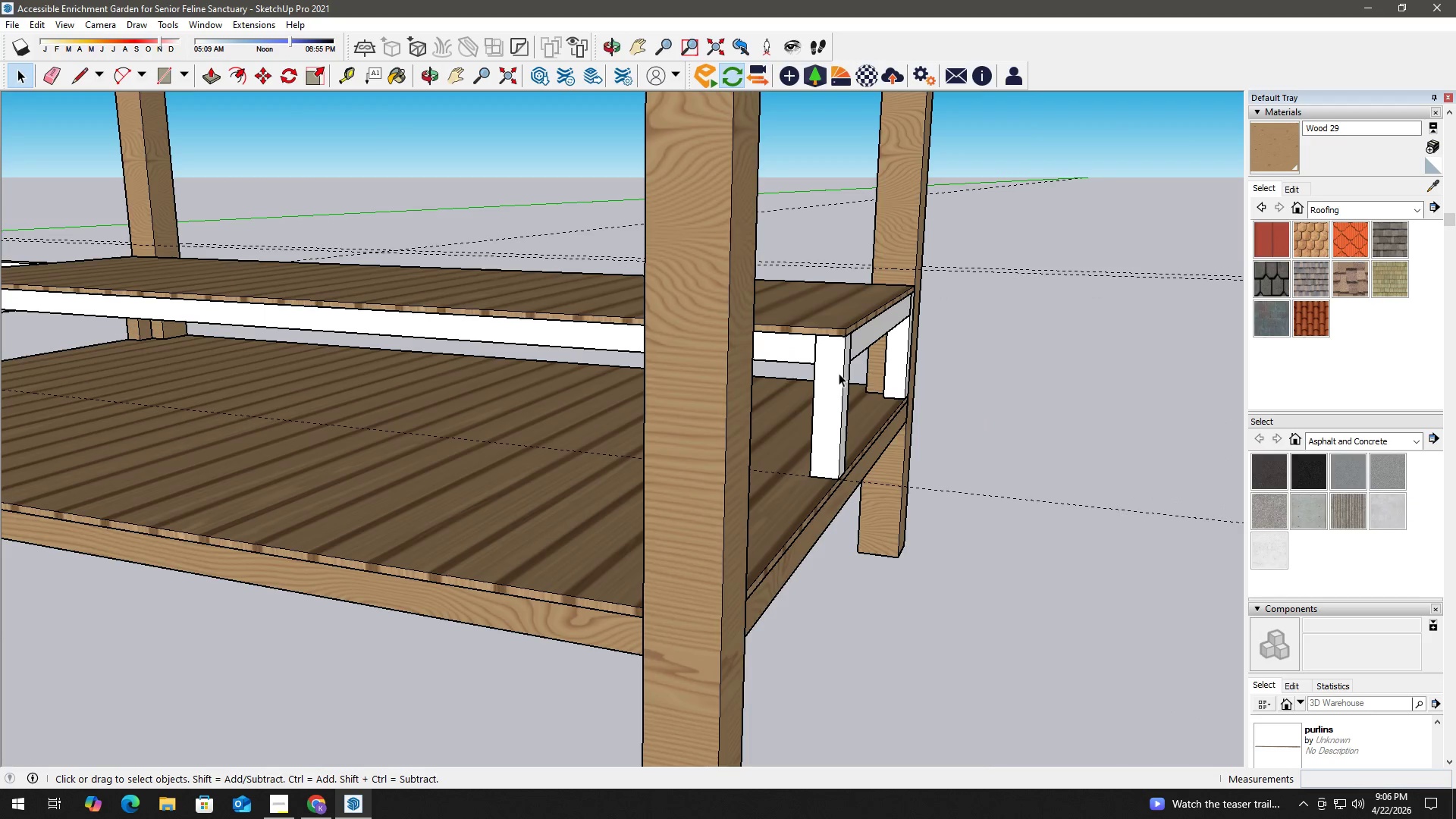 
triple_click([839, 373])
 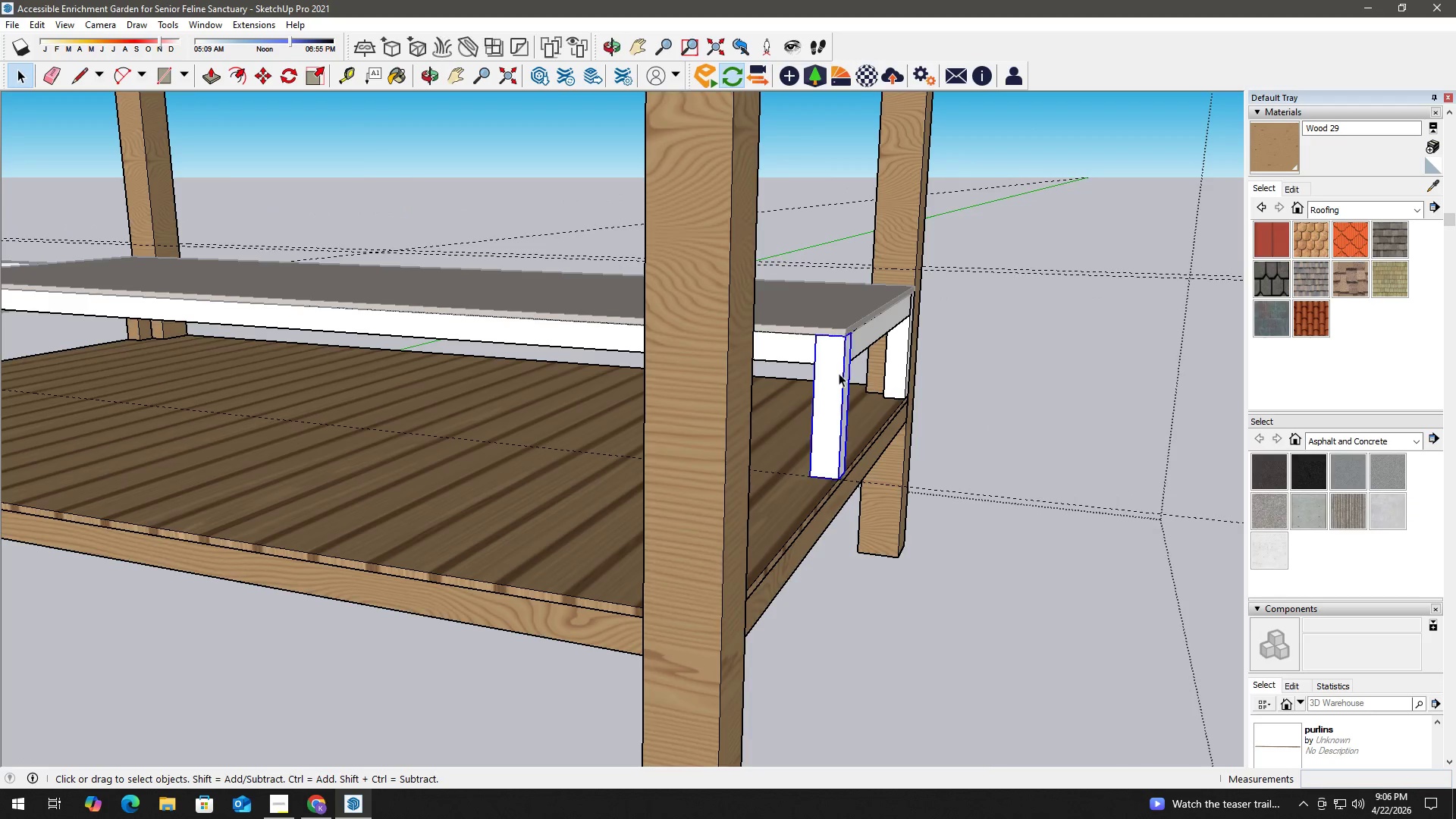 
triple_click([839, 373])
 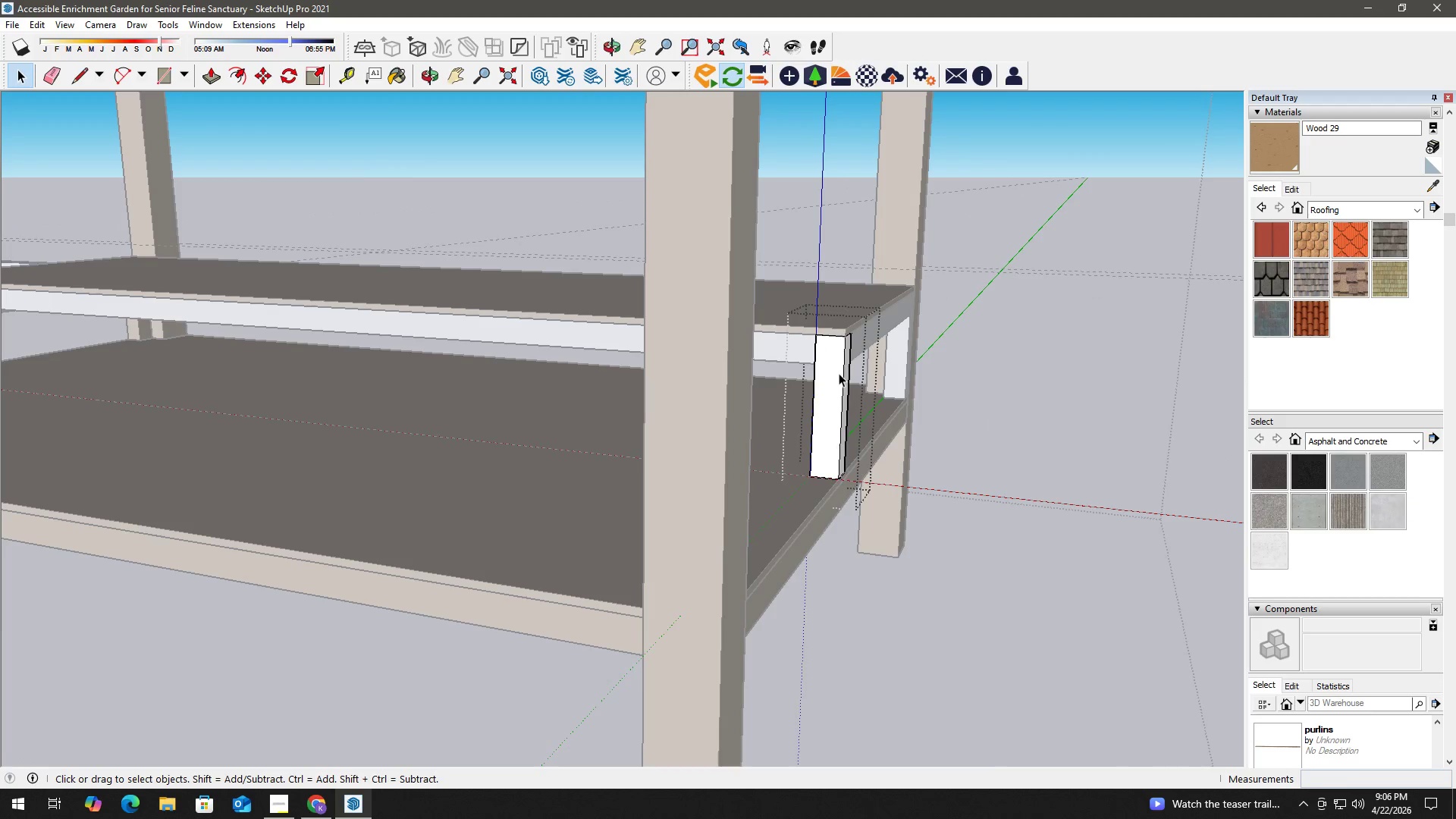 
triple_click([839, 373])
 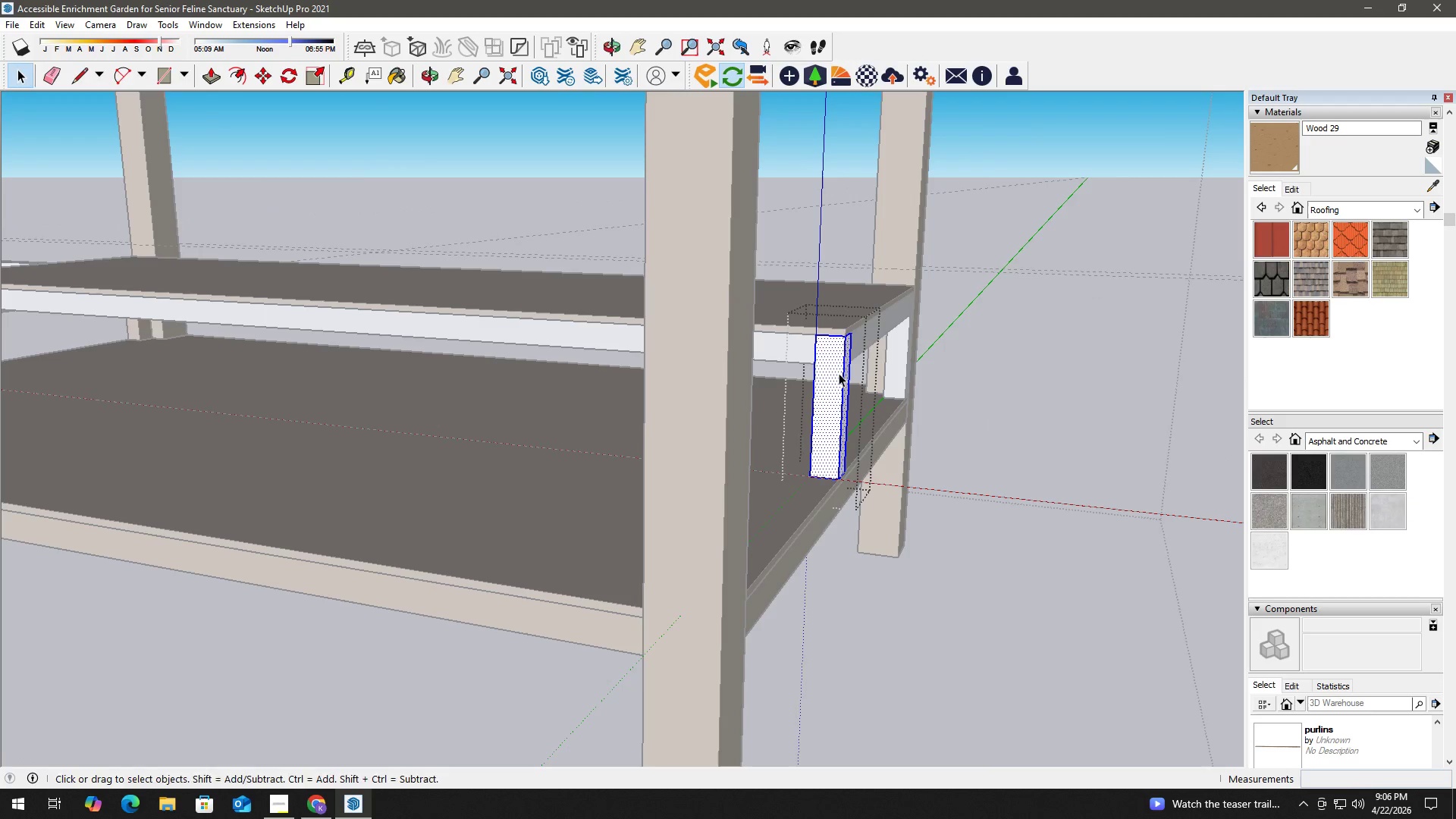 
key(B)
 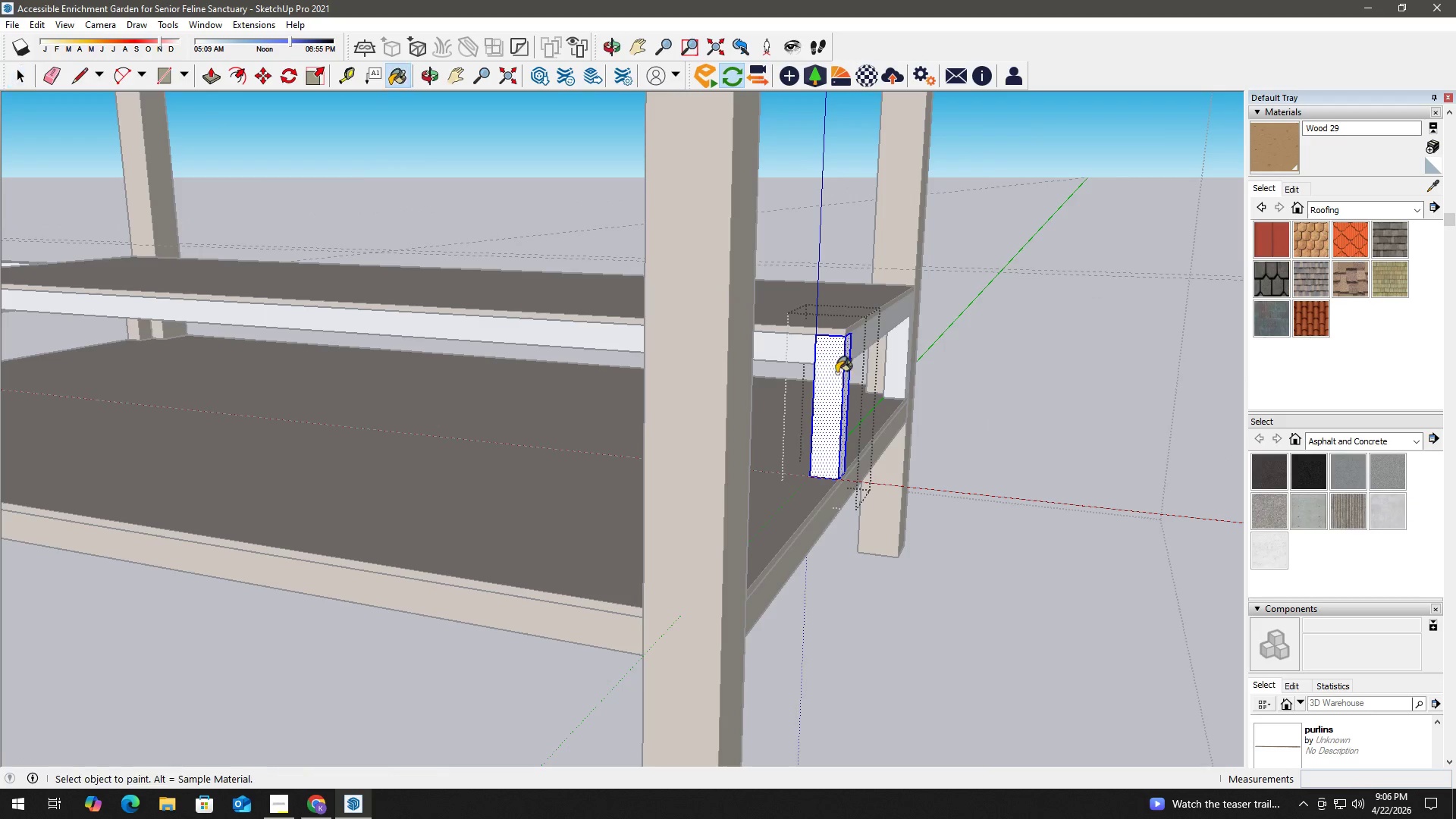 
triple_click([836, 373])
 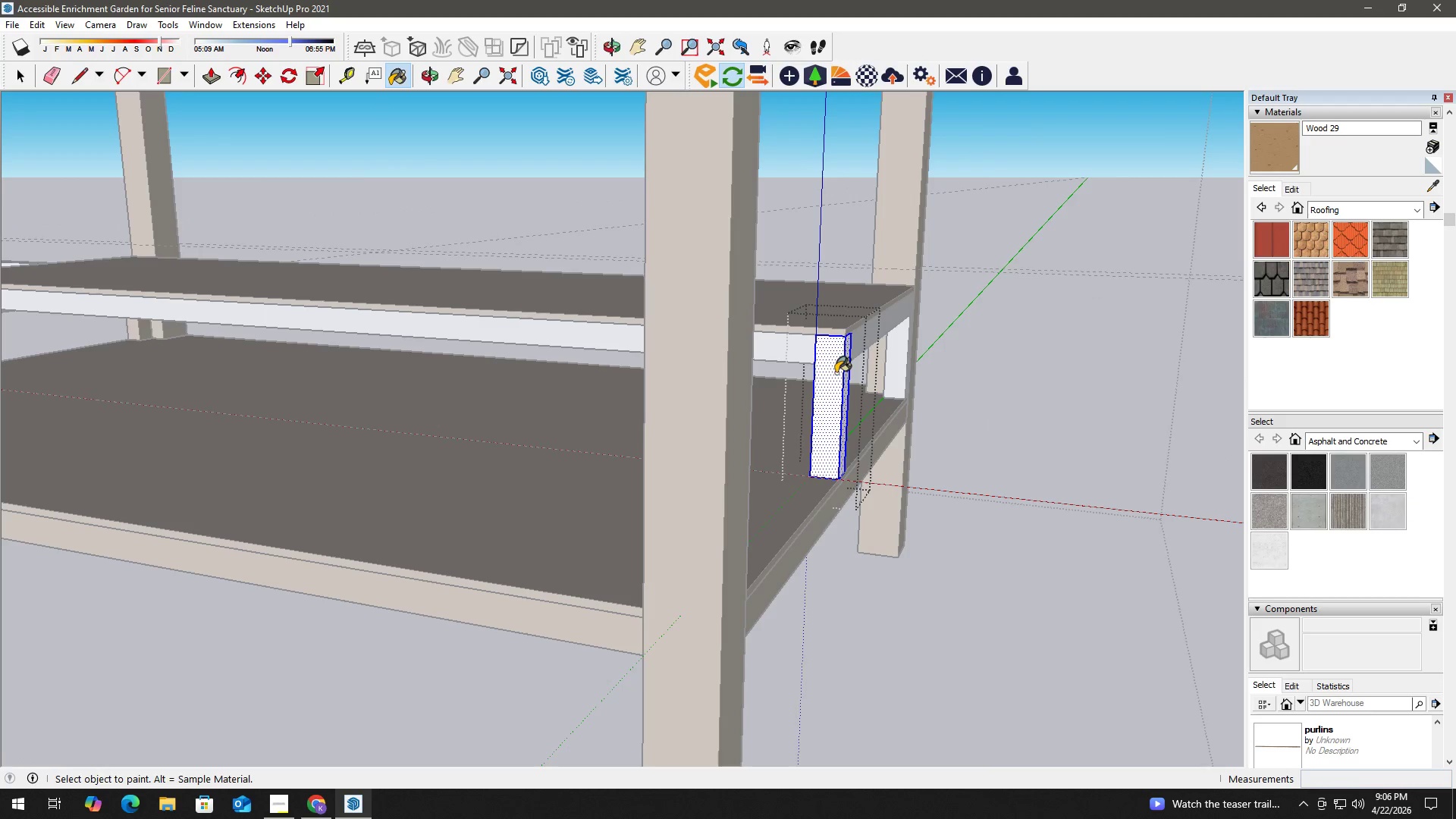 
triple_click([836, 373])
 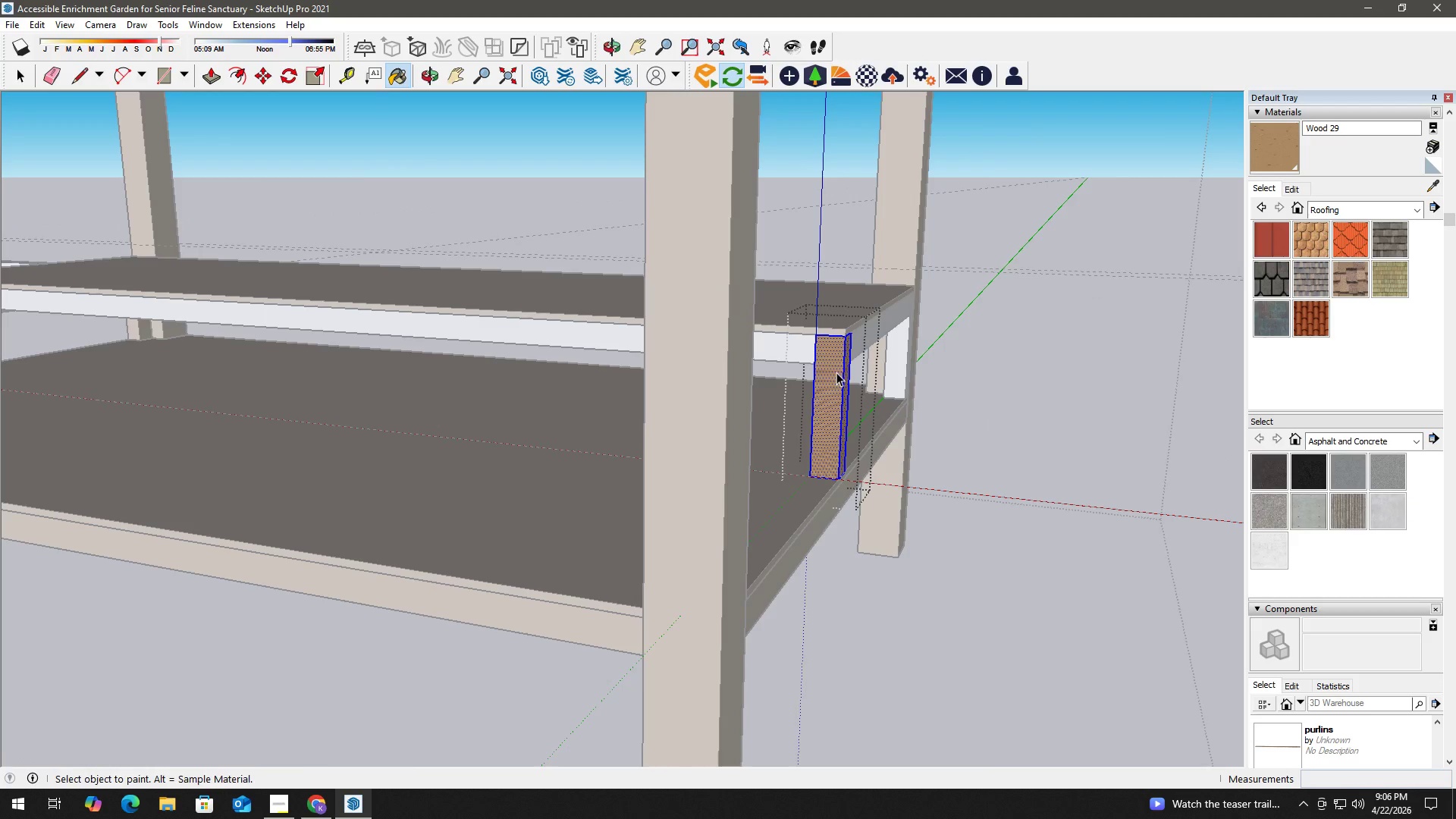 
key(Space)
 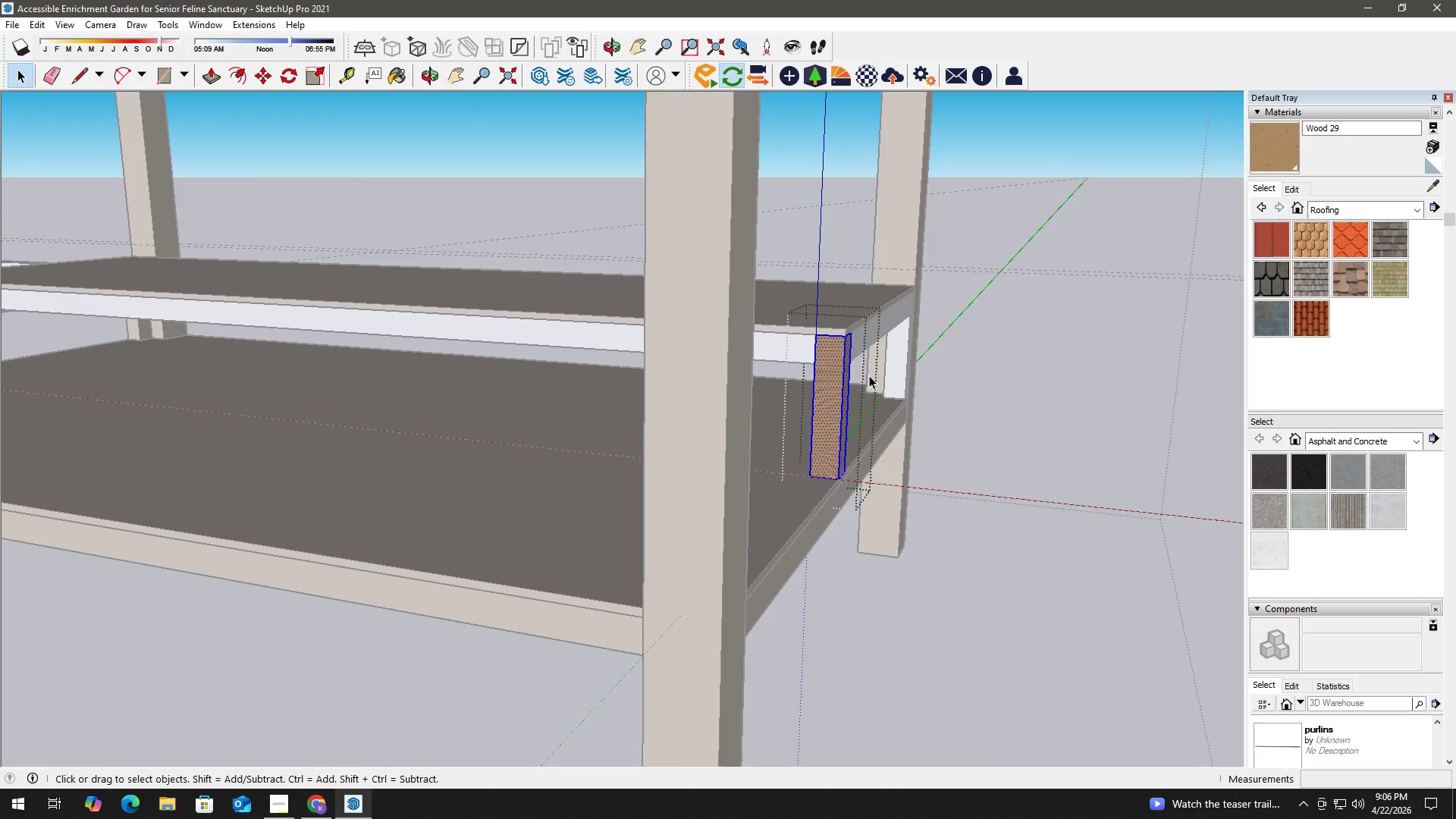 
key(Escape)
 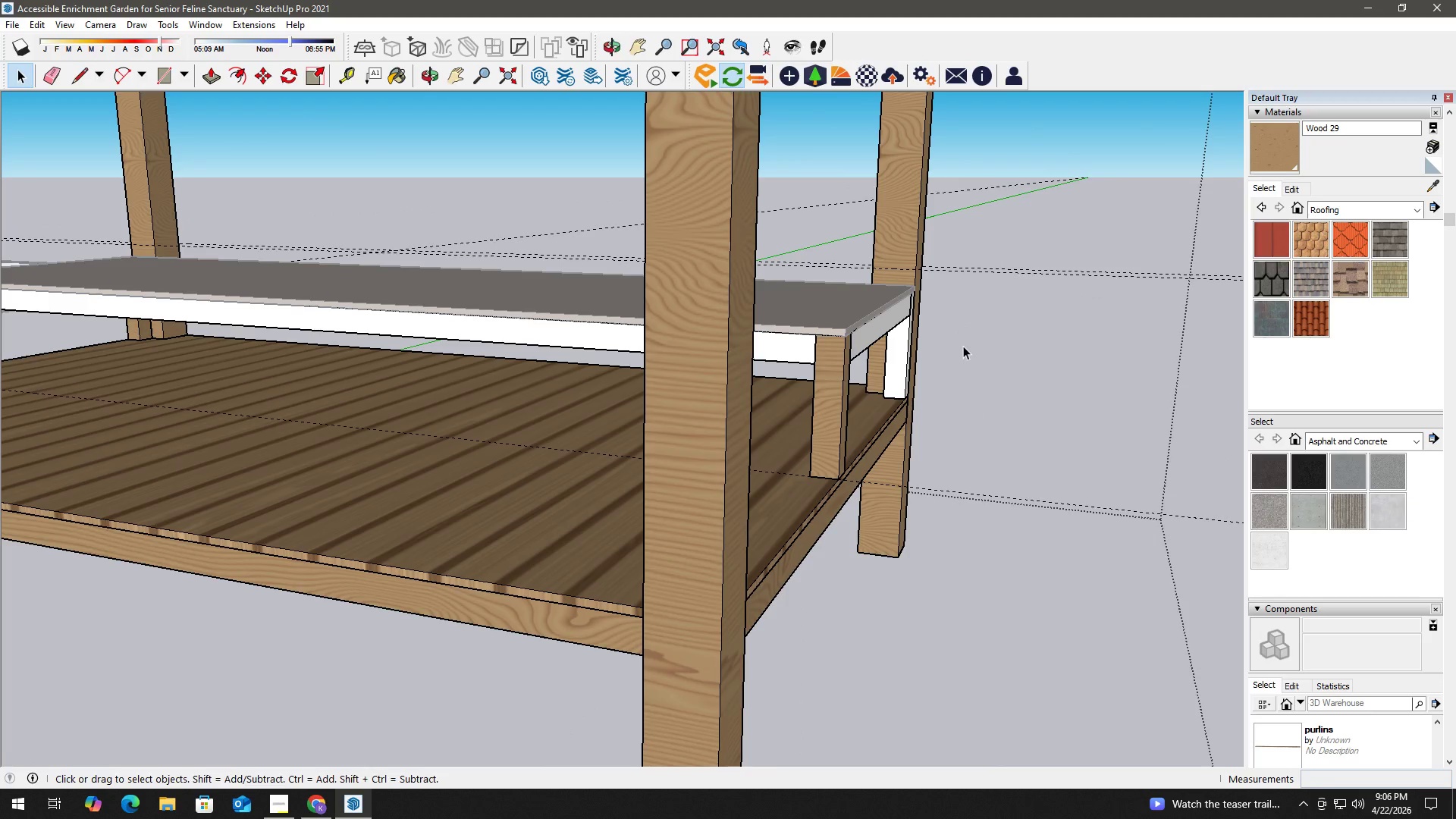 
key(H)
 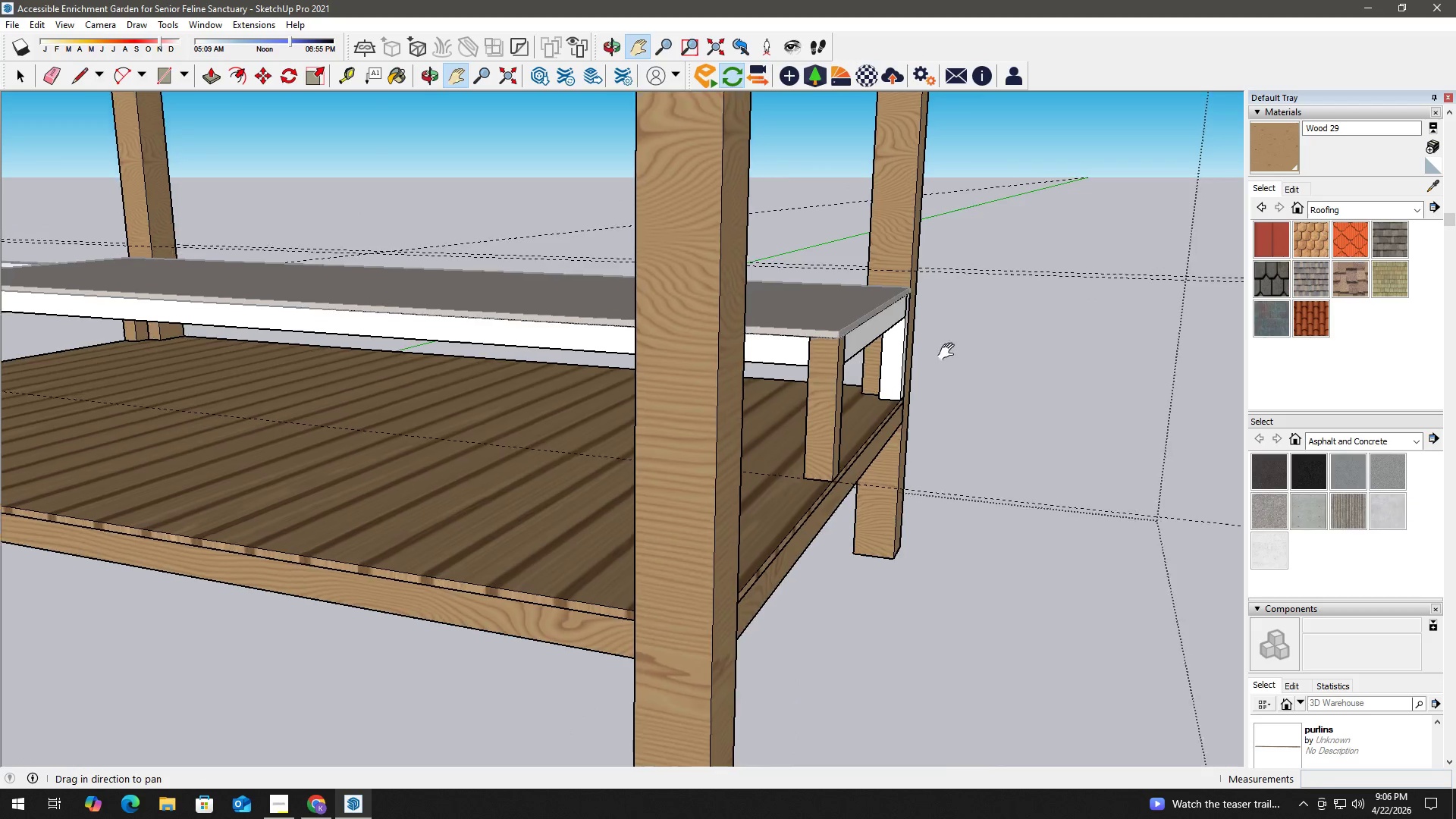 
left_click_drag(start_coordinate=[962, 345], to_coordinate=[833, 414])
 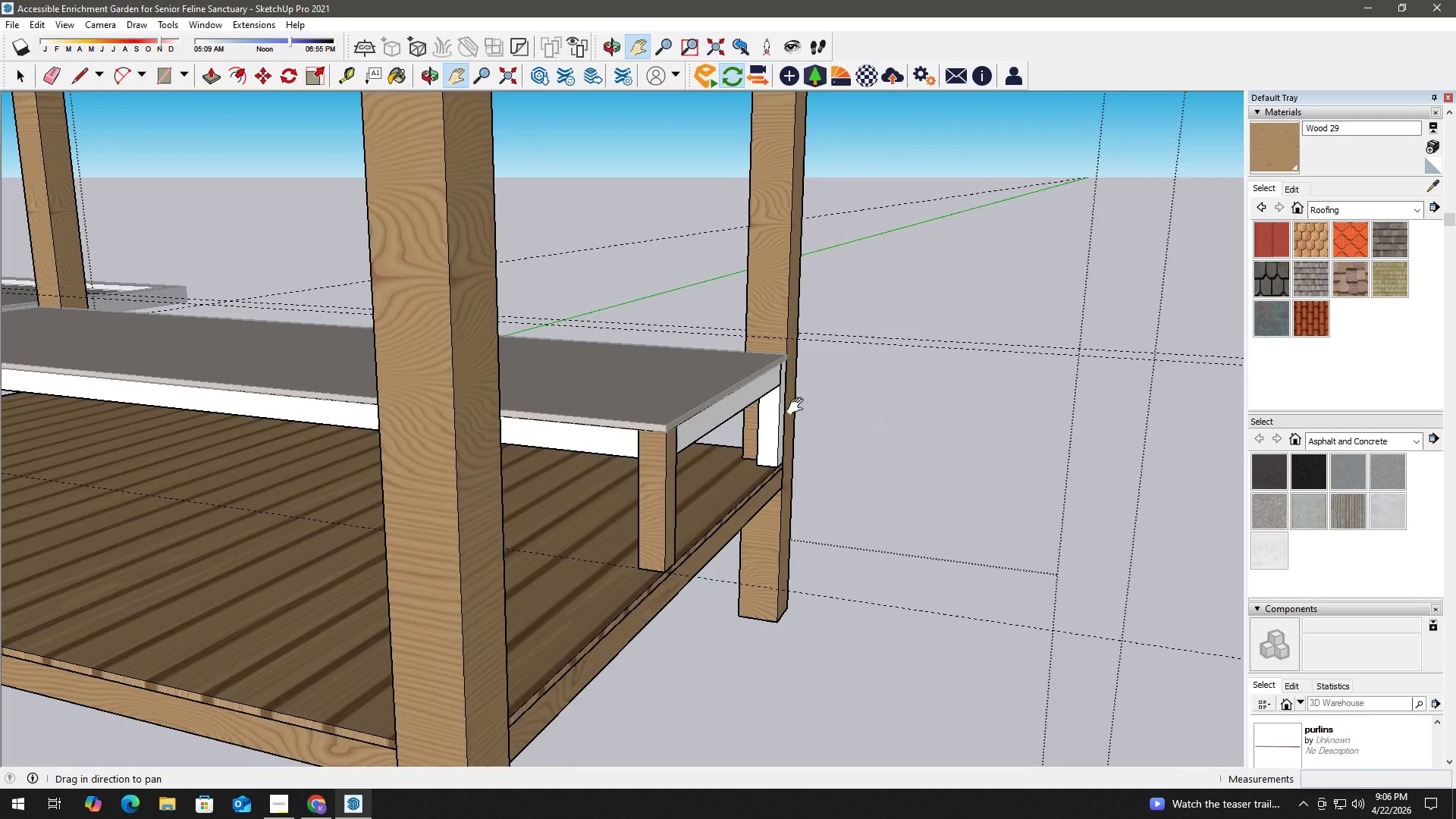 
key(Space)
 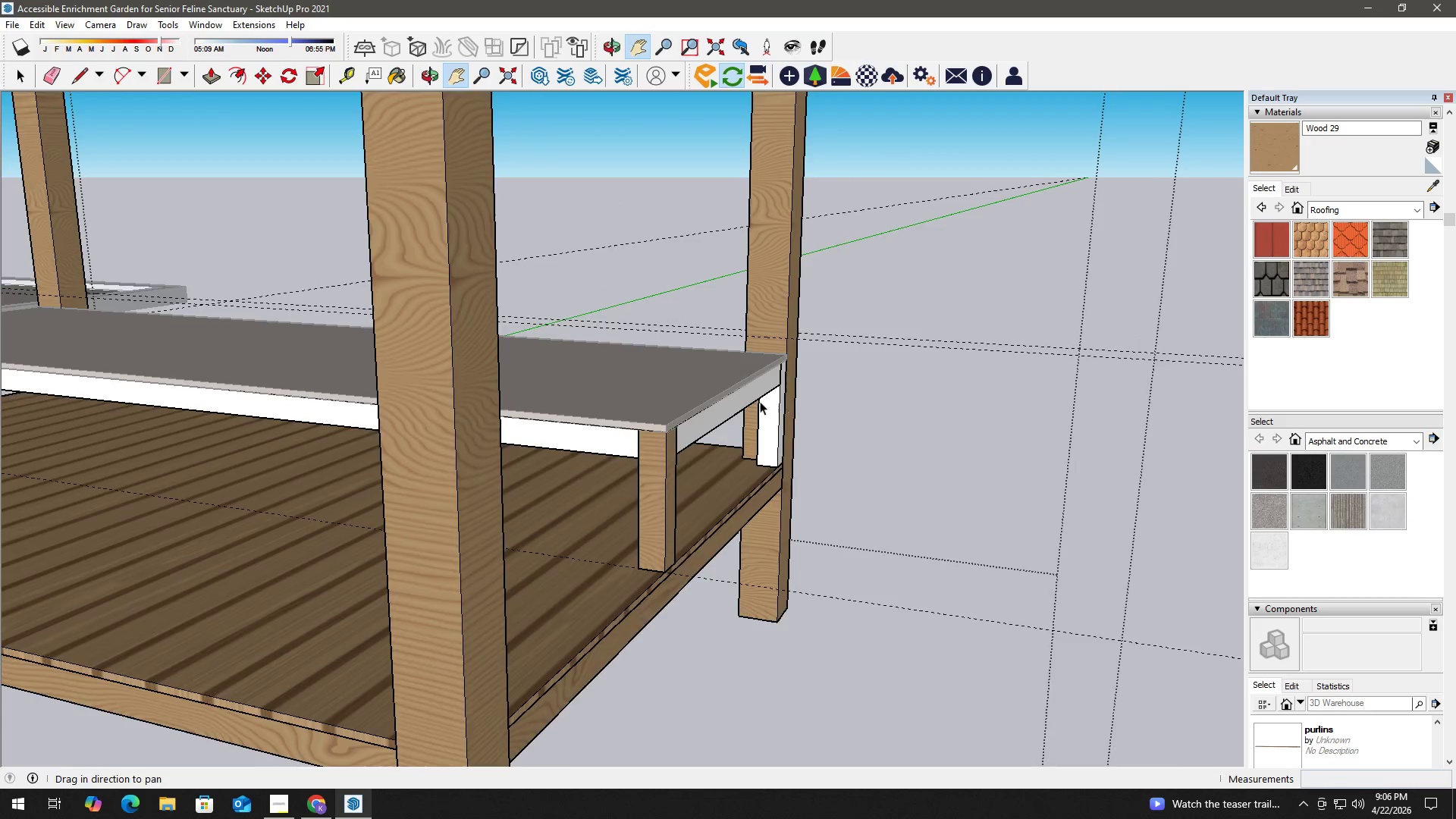 
double_click([771, 406])
 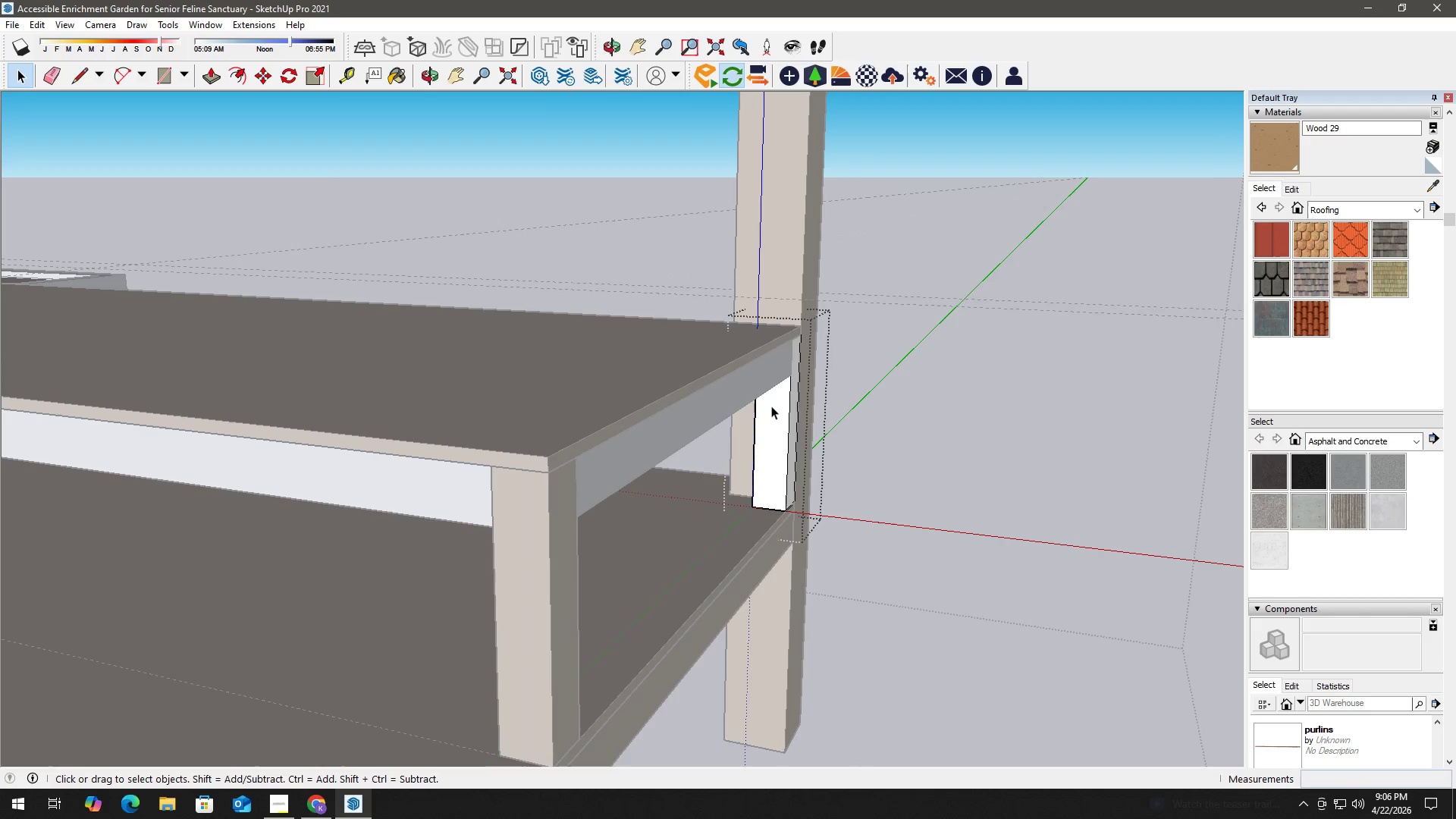 
scroll: coordinate [778, 394], scroll_direction: up, amount: 5.0
 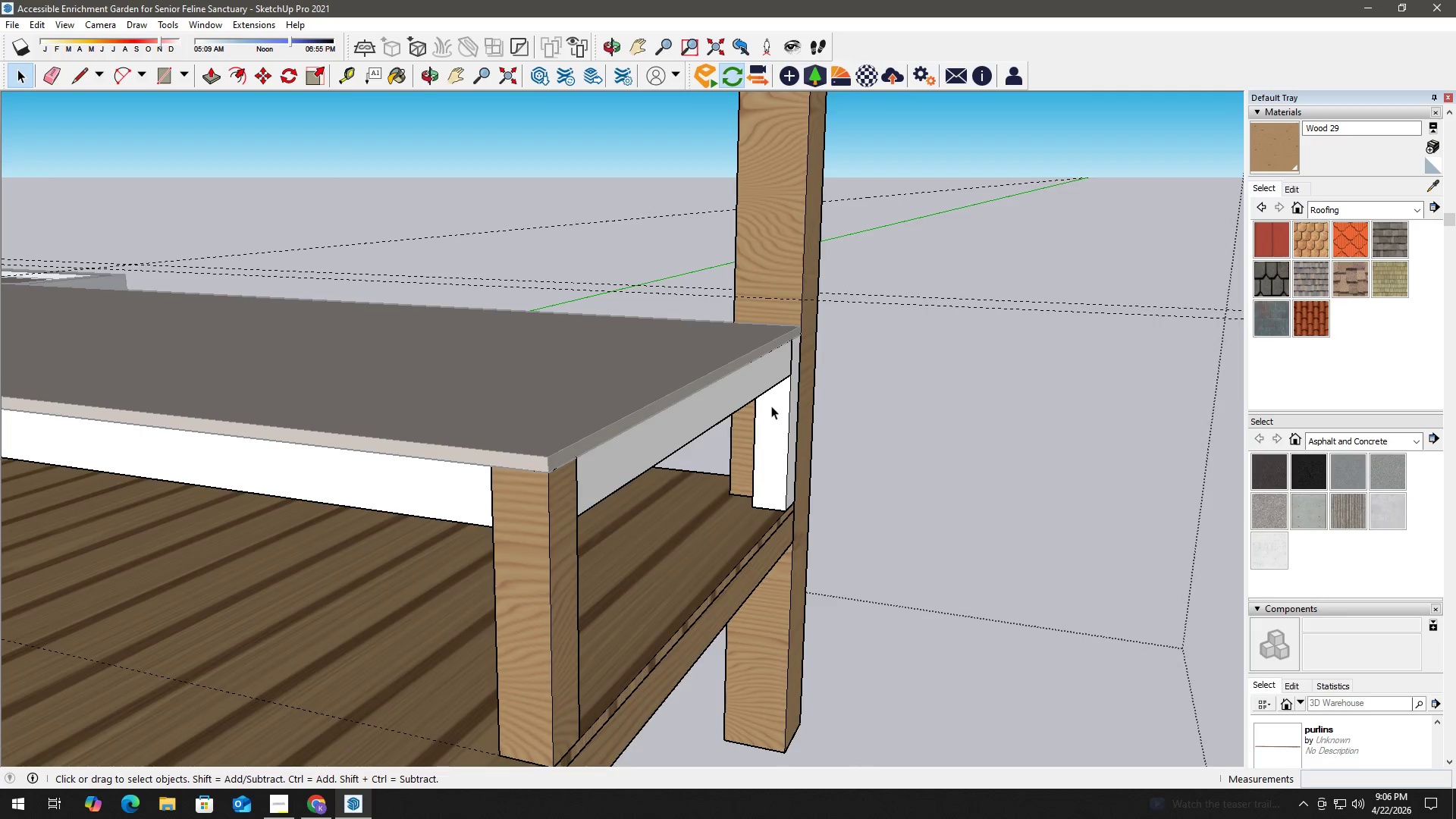 
triple_click([771, 406])
 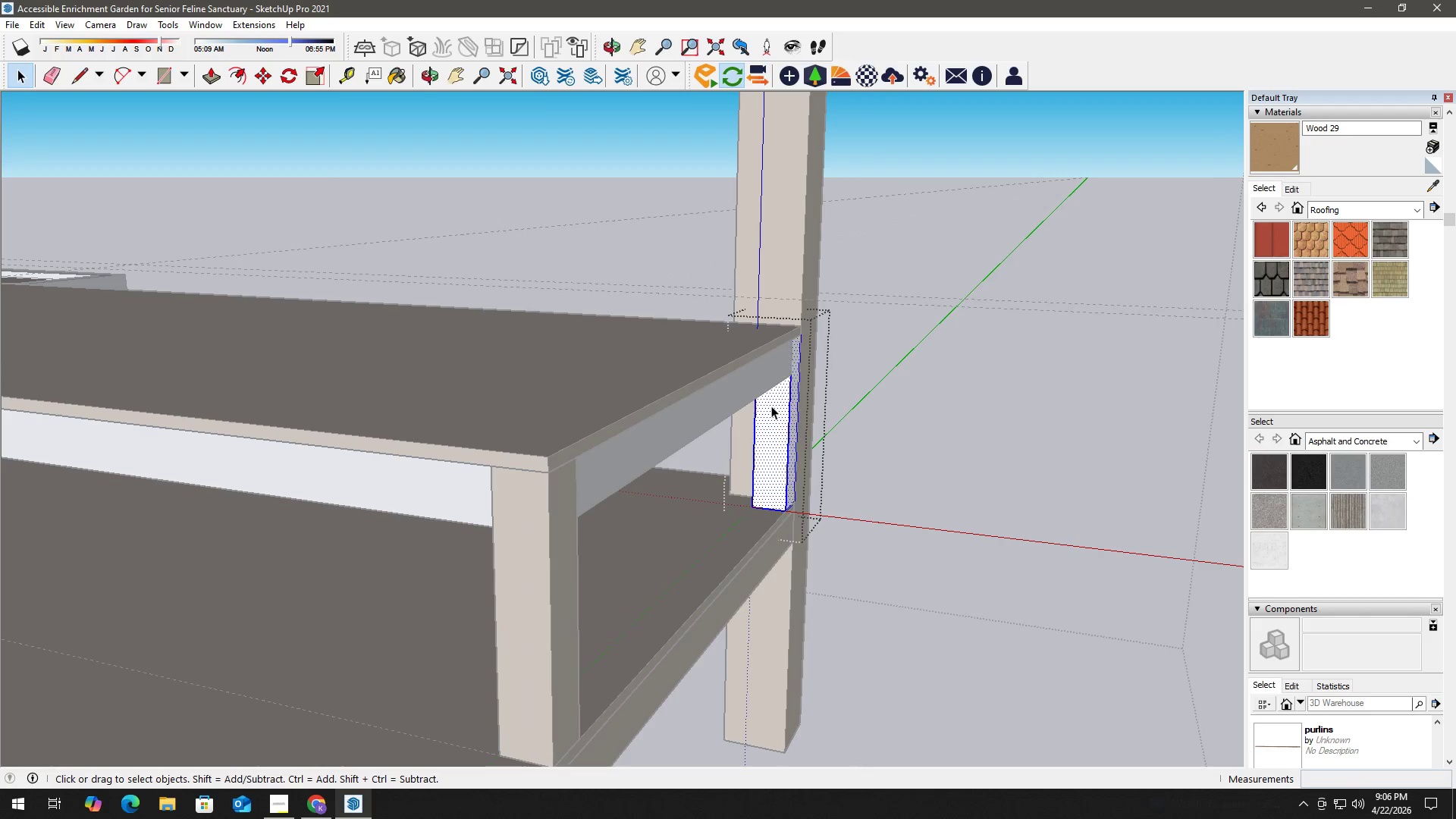 
triple_click([771, 406])
 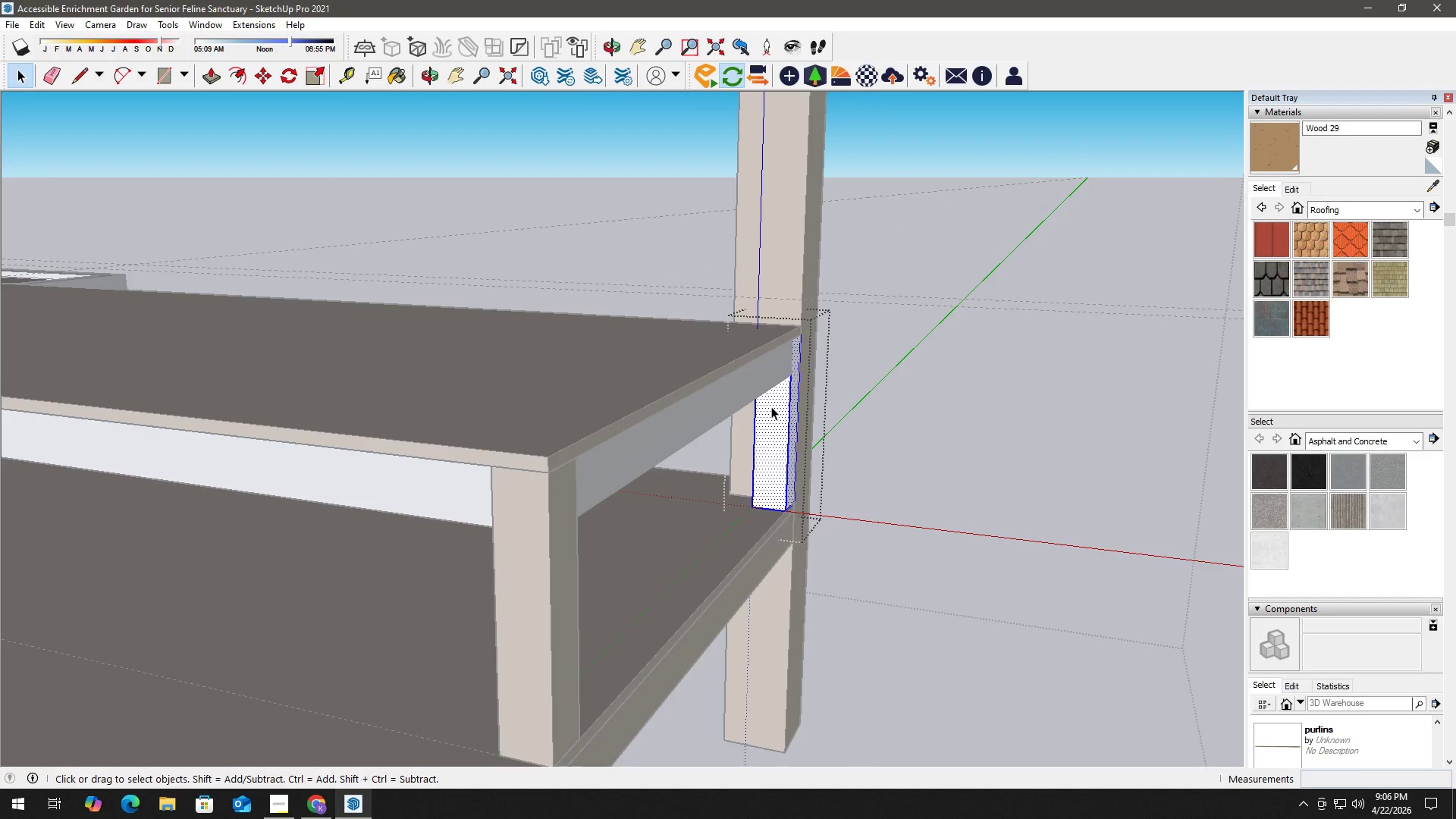 
triple_click([771, 406])
 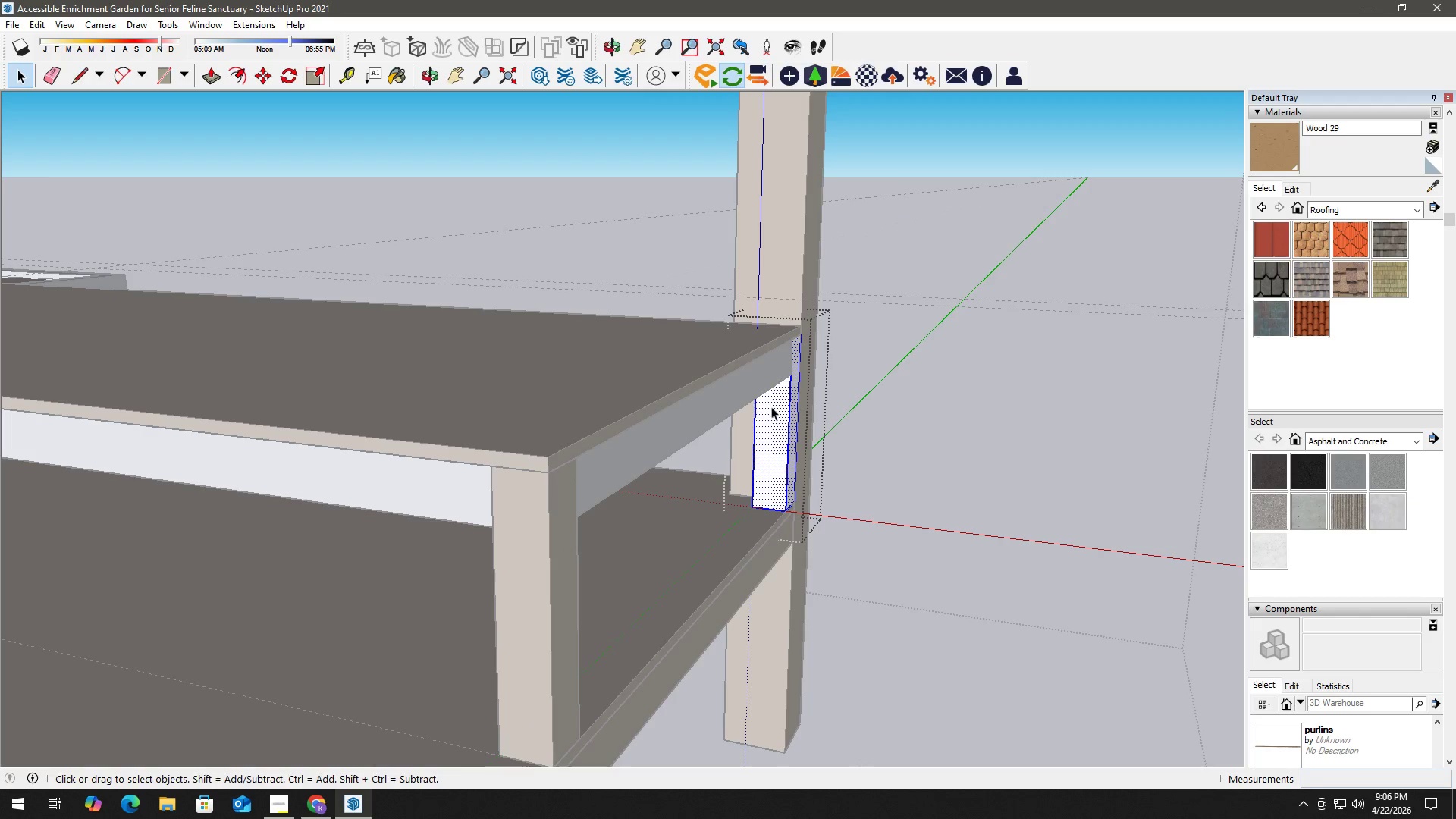 
key(B)
 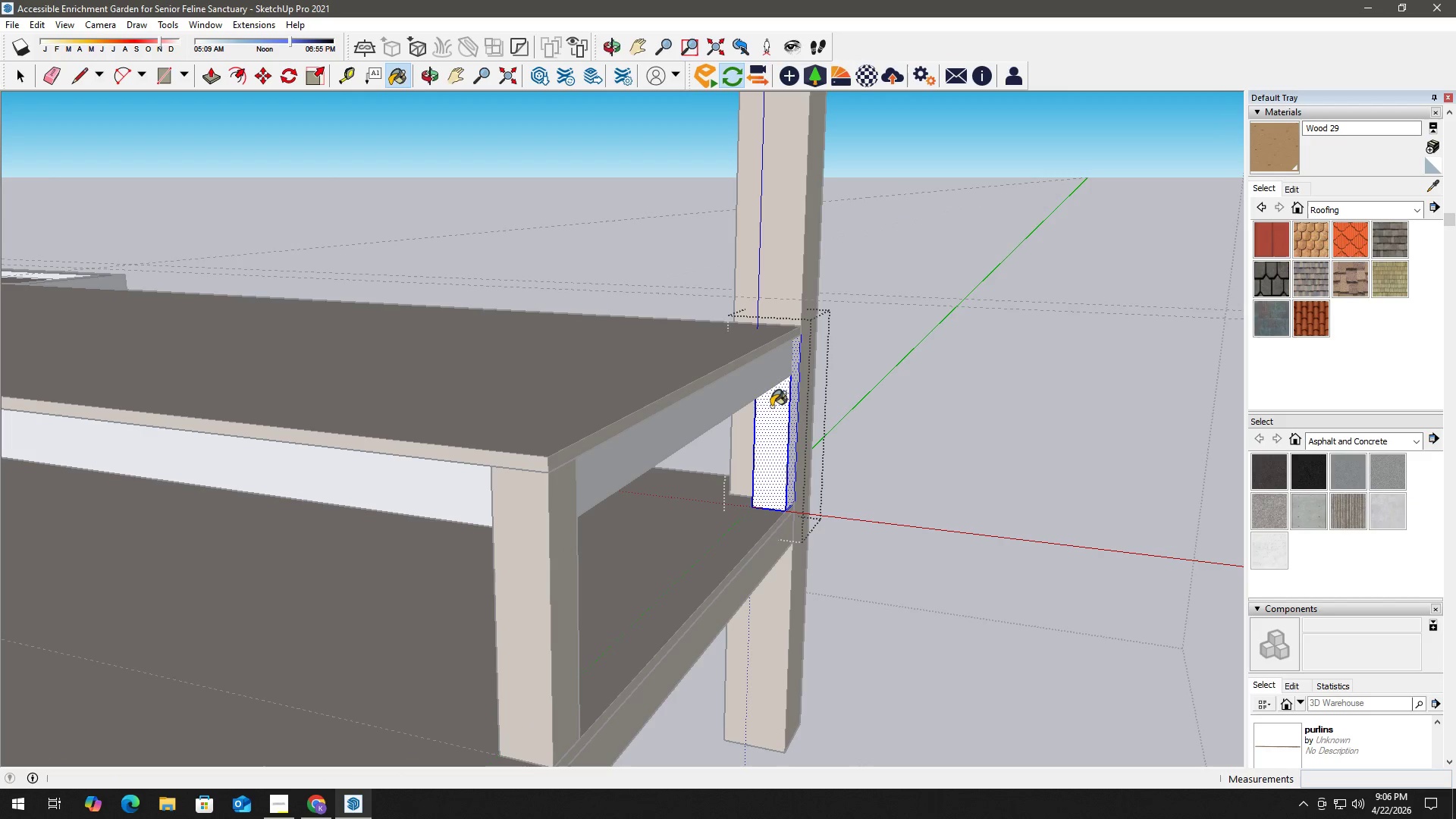 
triple_click([771, 406])
 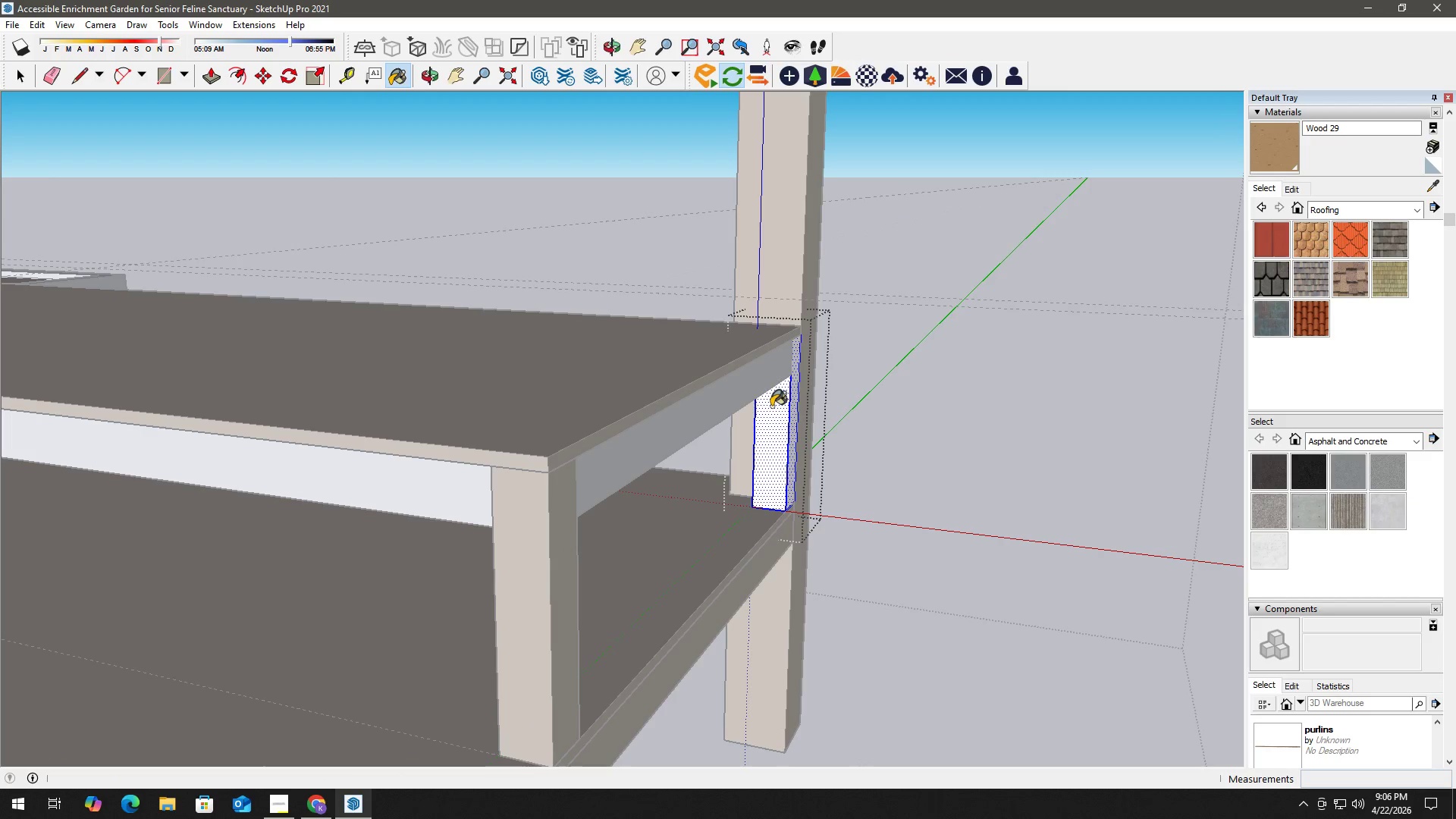 
triple_click([771, 406])
 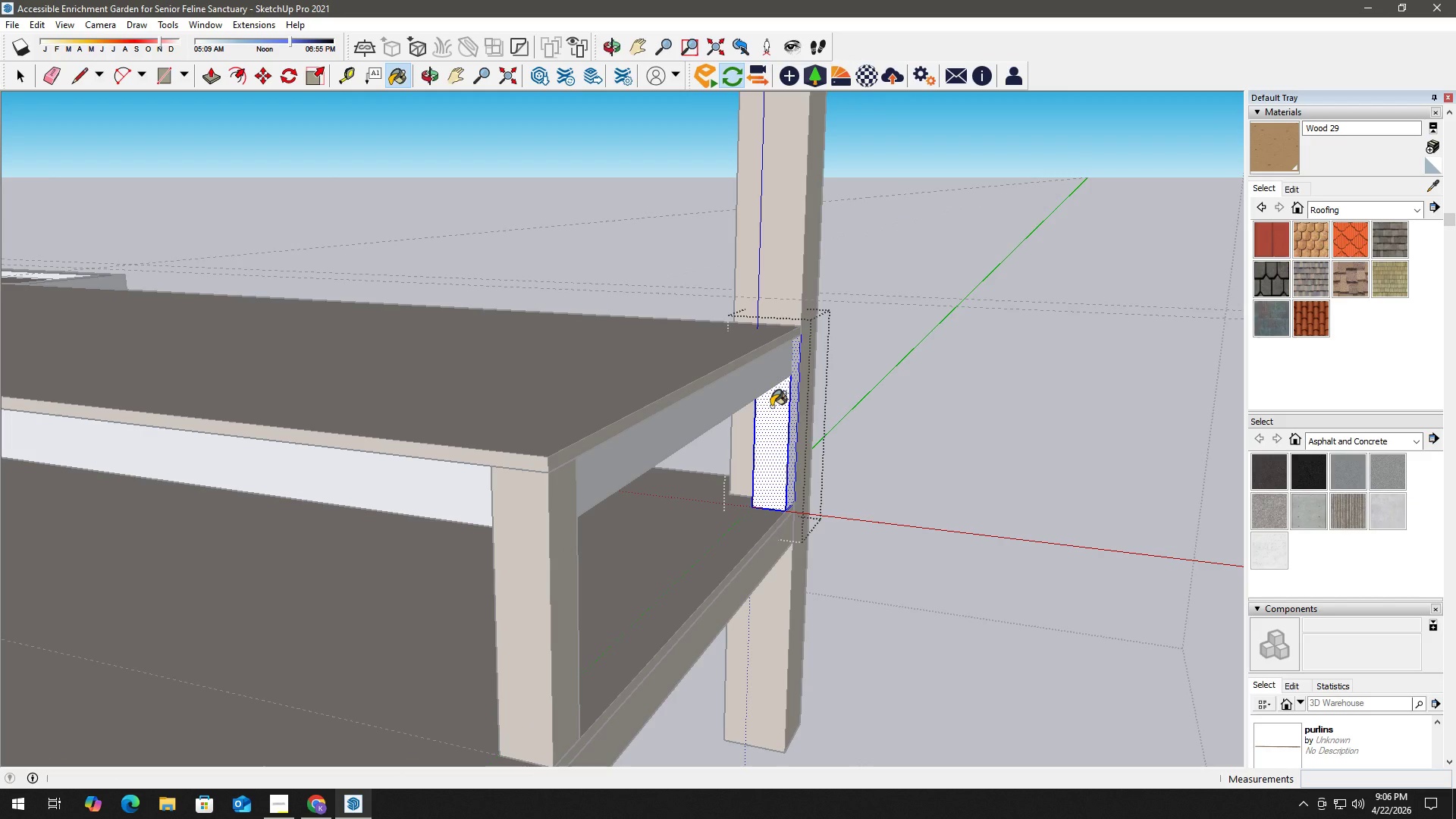 
triple_click([771, 406])
 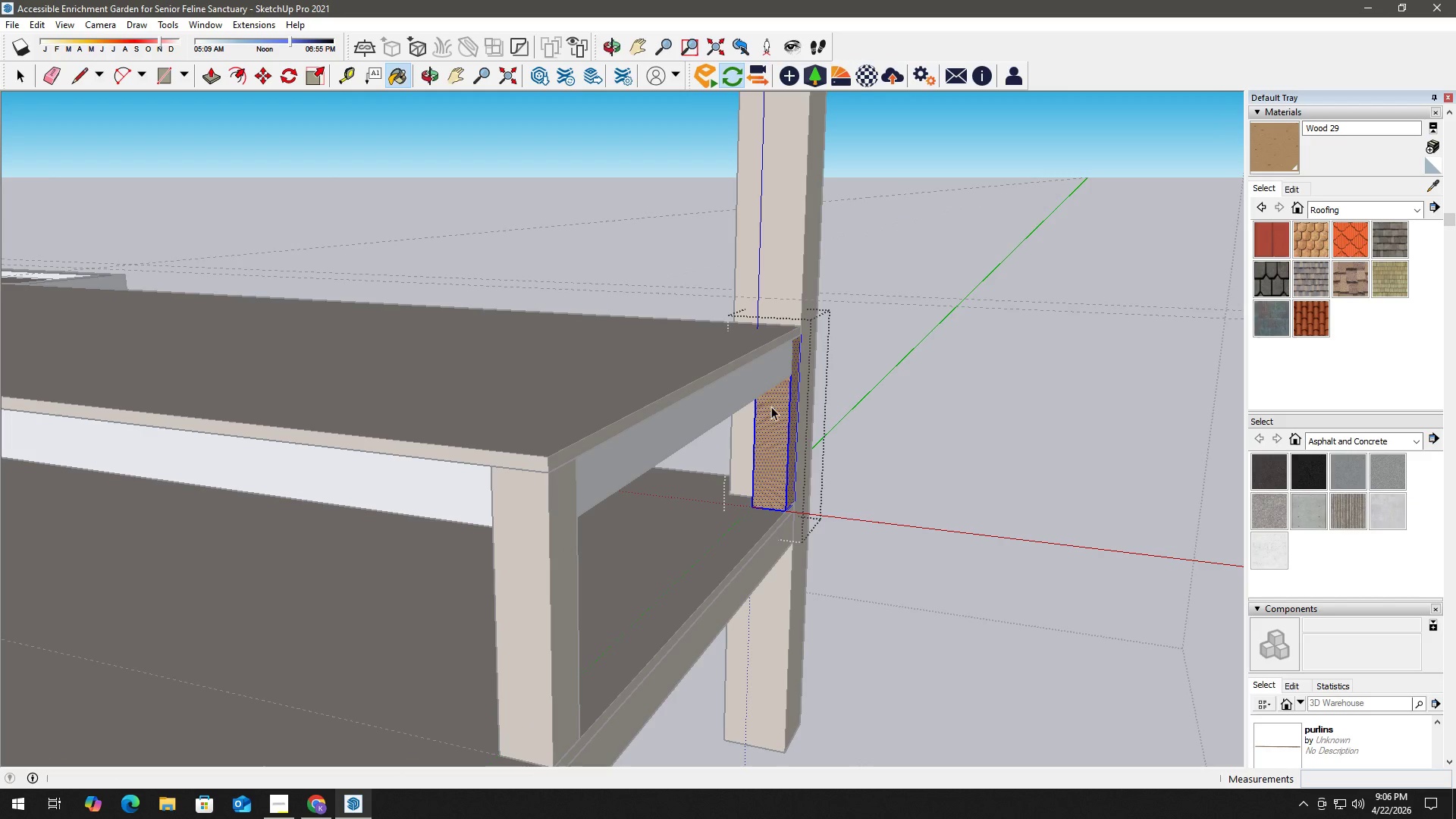 
key(Space)
 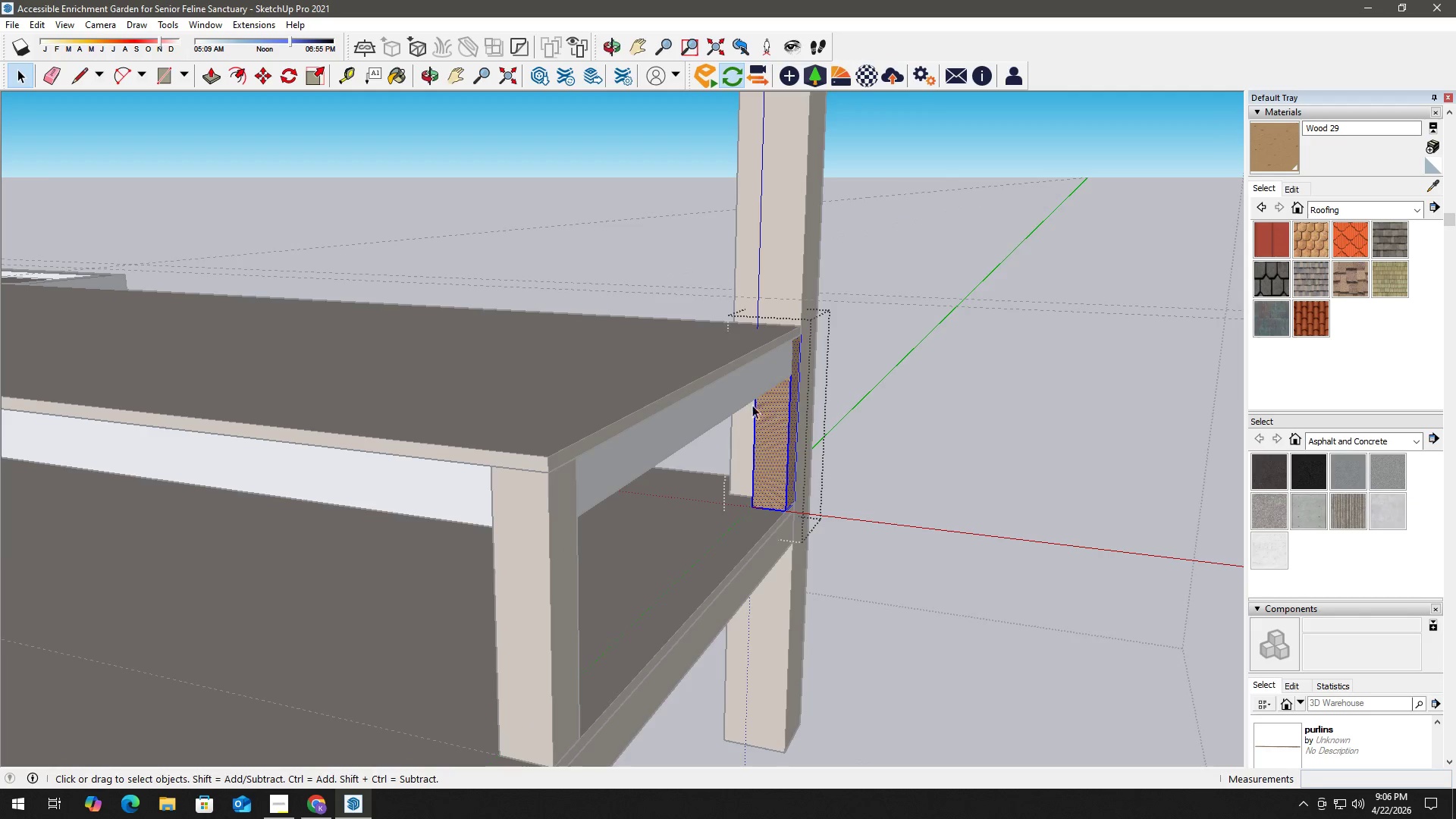 
key(Escape)
 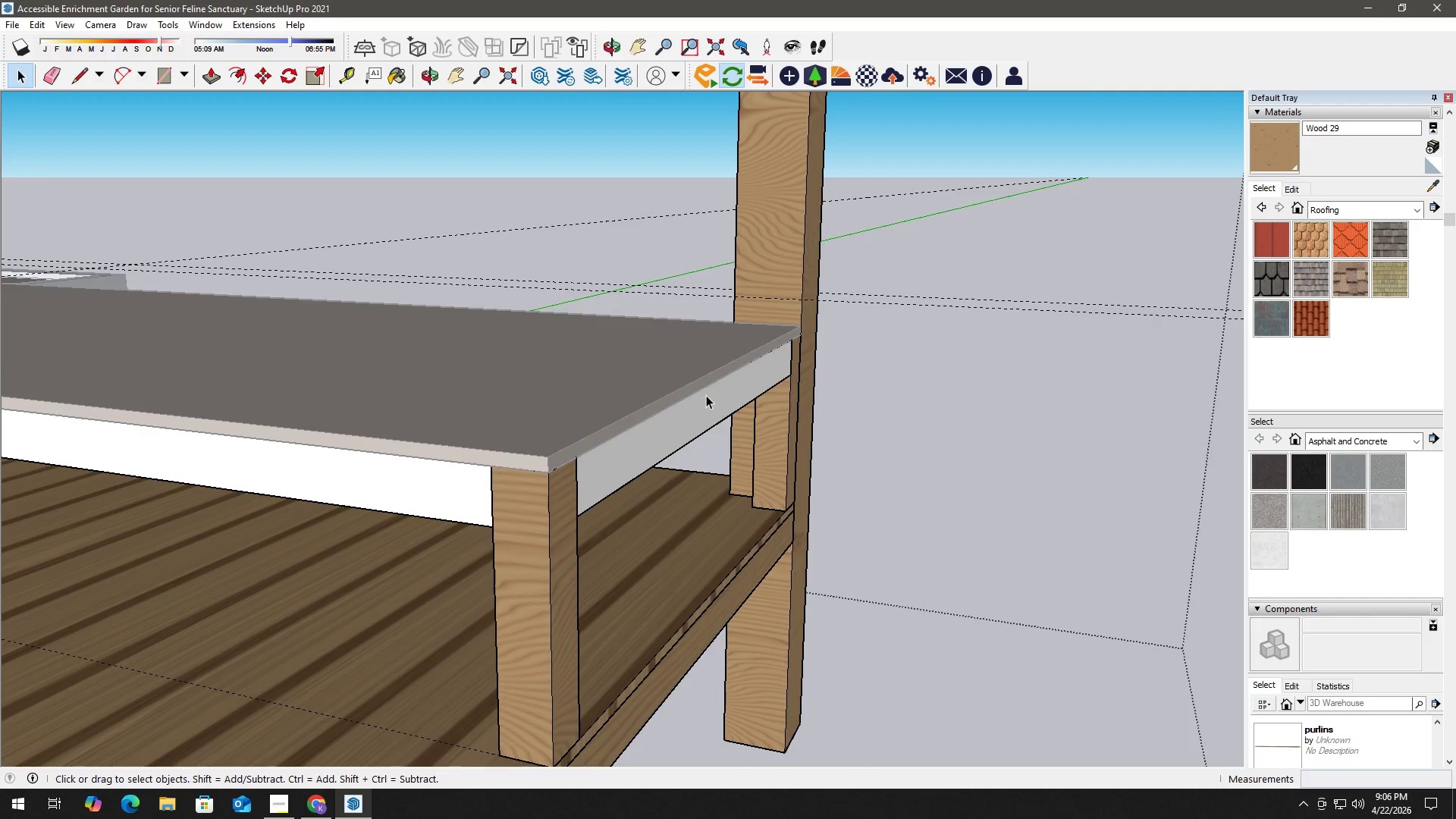 
key(Escape)
 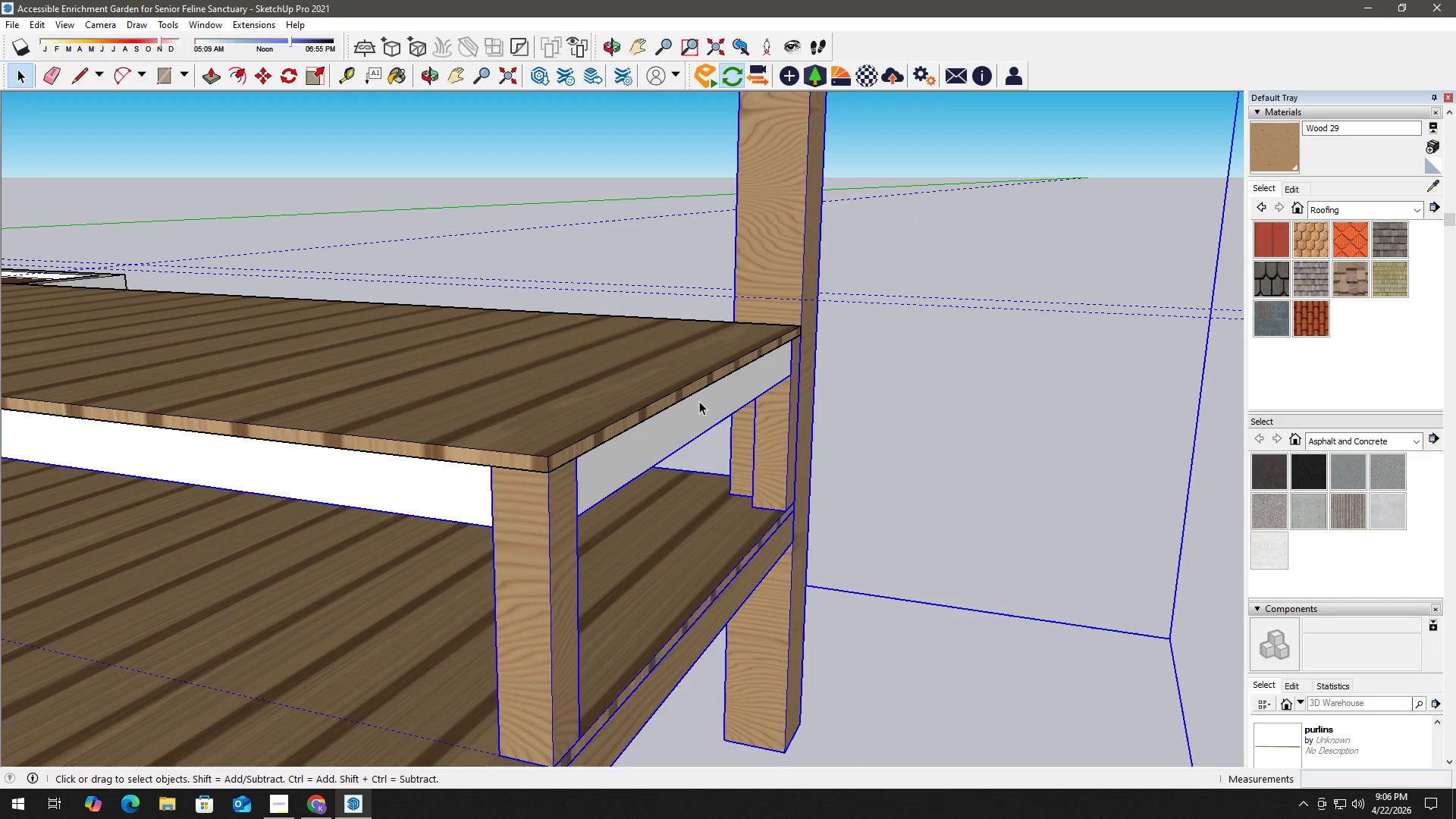 
double_click([699, 401])
 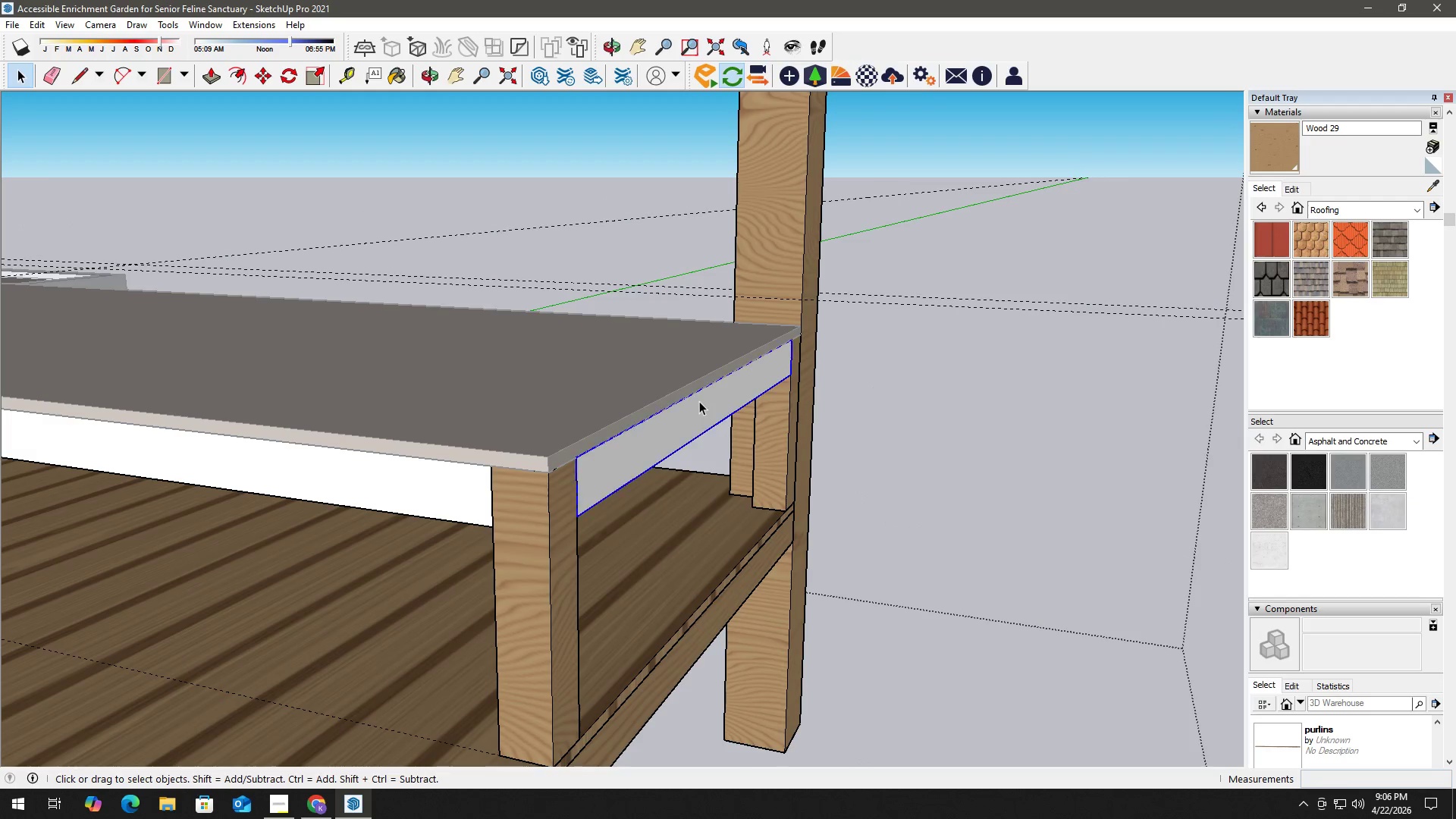 
triple_click([699, 401])
 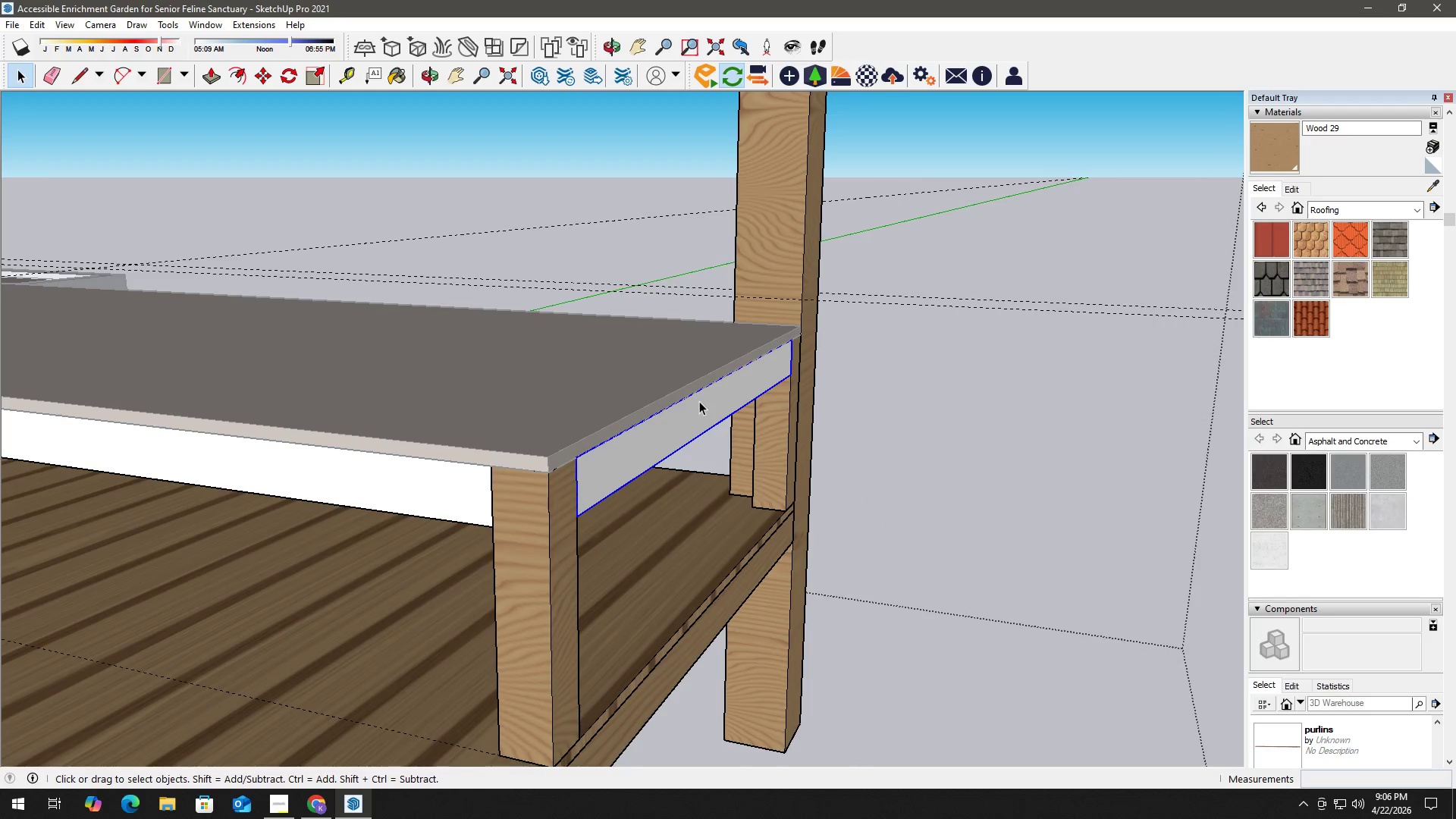 
triple_click([699, 401])
 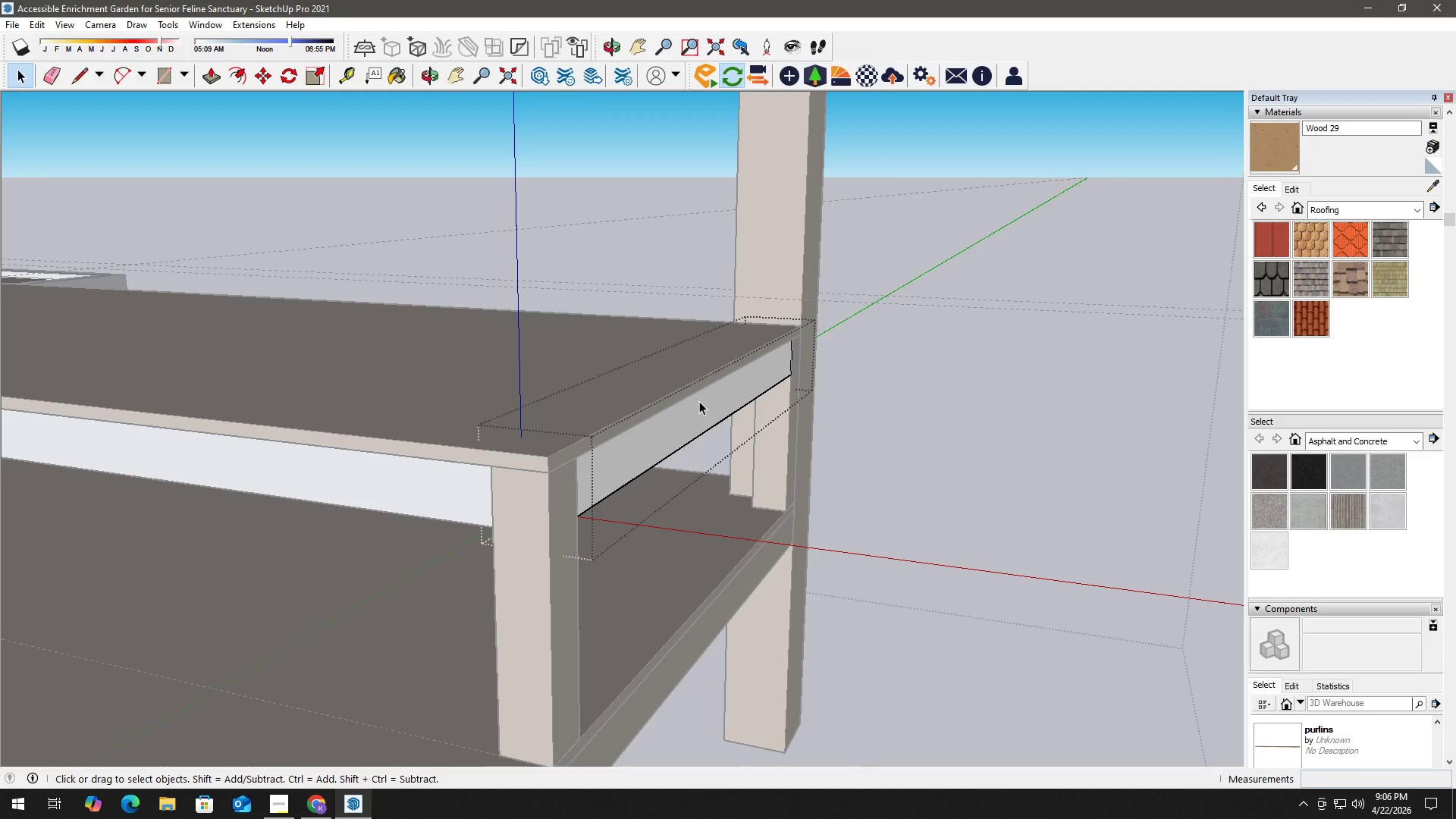 
triple_click([699, 401])
 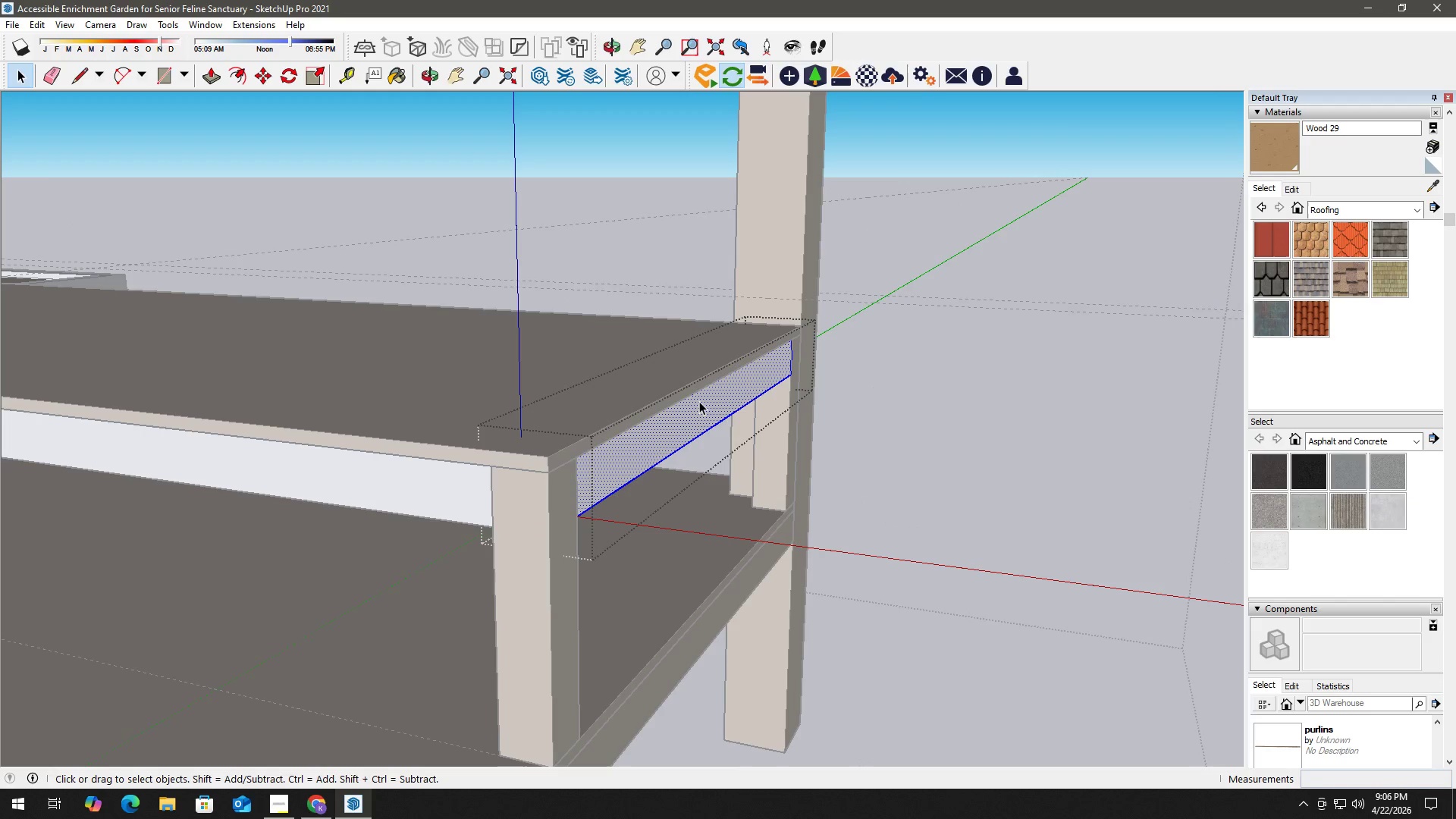 
triple_click([699, 401])
 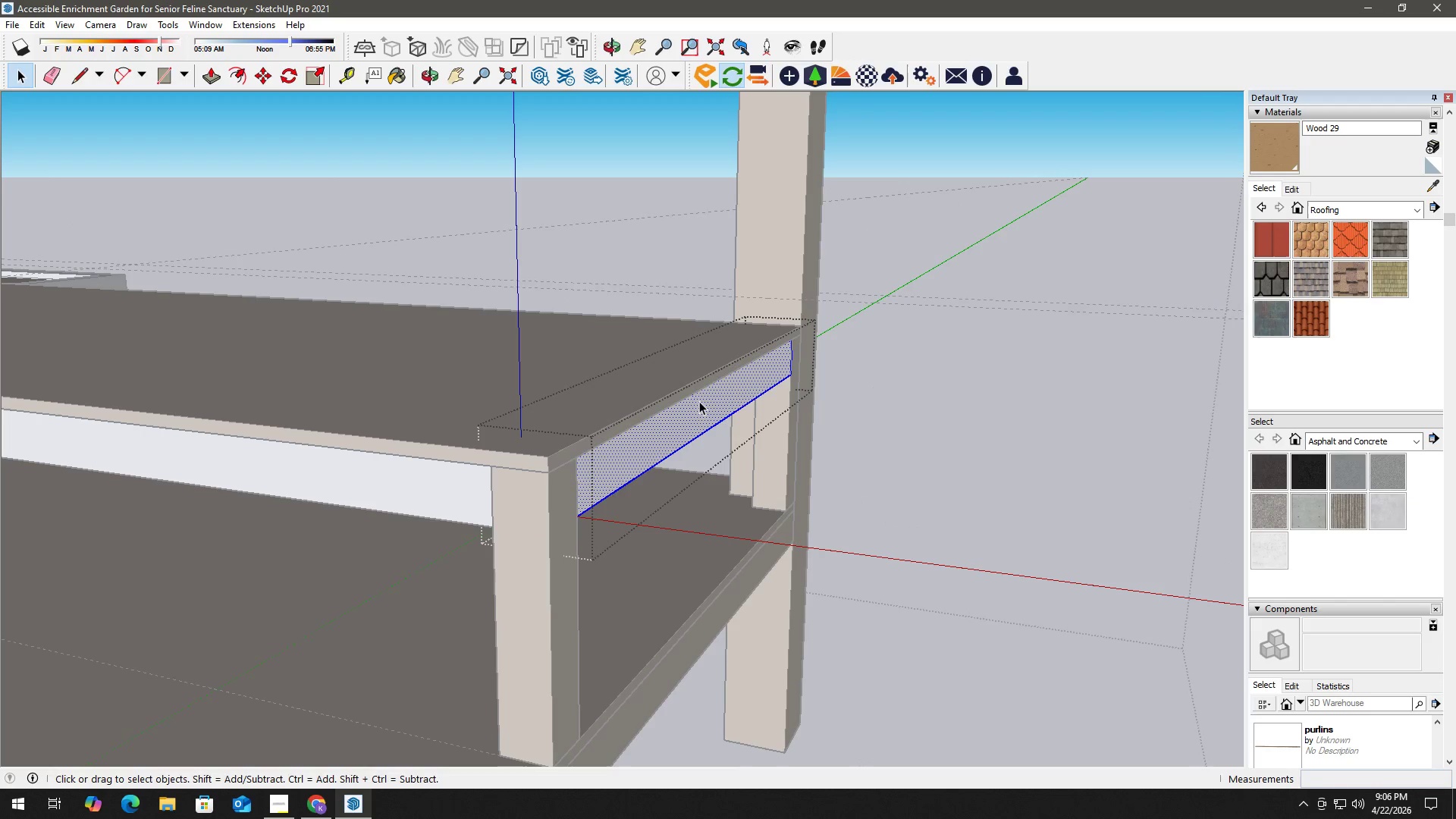 
triple_click([699, 401])
 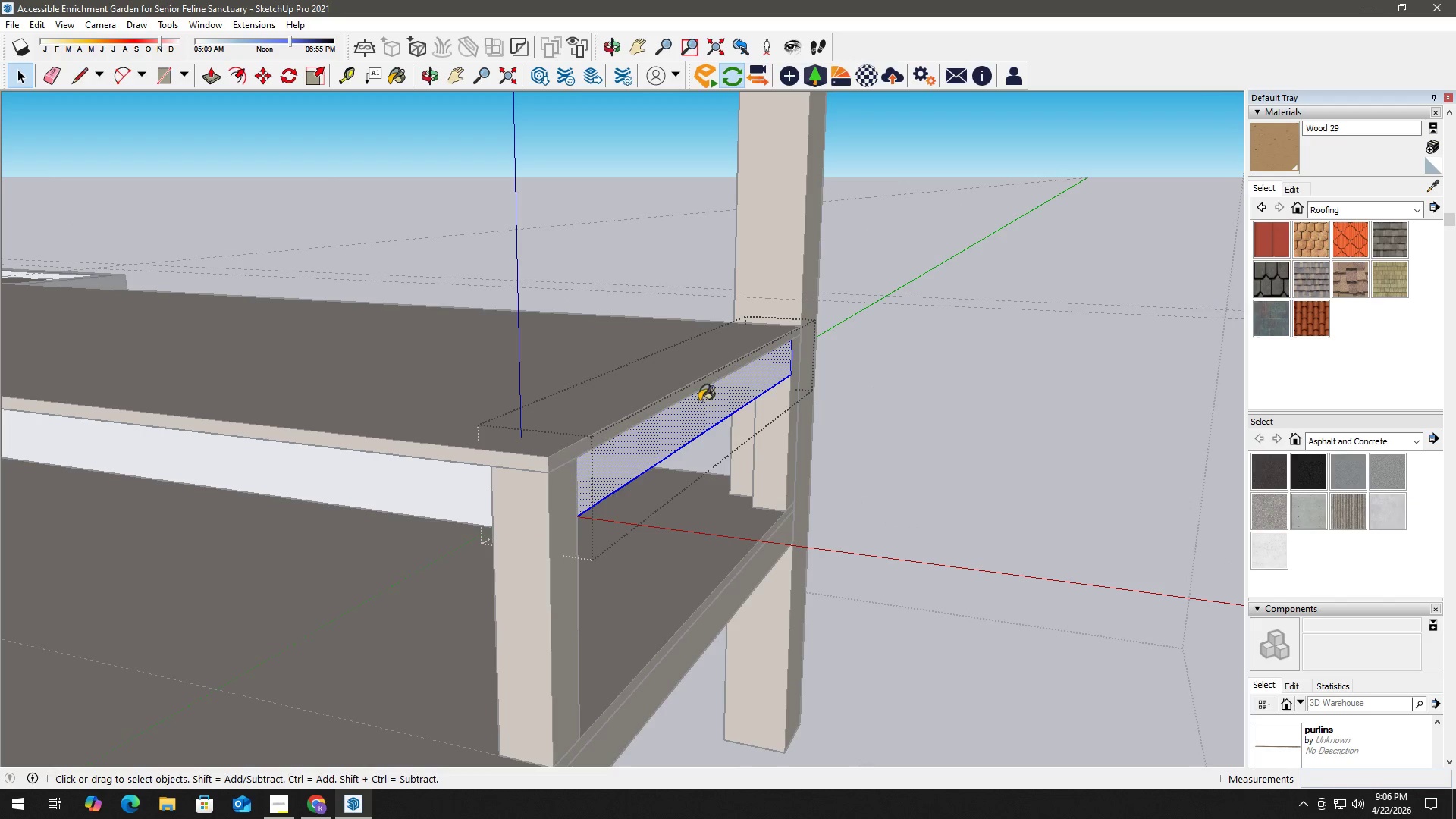 
key(B)
 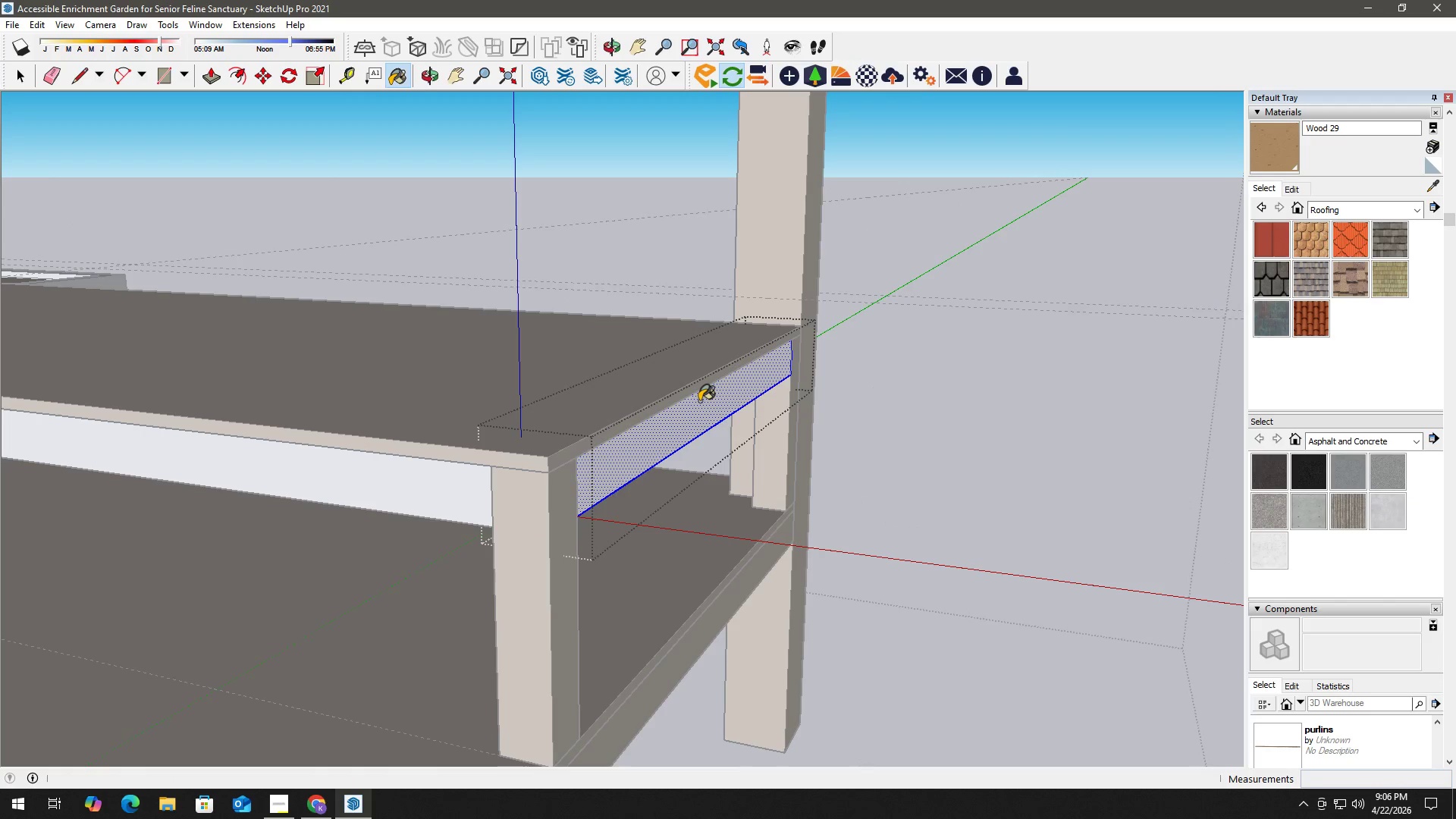 
triple_click([699, 401])
 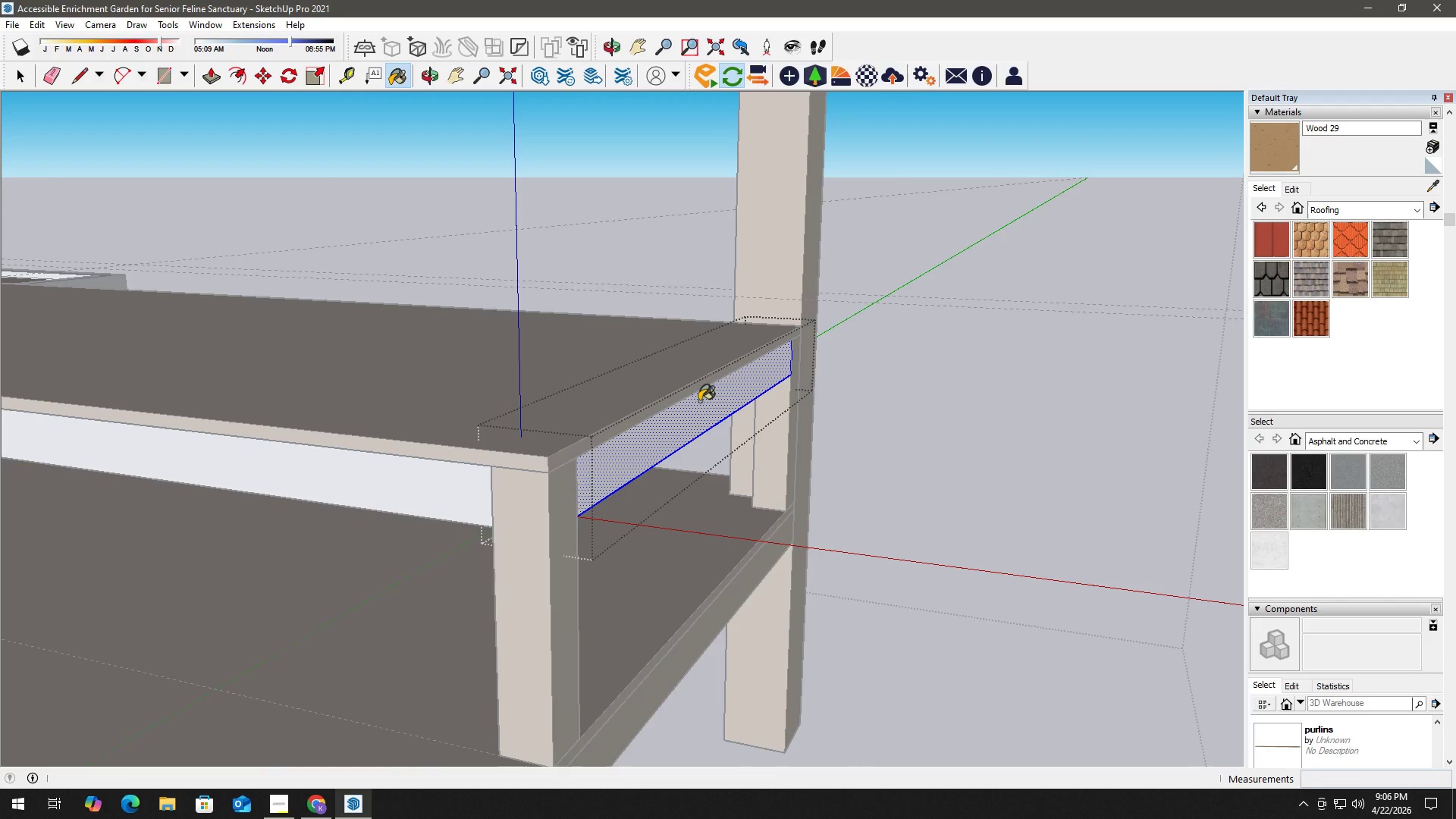 
triple_click([699, 401])
 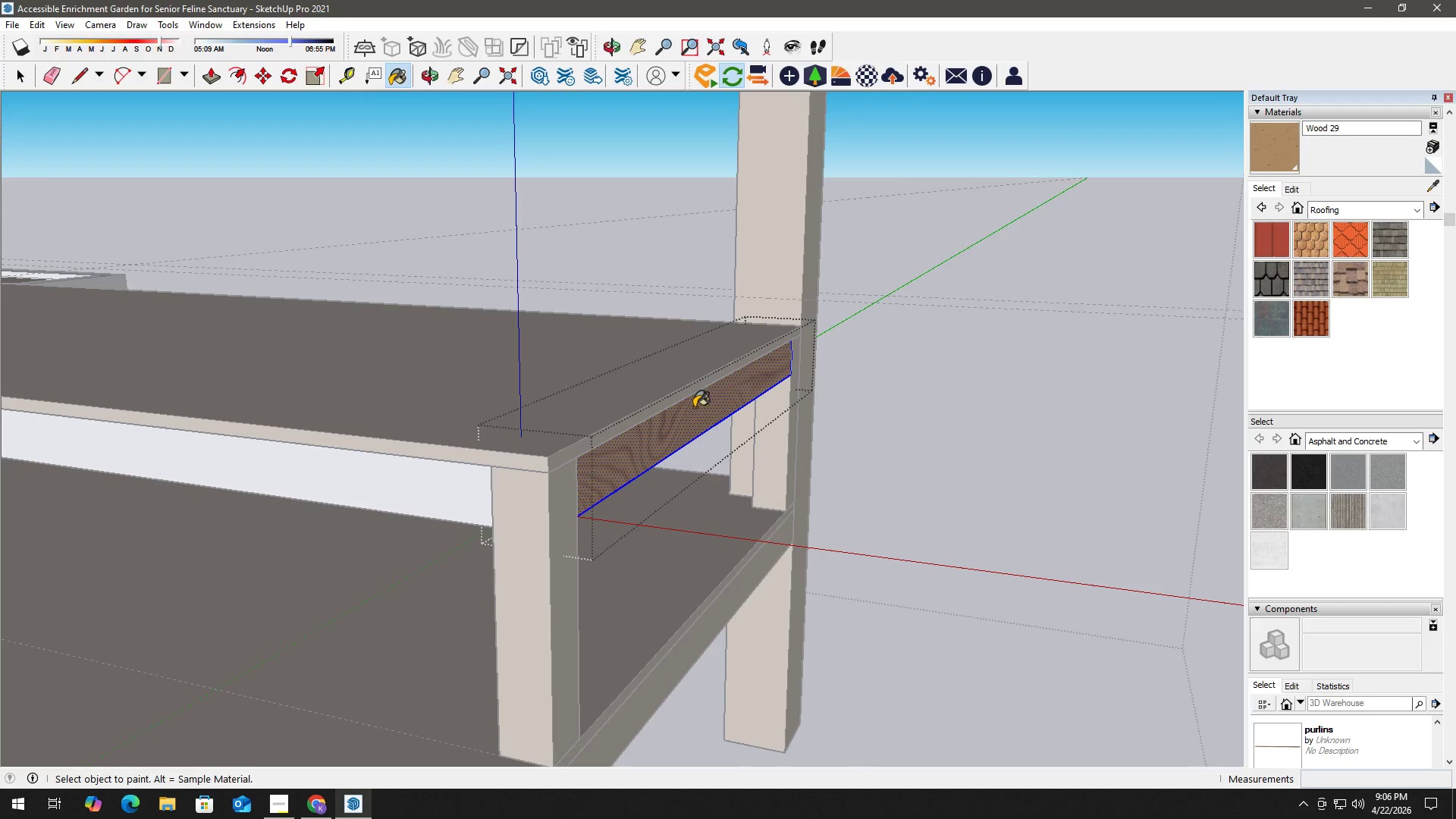 
key(Space)
 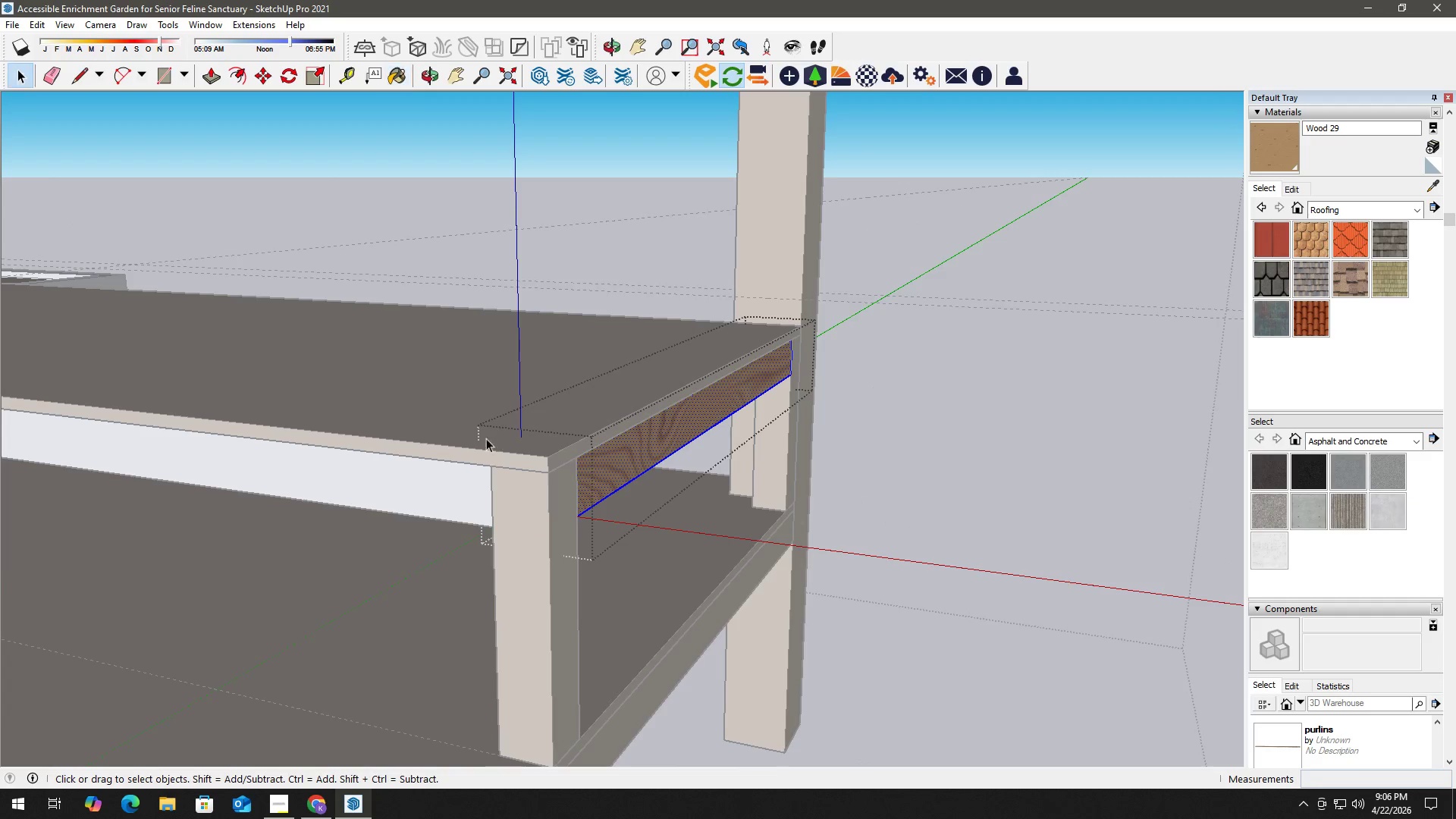 
key(Escape)
 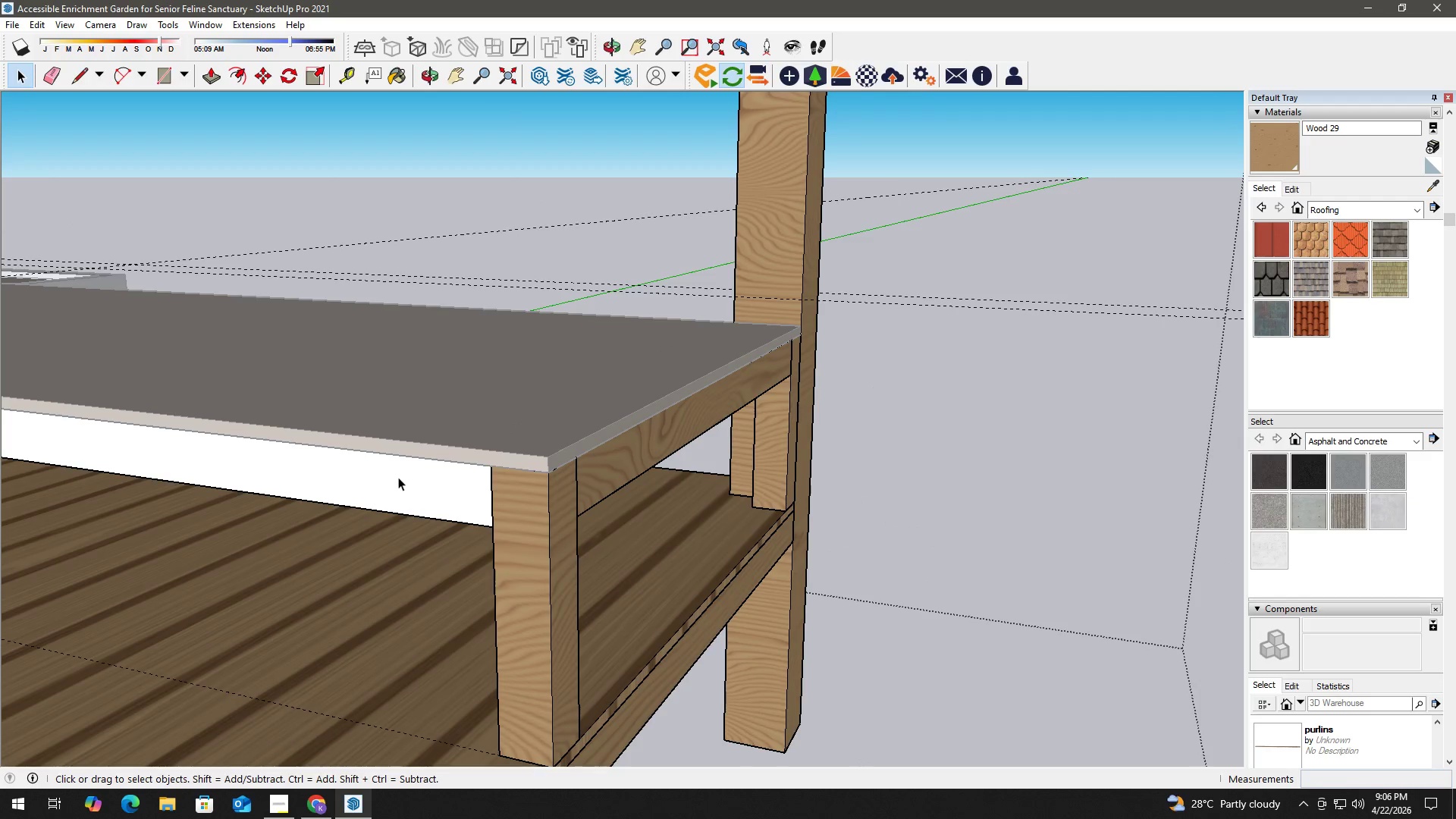 
double_click([398, 477])
 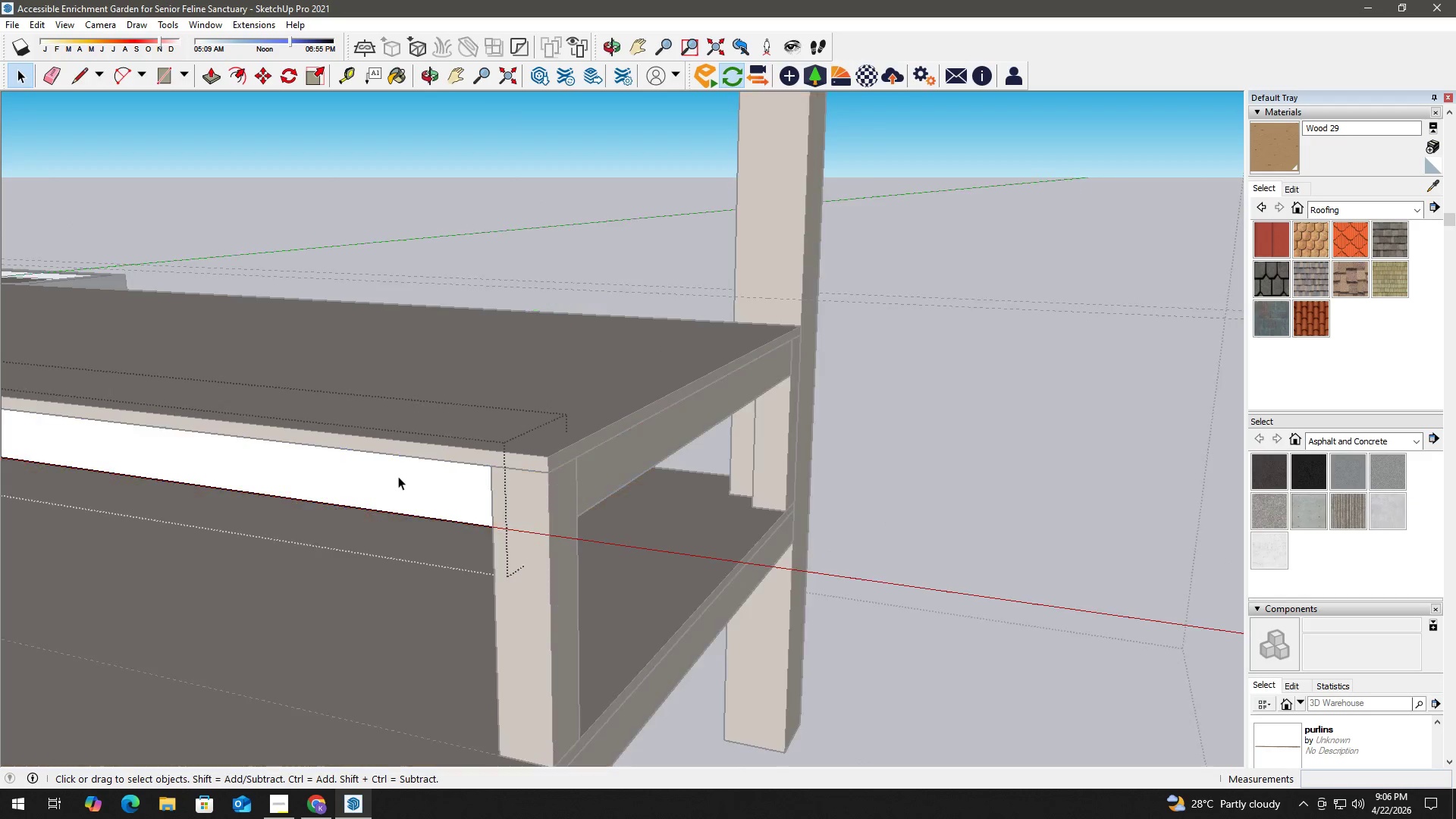 
triple_click([398, 476])
 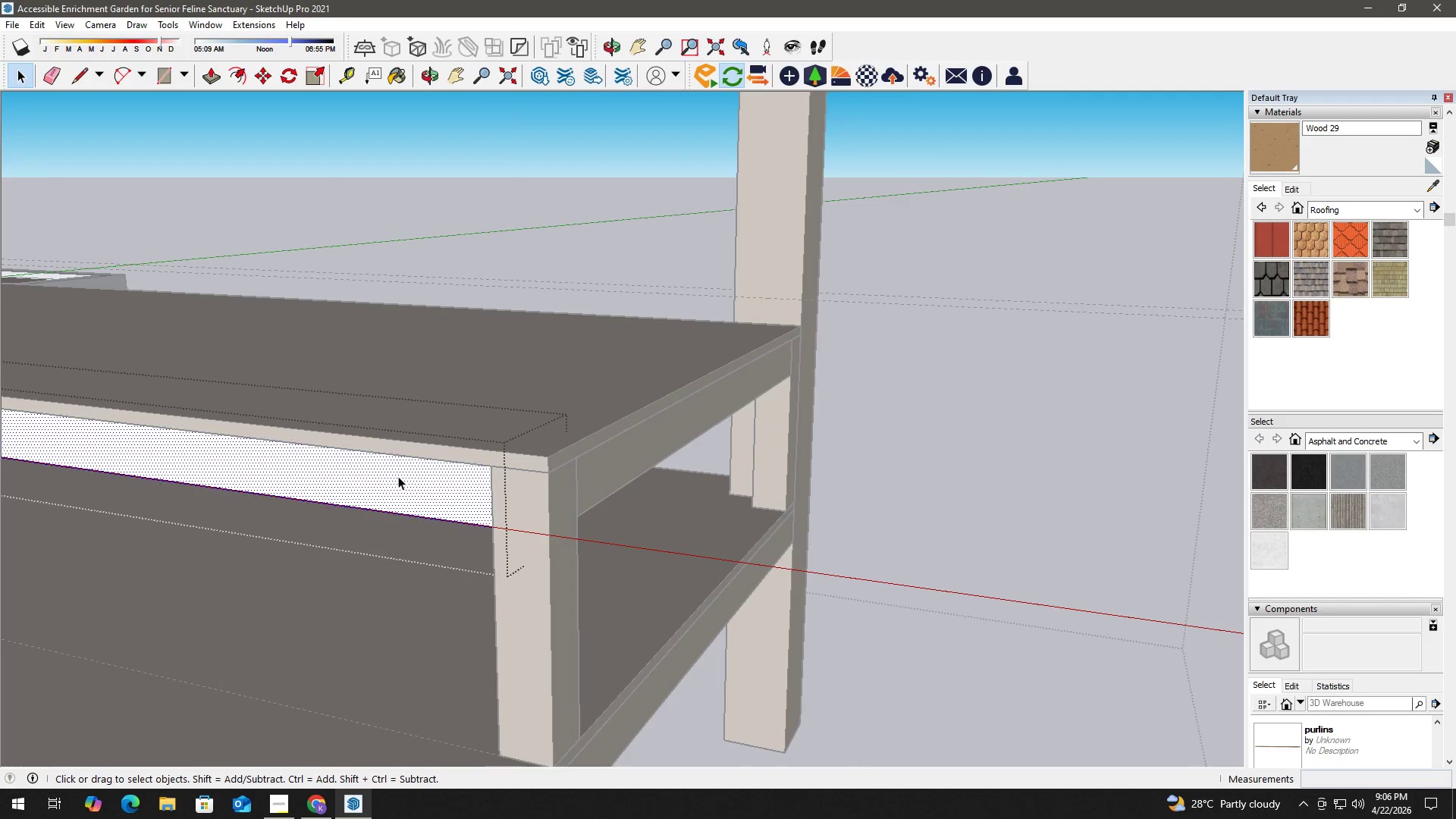 
triple_click([398, 476])
 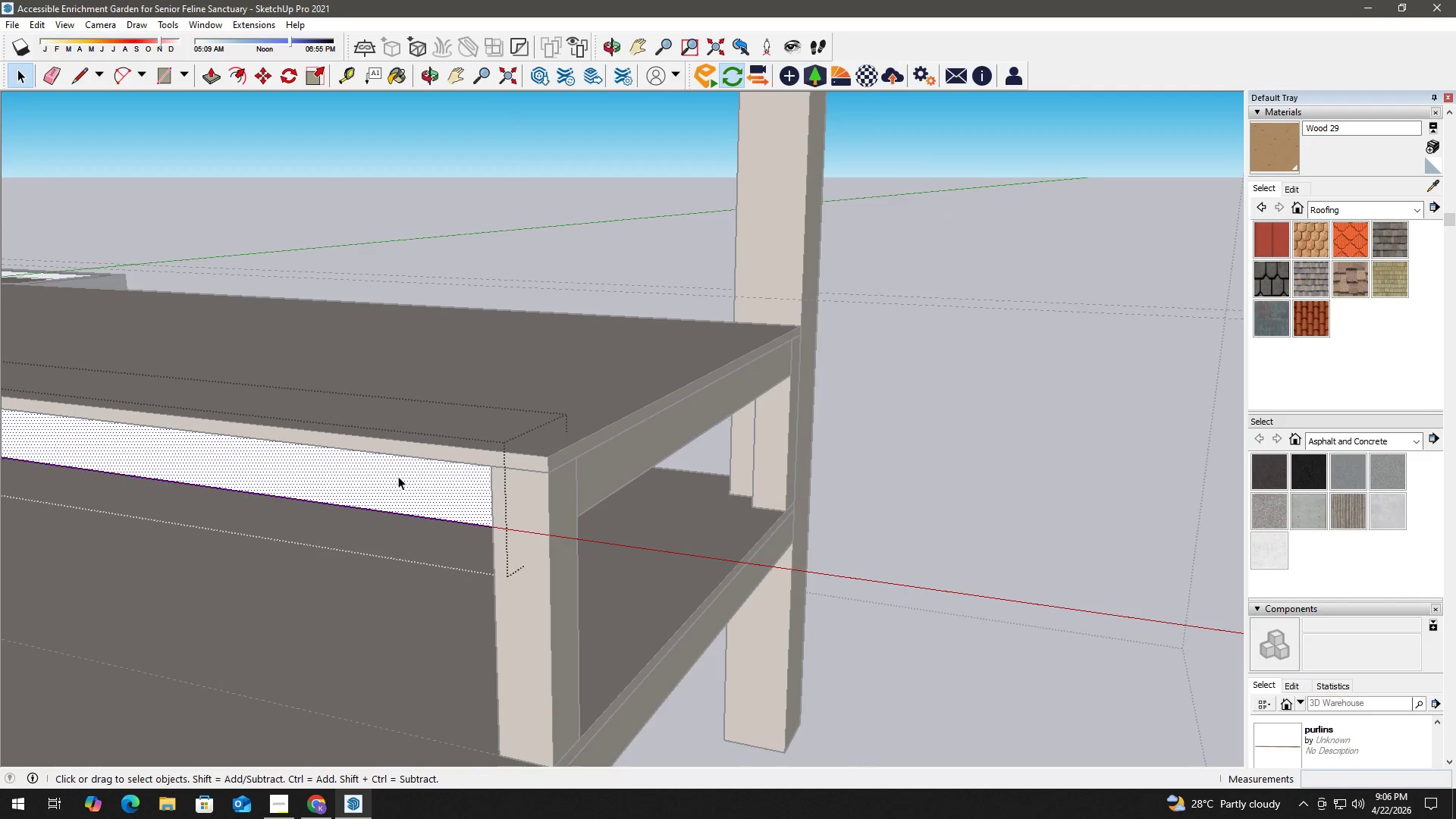 
triple_click([398, 475])
 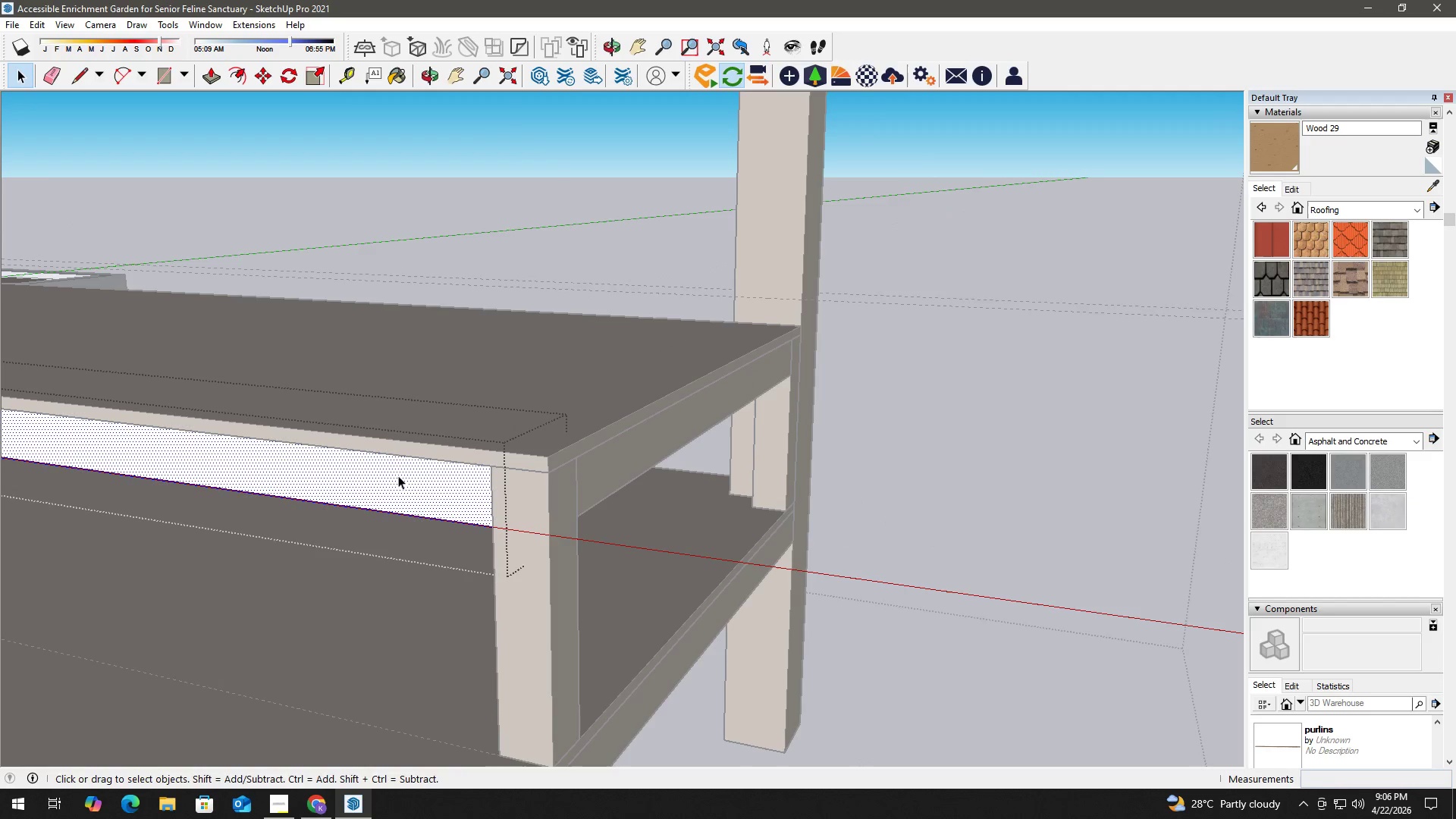 
key(B)
 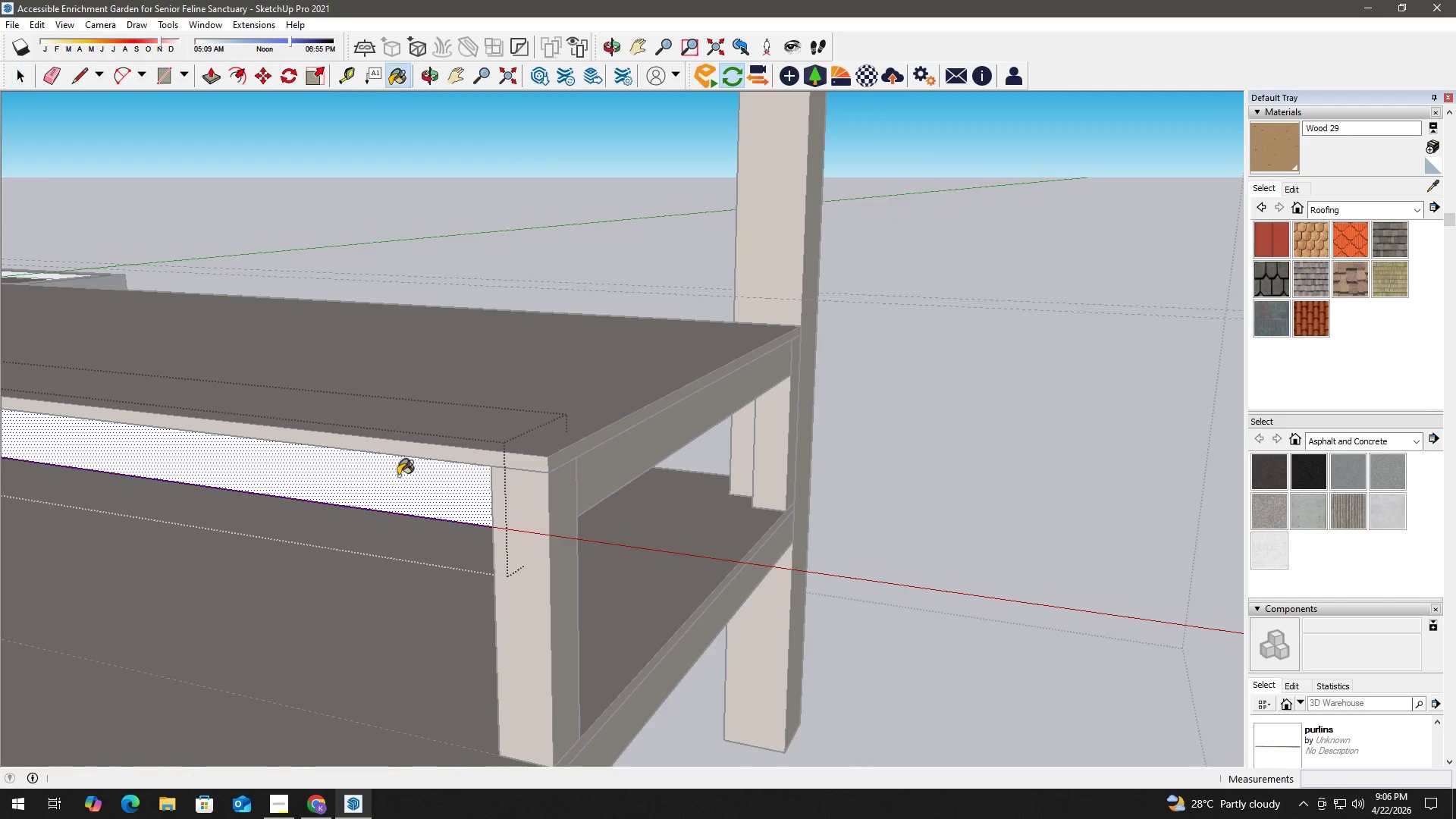 
triple_click([398, 475])
 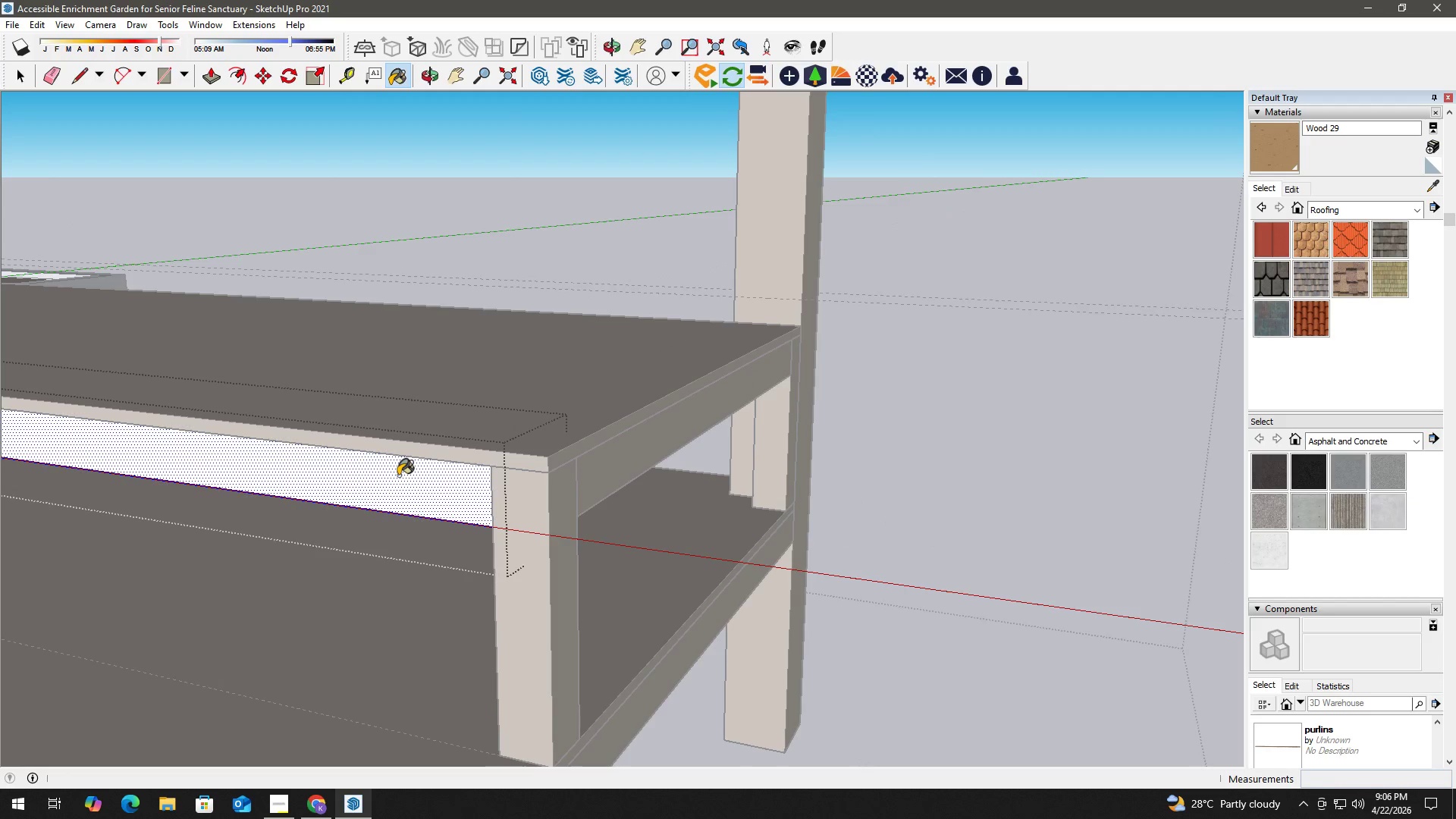 
triple_click([398, 475])
 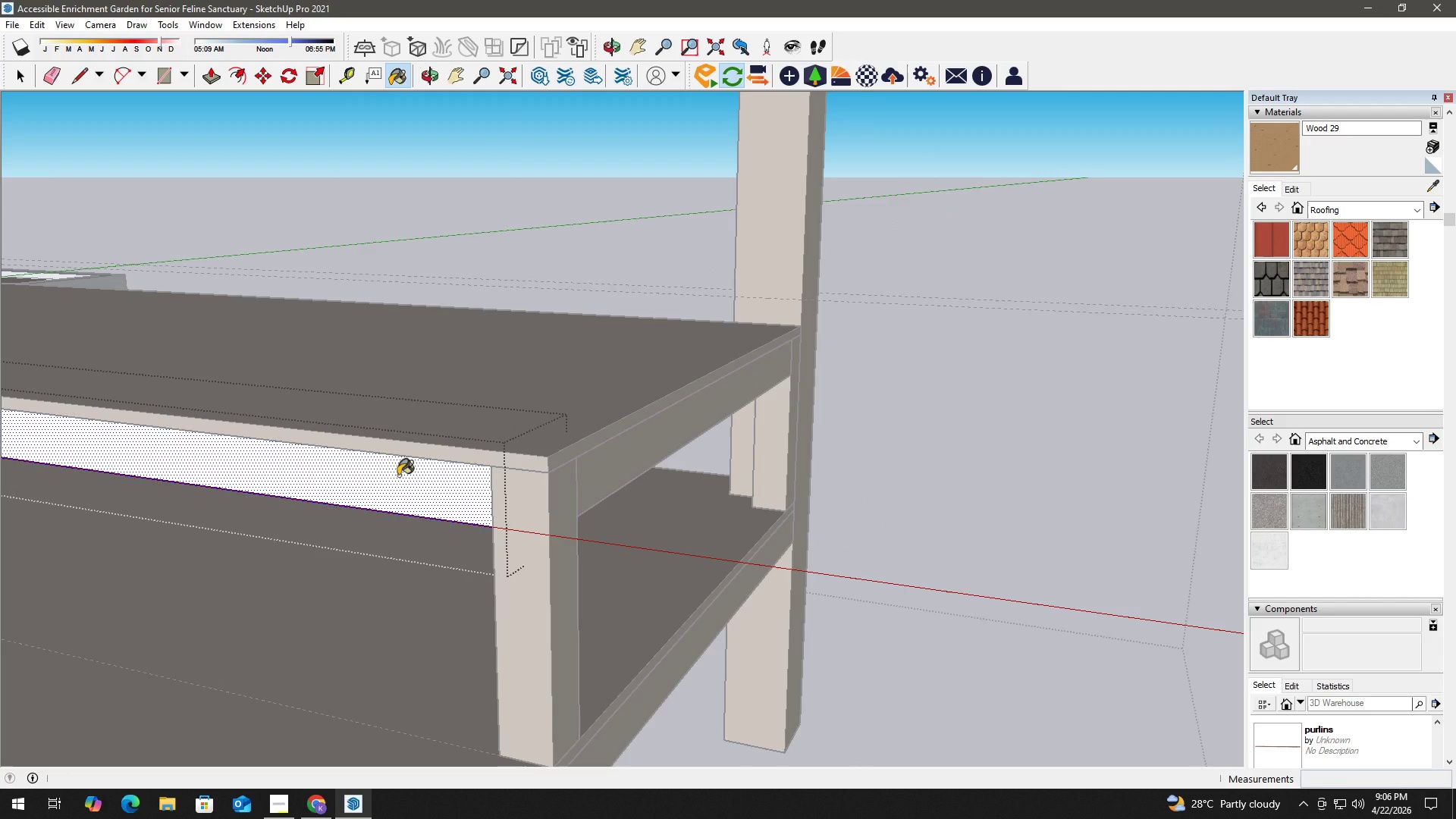 
triple_click([398, 475])
 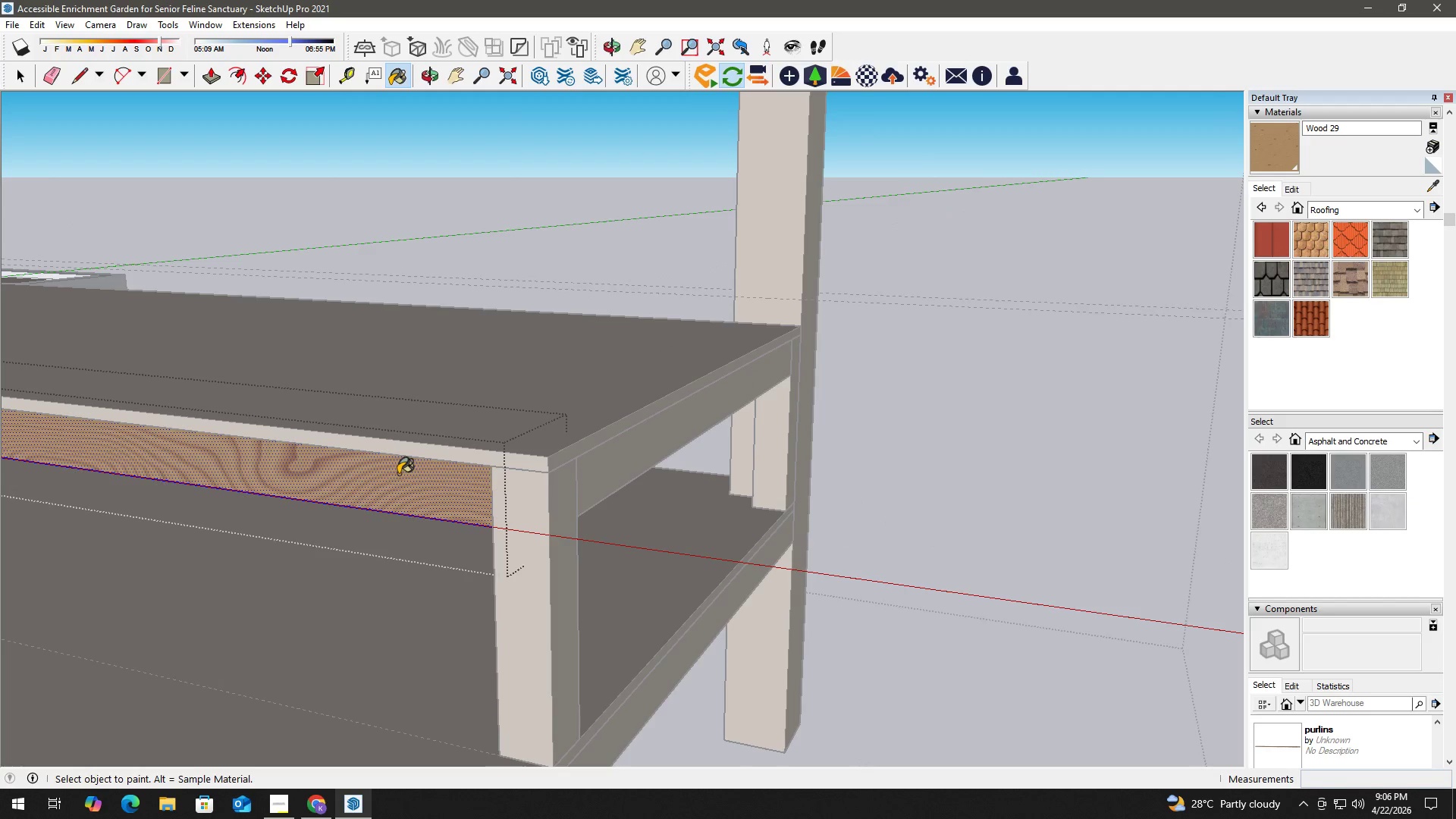 
key(Space)
 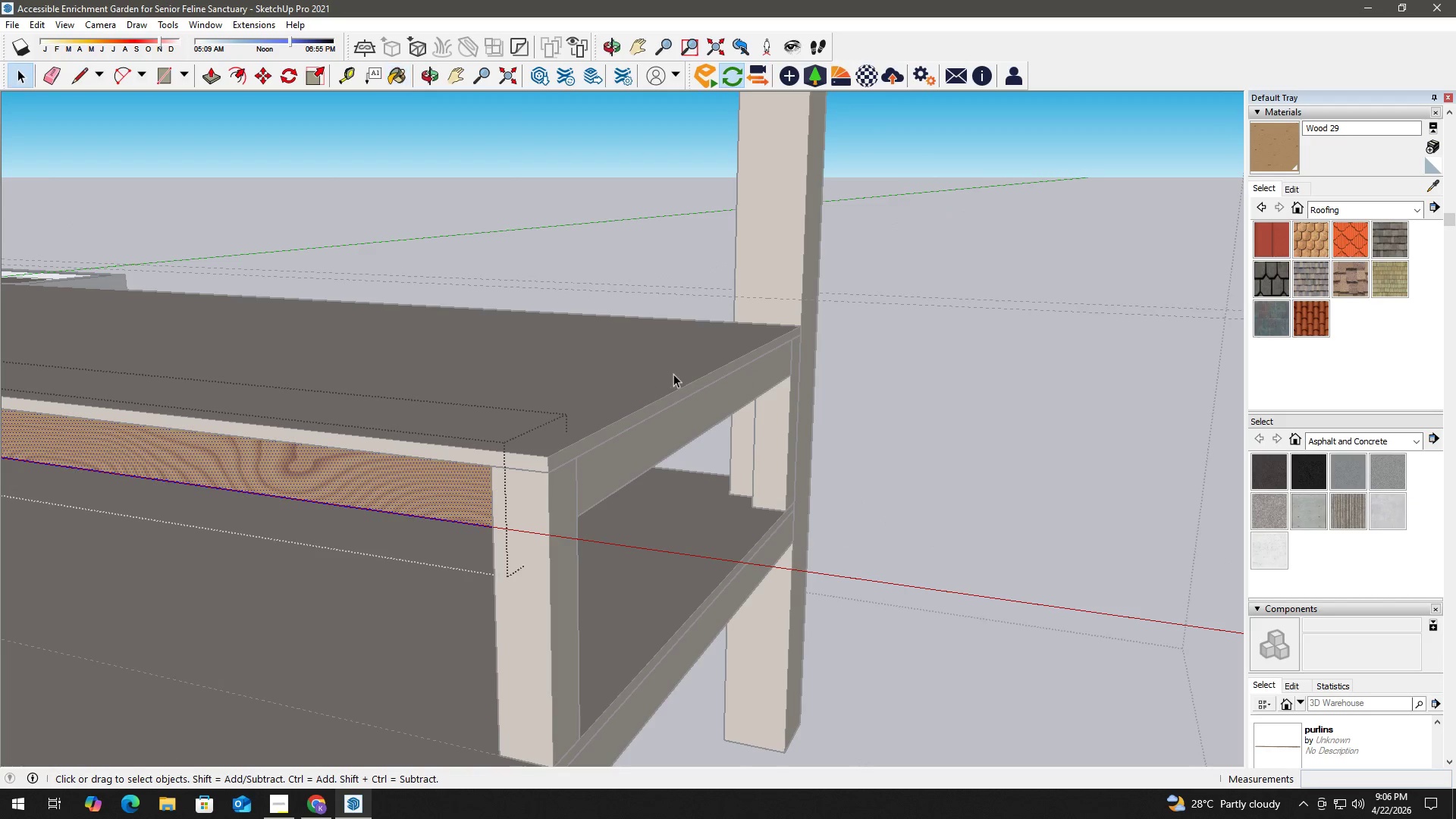 
key(Escape)
 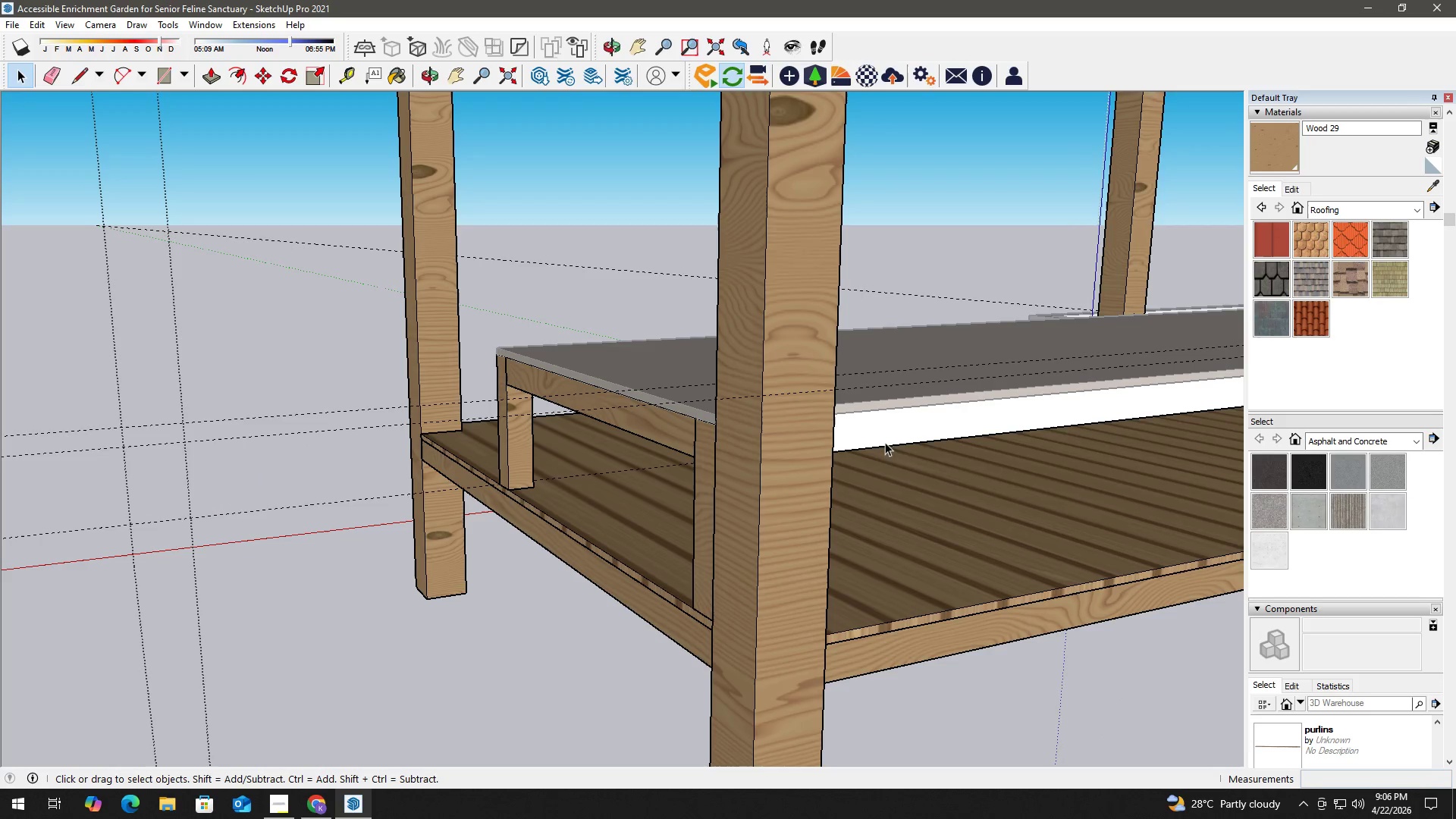 
scroll: coordinate [698, 369], scroll_direction: down, amount: 3.0
 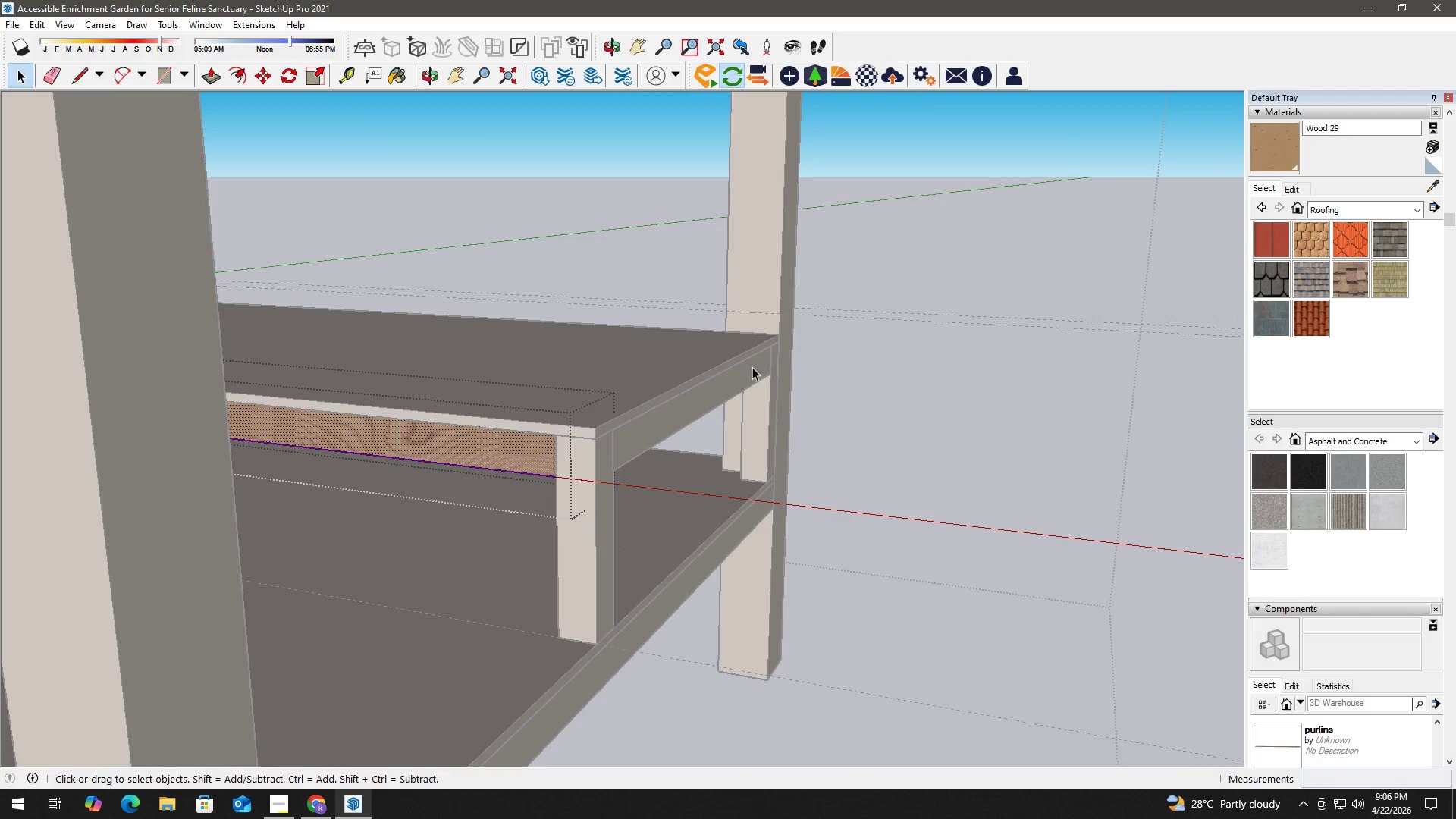 
double_click([912, 430])
 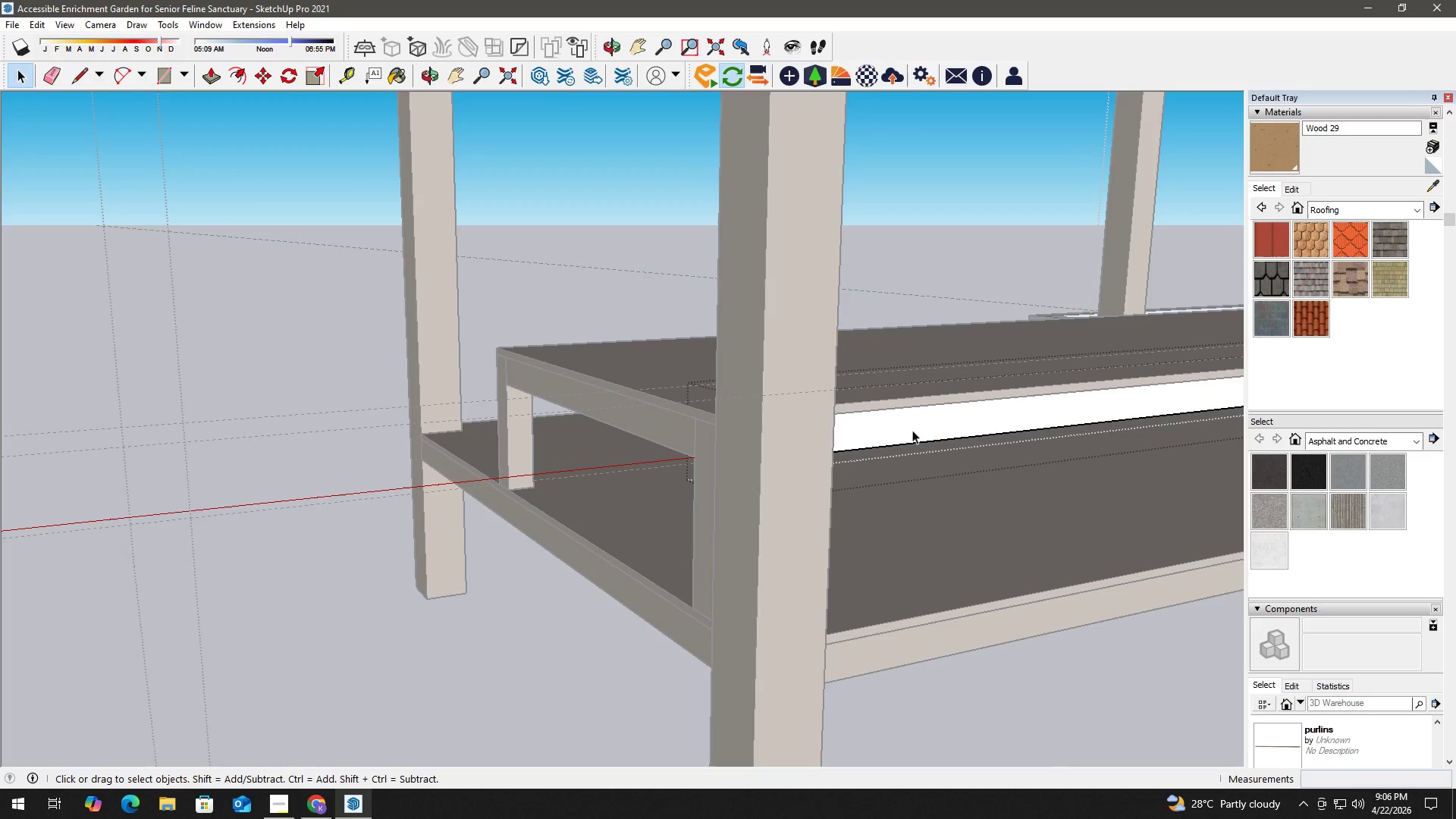 
triple_click([912, 430])
 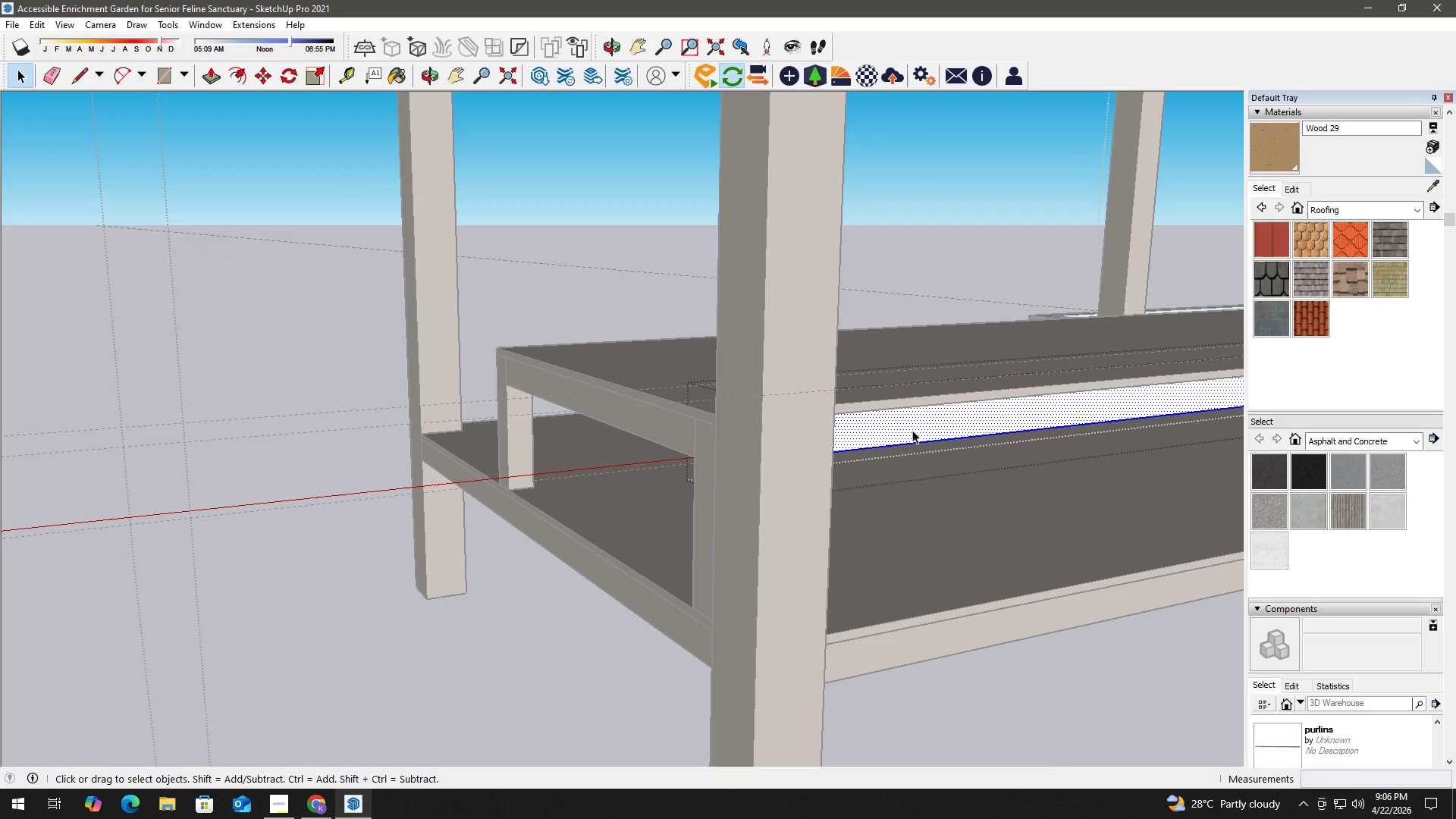 
triple_click([912, 430])
 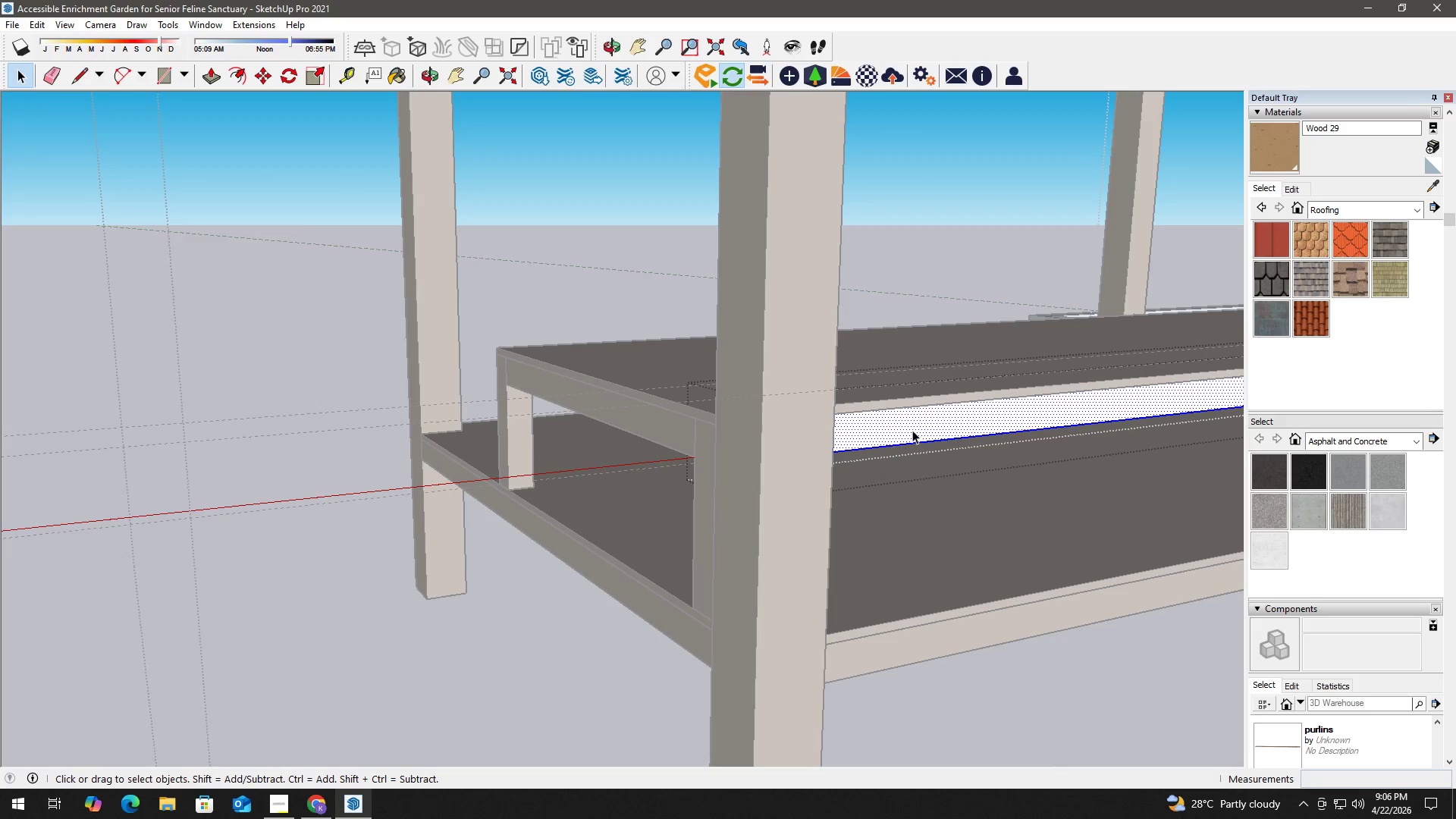 
triple_click([912, 430])
 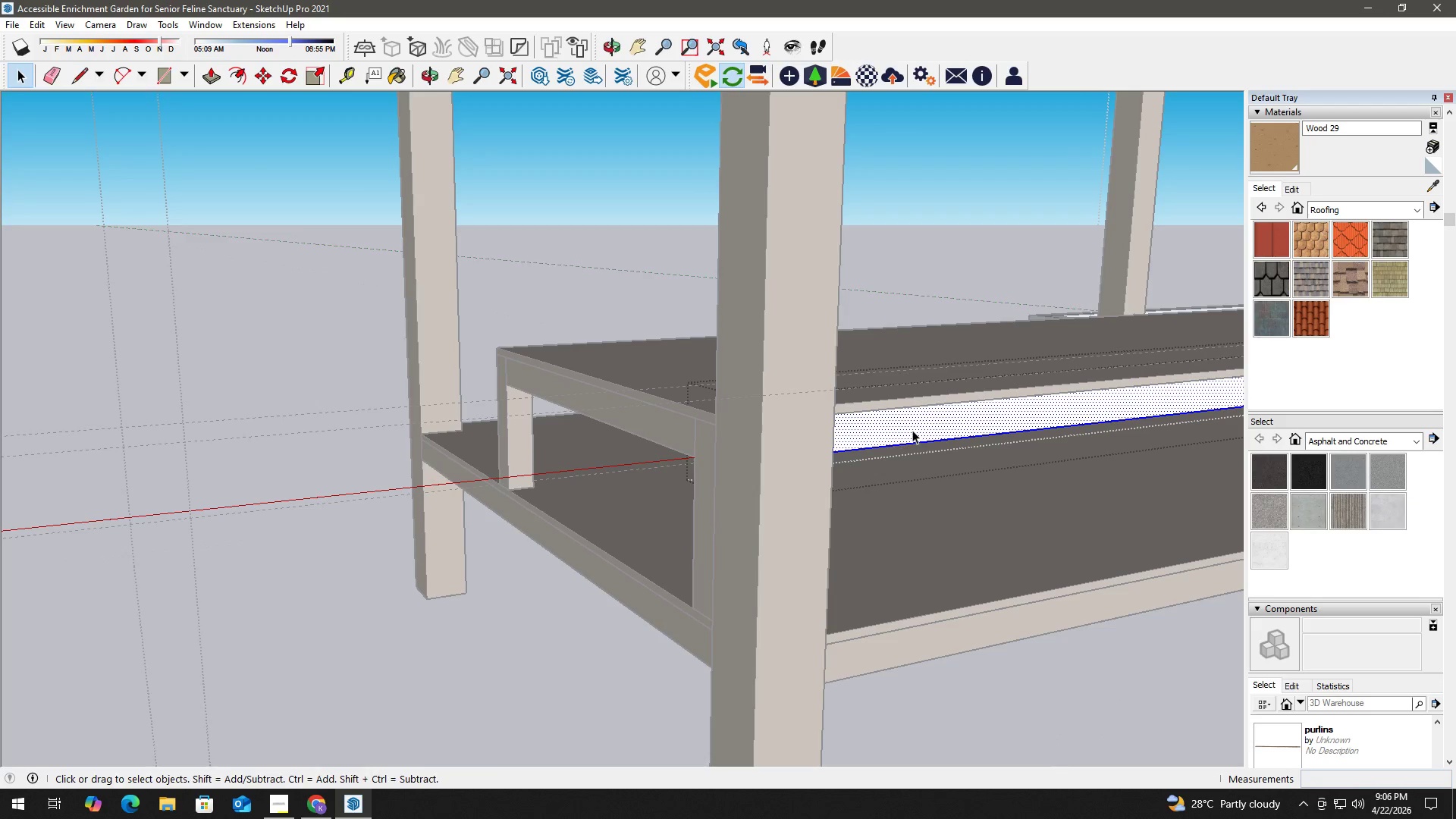 
key(B)
 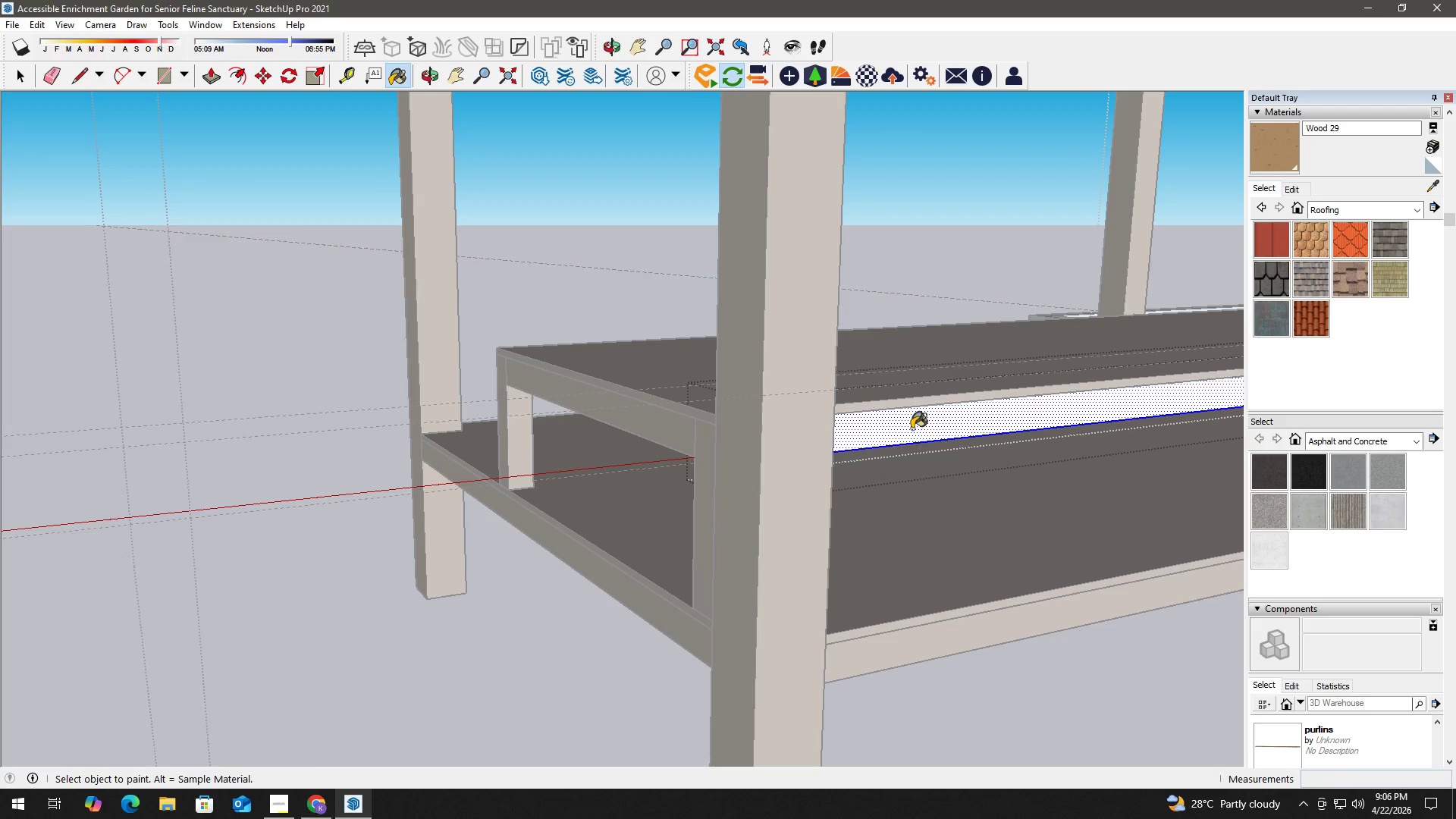 
triple_click([912, 428])
 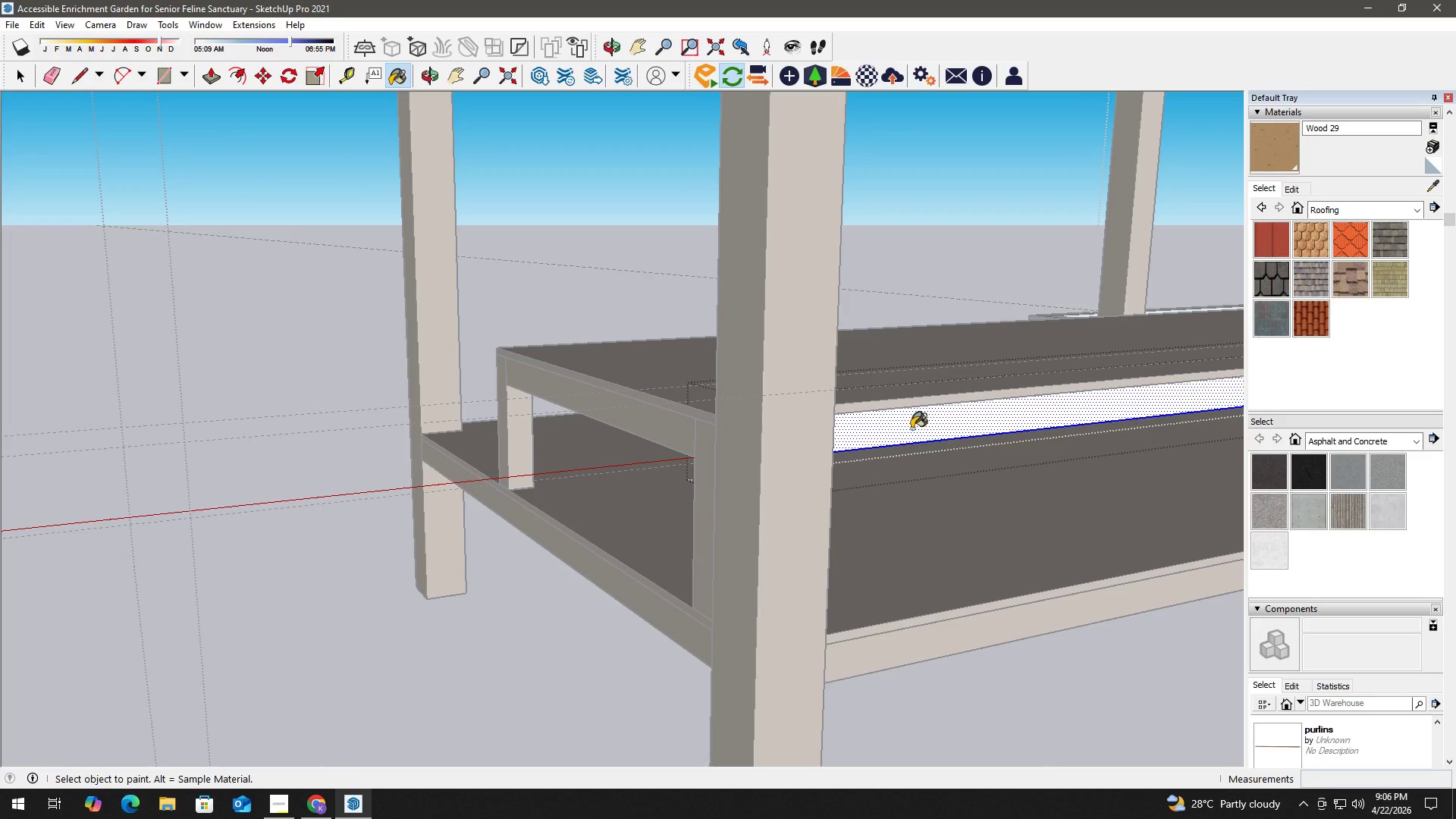 
triple_click([912, 428])
 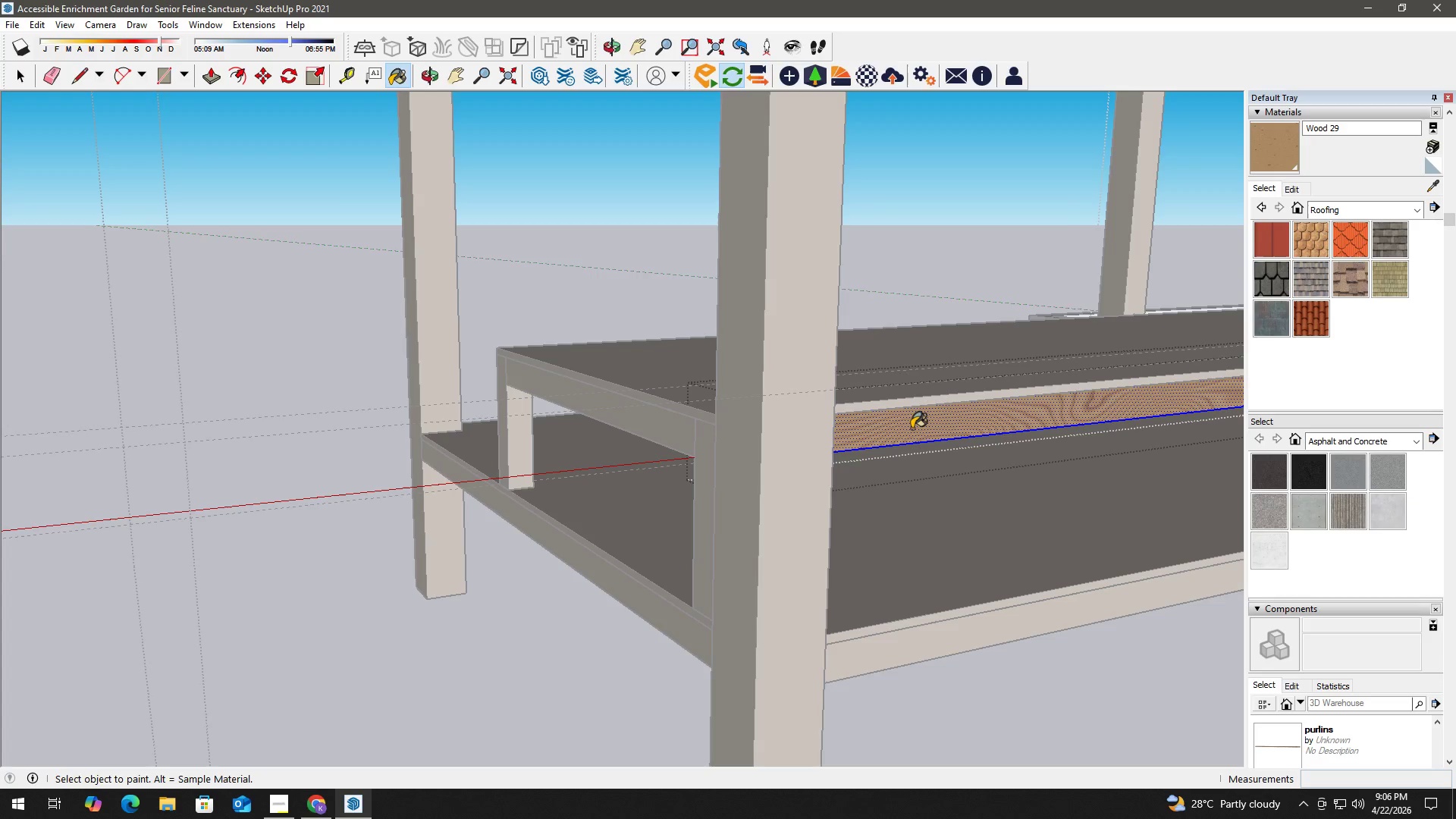 
triple_click([912, 428])
 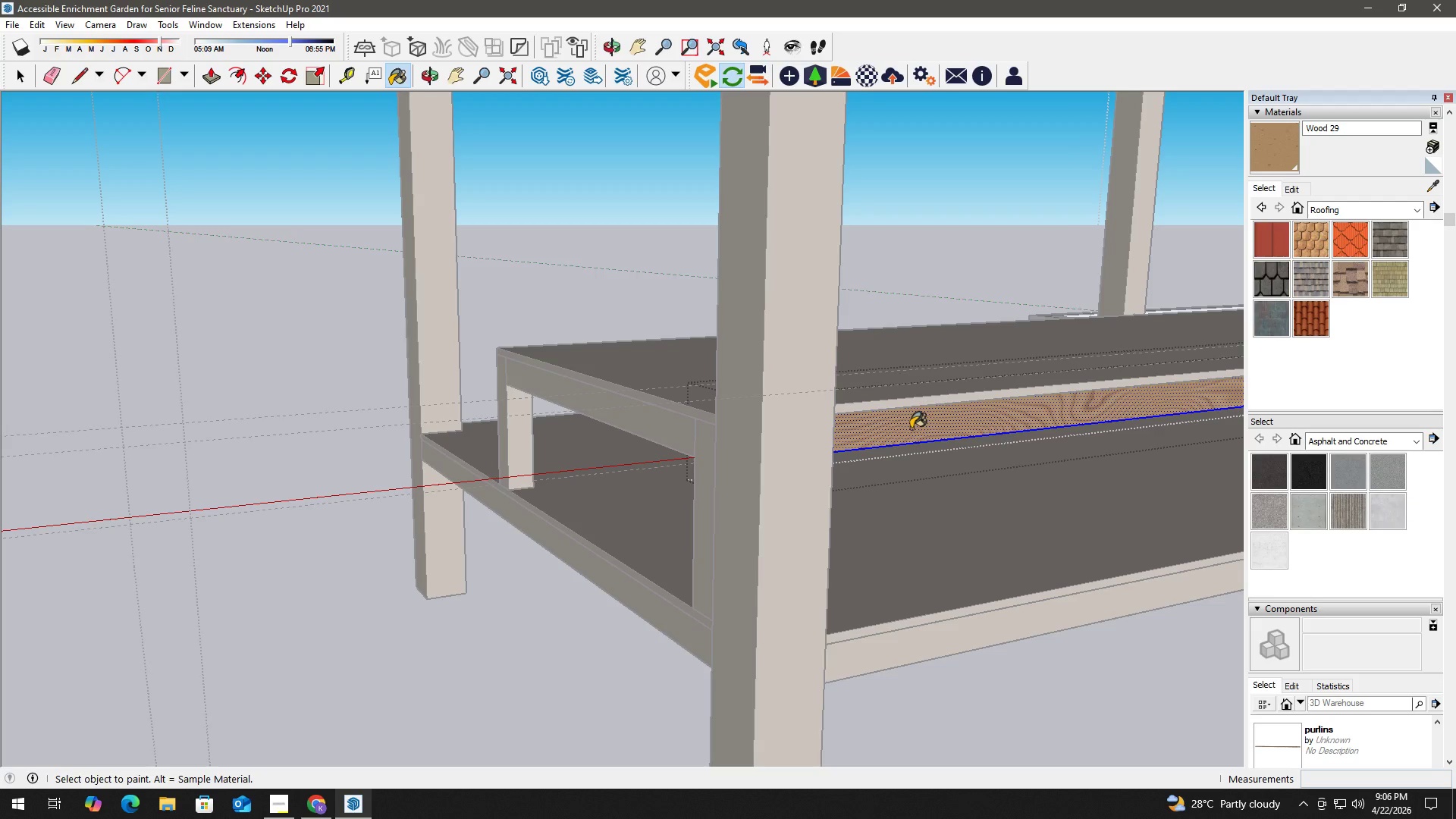 
key(Space)
 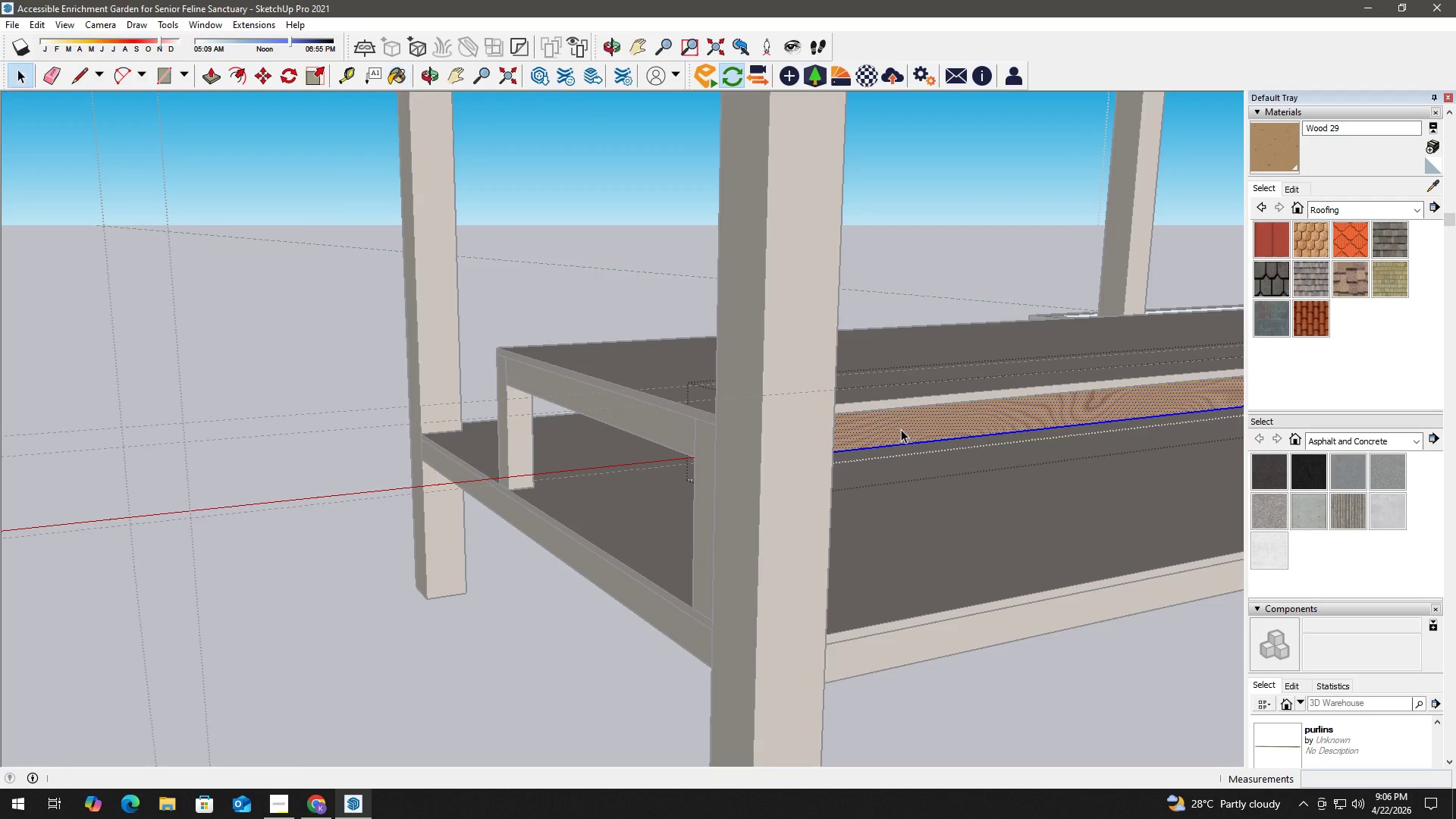 
key(H)
 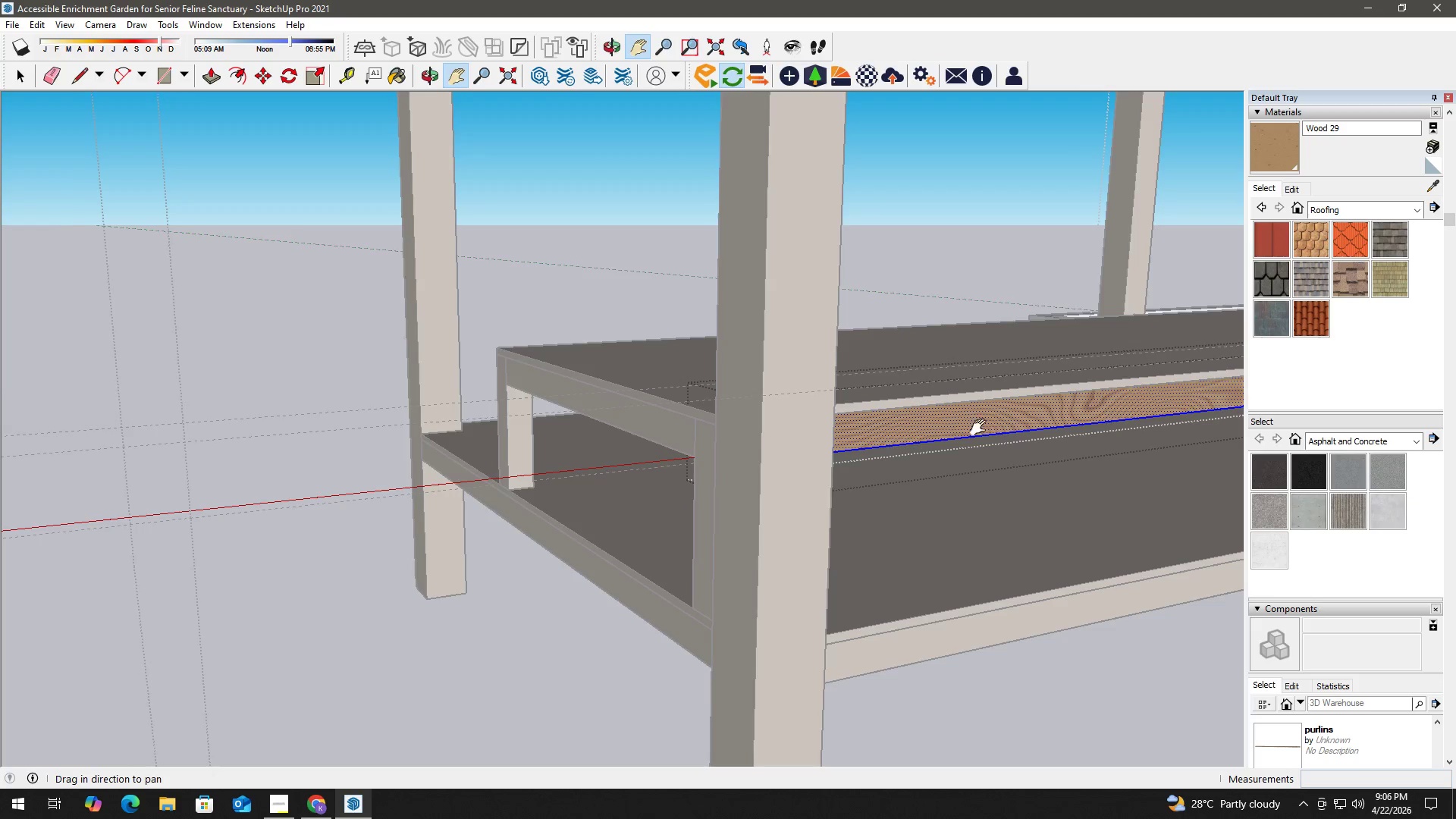 
left_click_drag(start_coordinate=[983, 428], to_coordinate=[507, 423])
 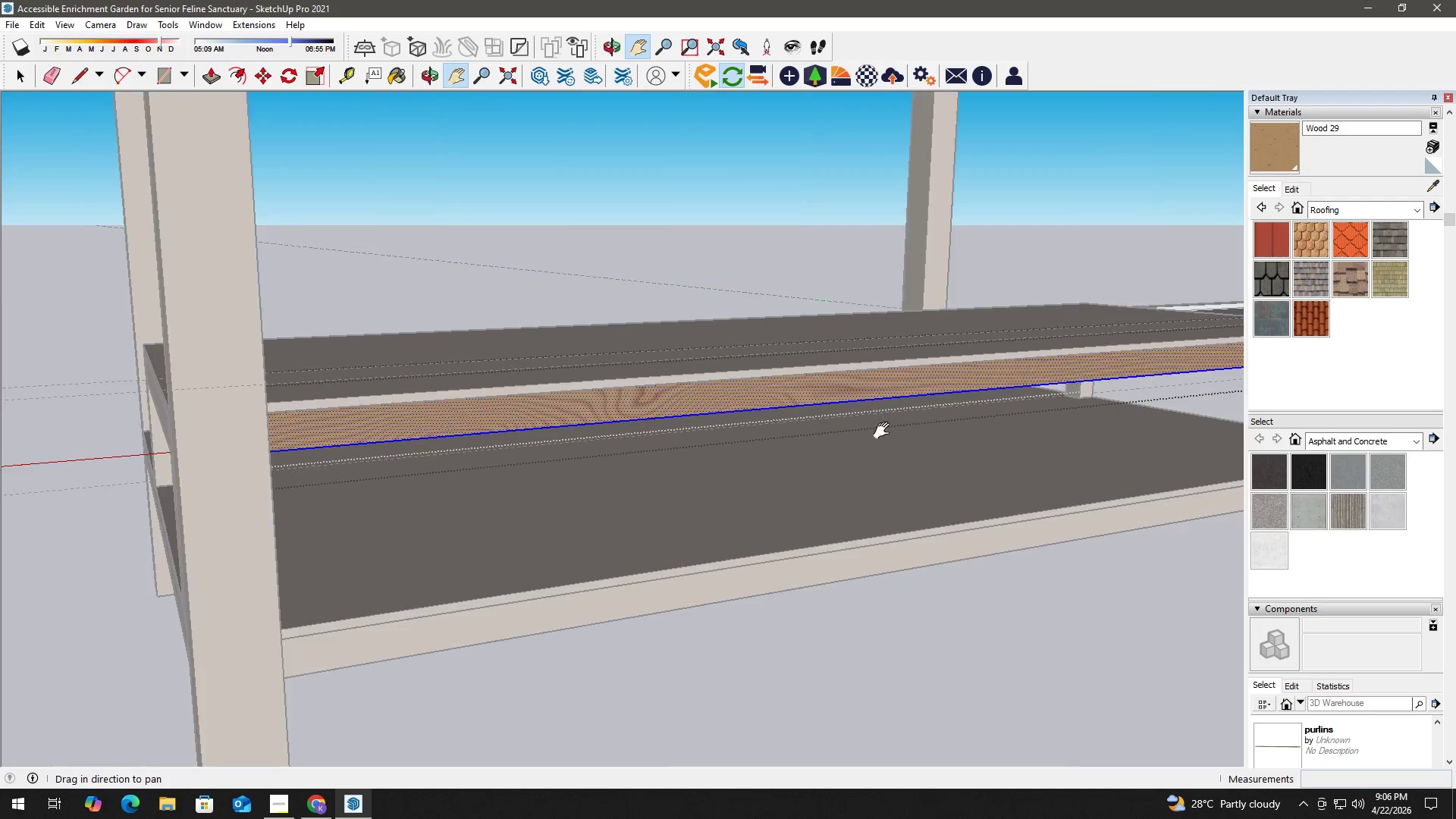 
left_click_drag(start_coordinate=[912, 429], to_coordinate=[415, 435])
 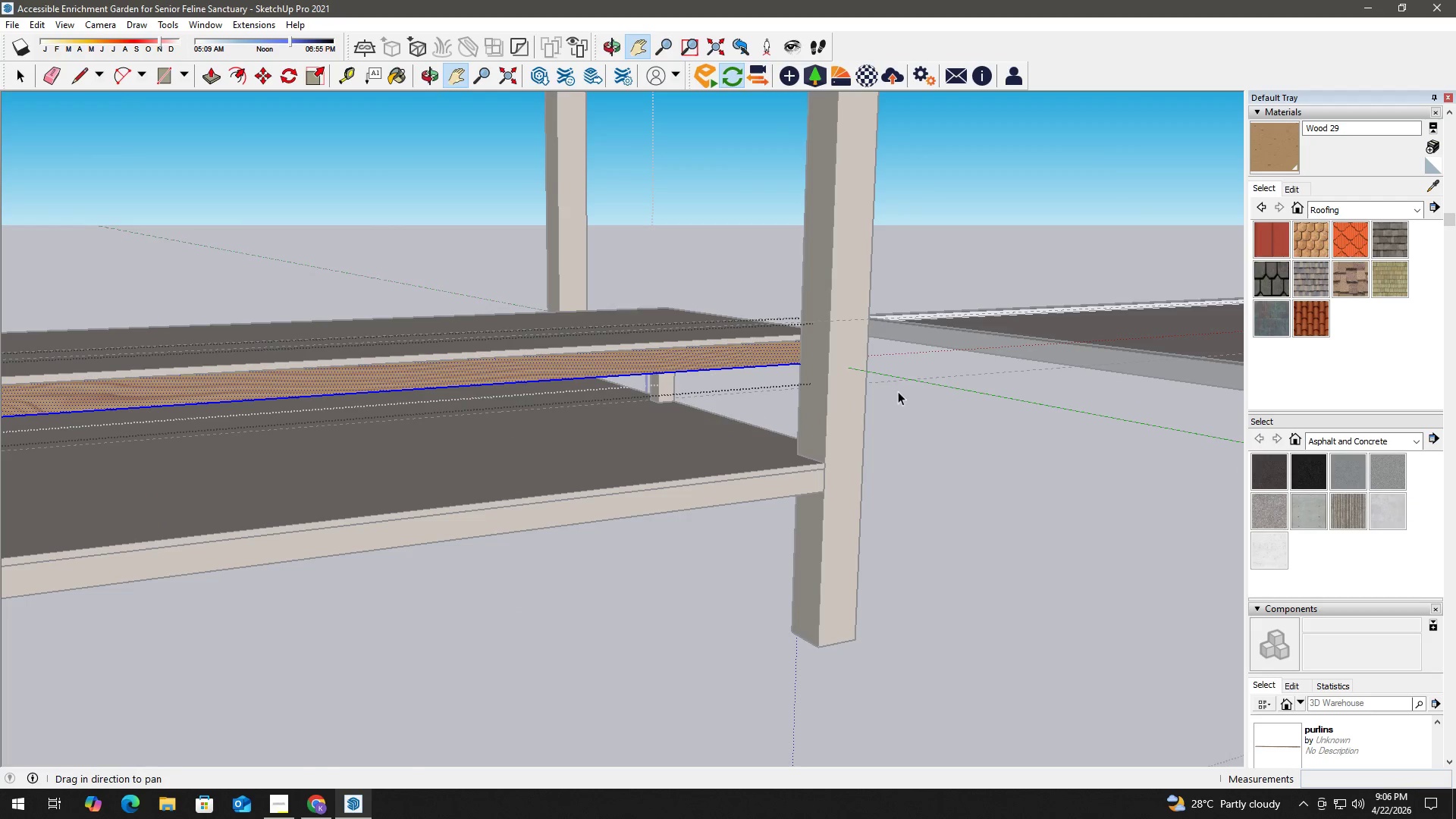 
key(Space)
 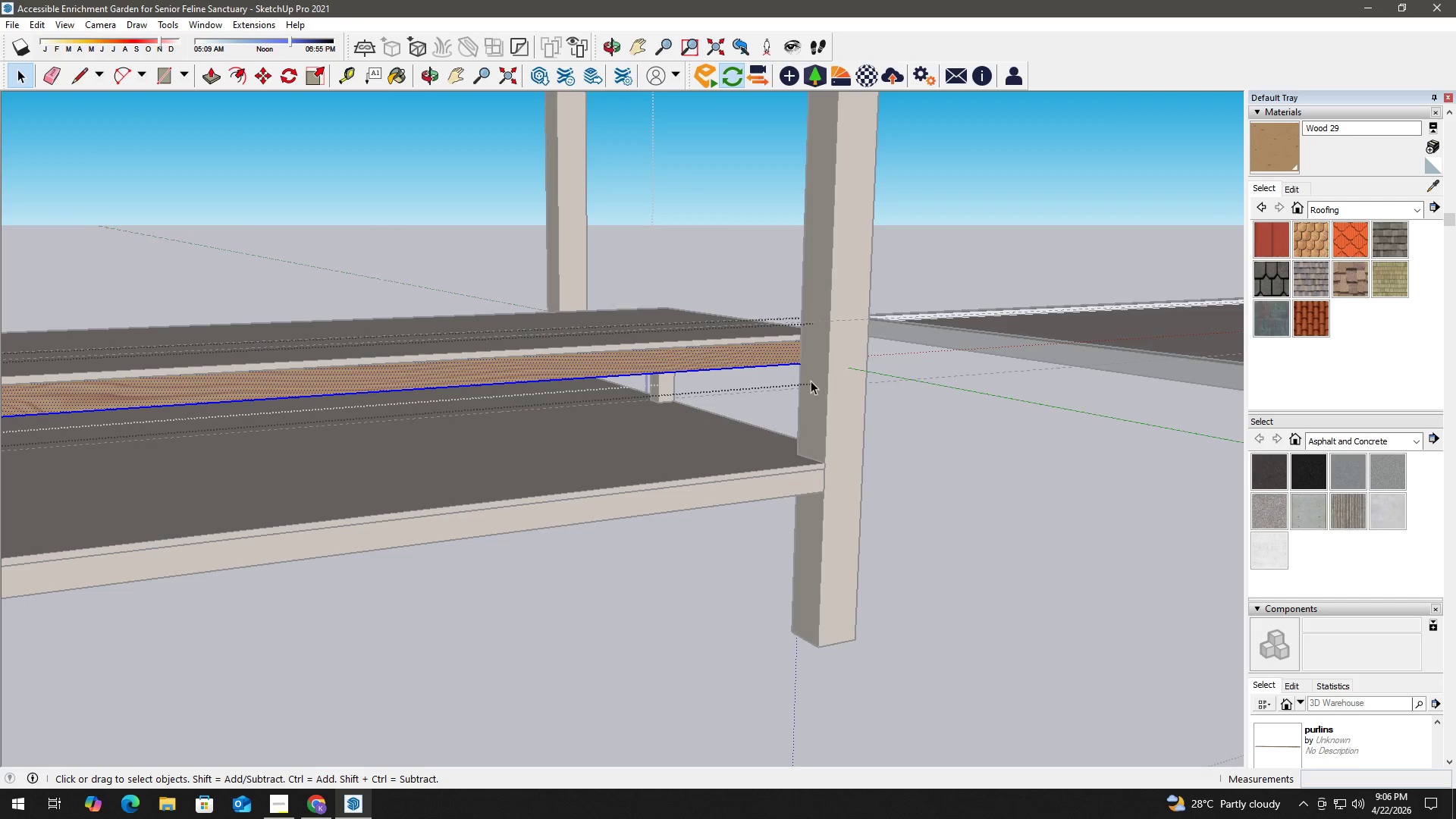 
key(Escape)
 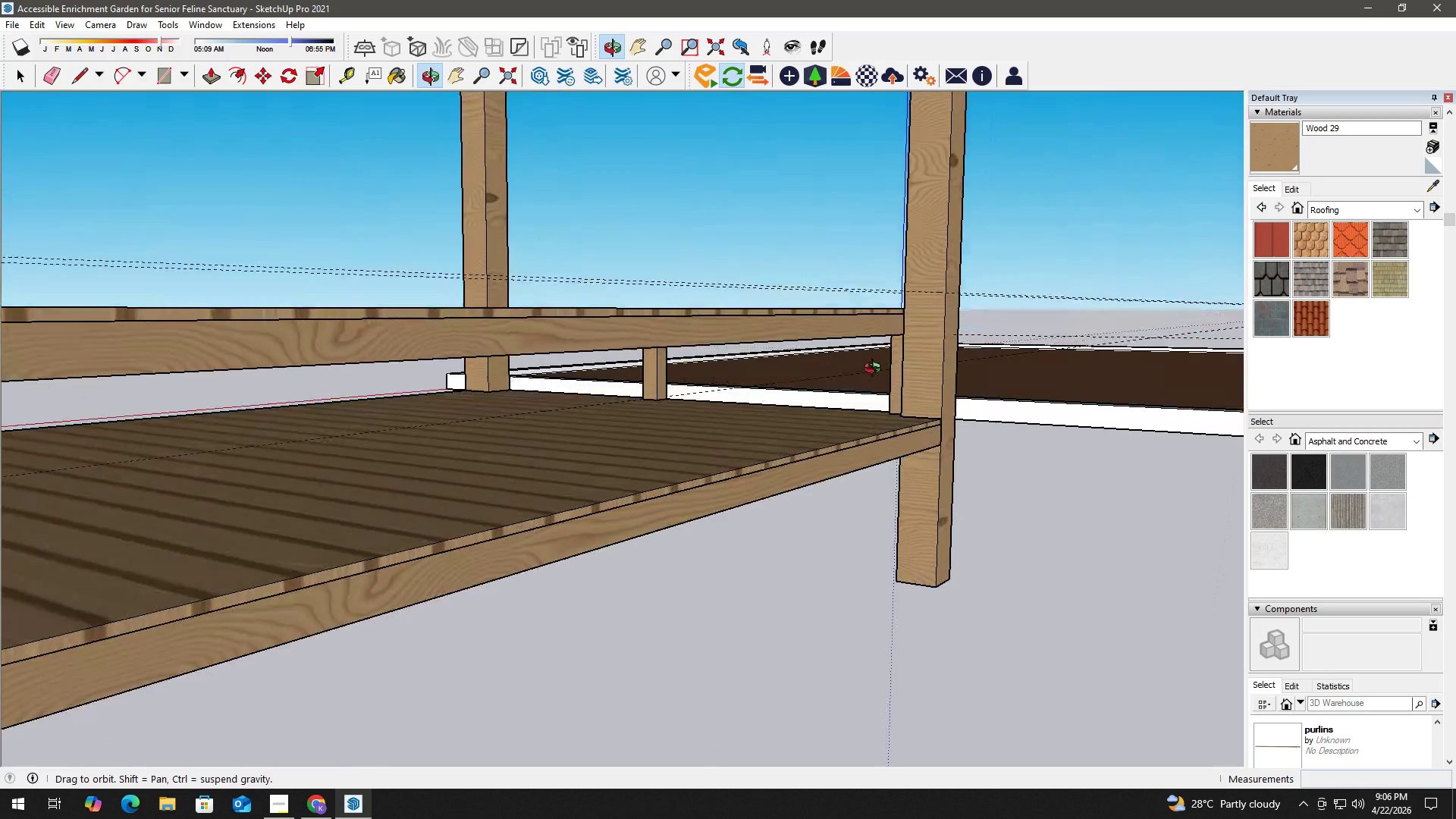 
scroll: coordinate [629, 421], scroll_direction: down, amount: 11.0
 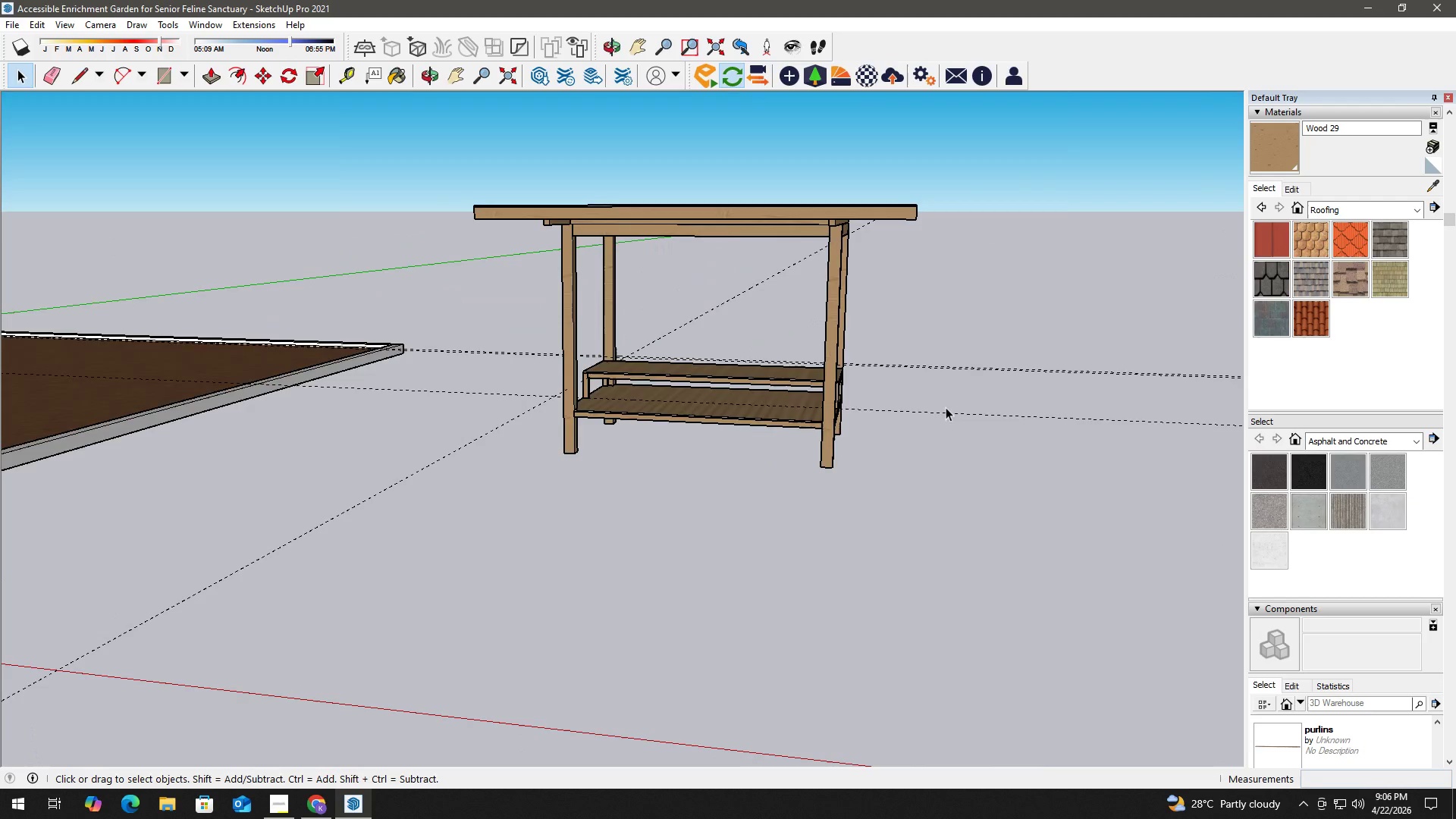 
key(T)
 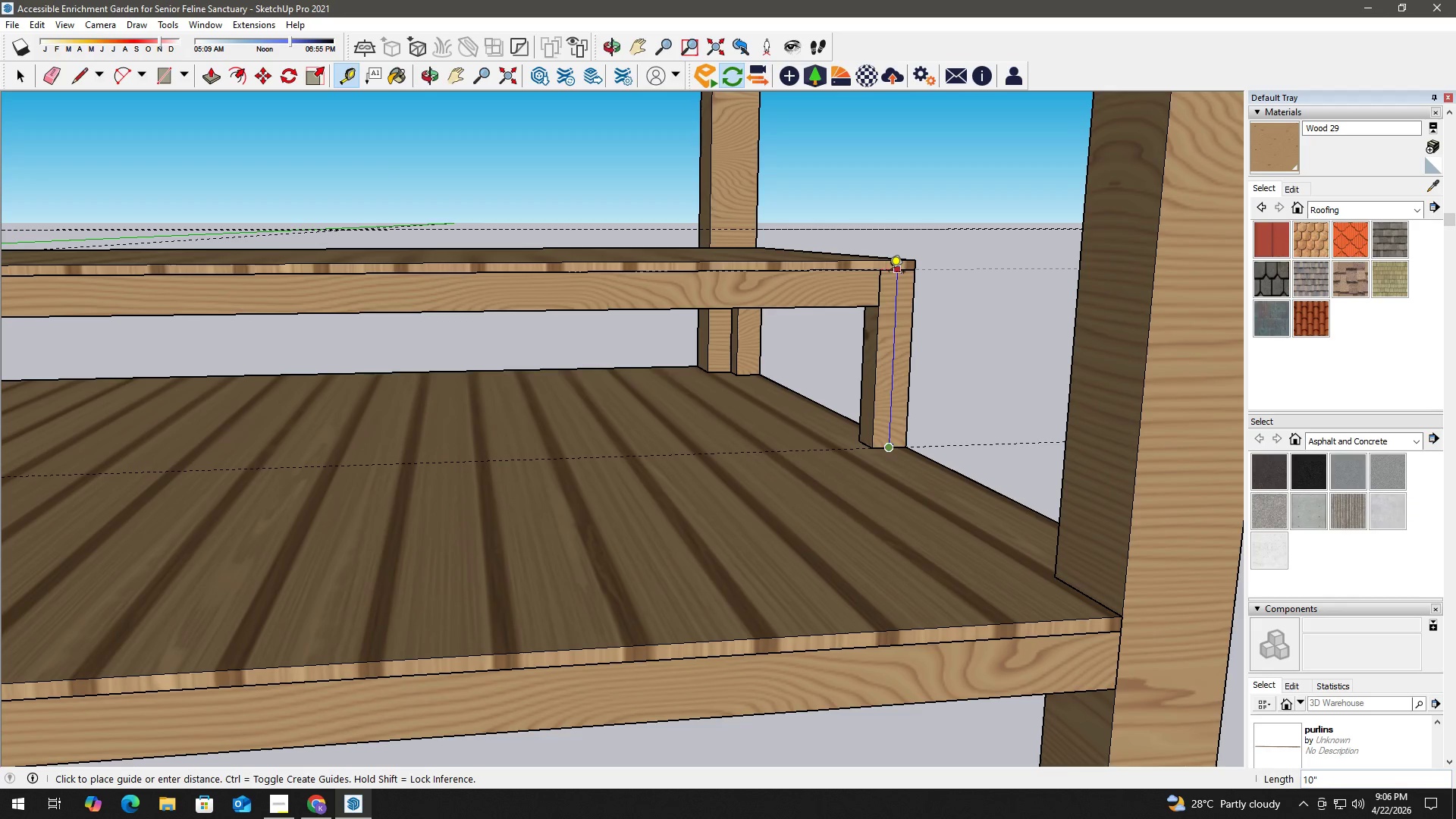 
scroll: coordinate [886, 431], scroll_direction: up, amount: 17.0
 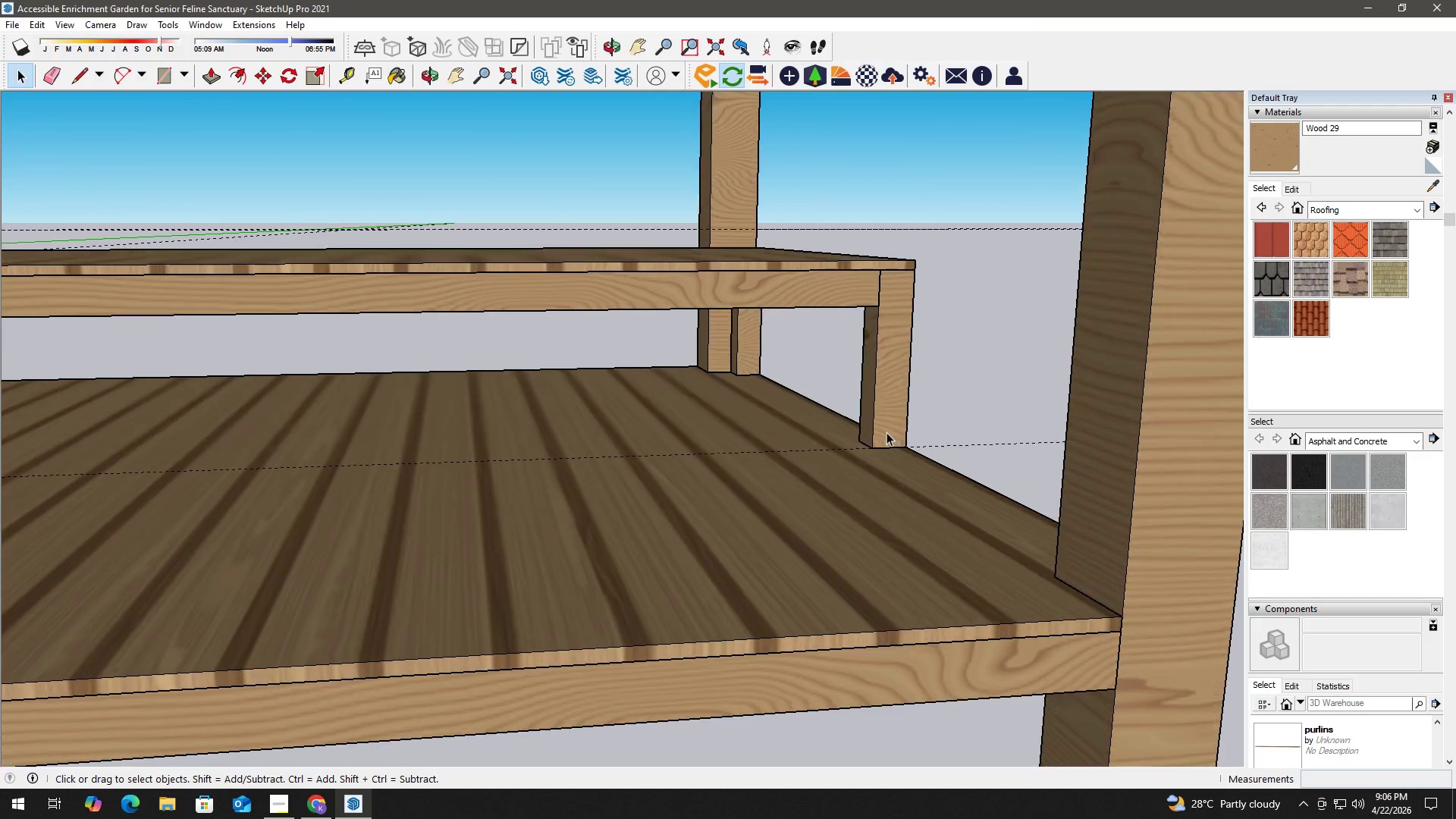 
key(Space)
 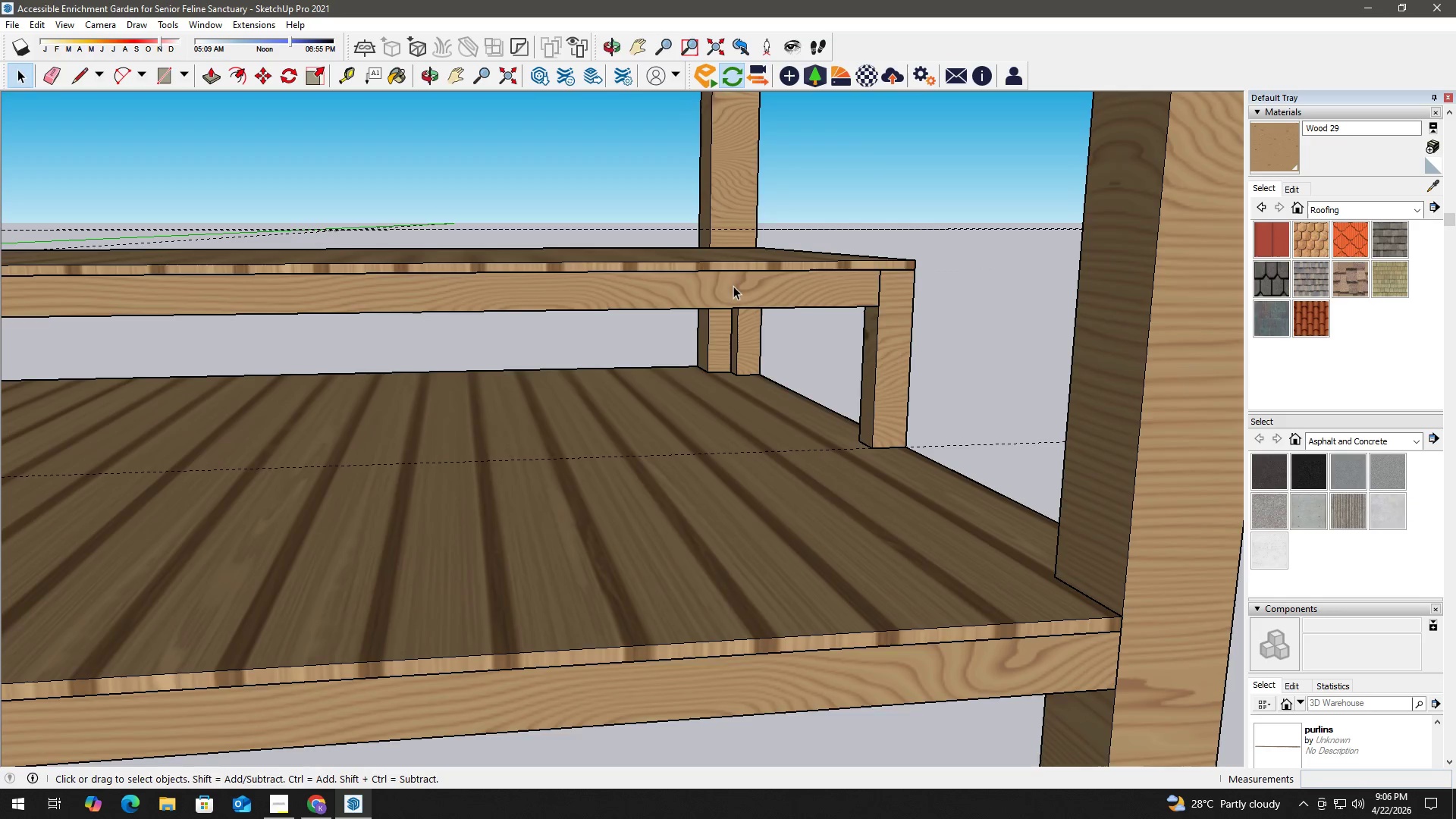 
type(ht)
 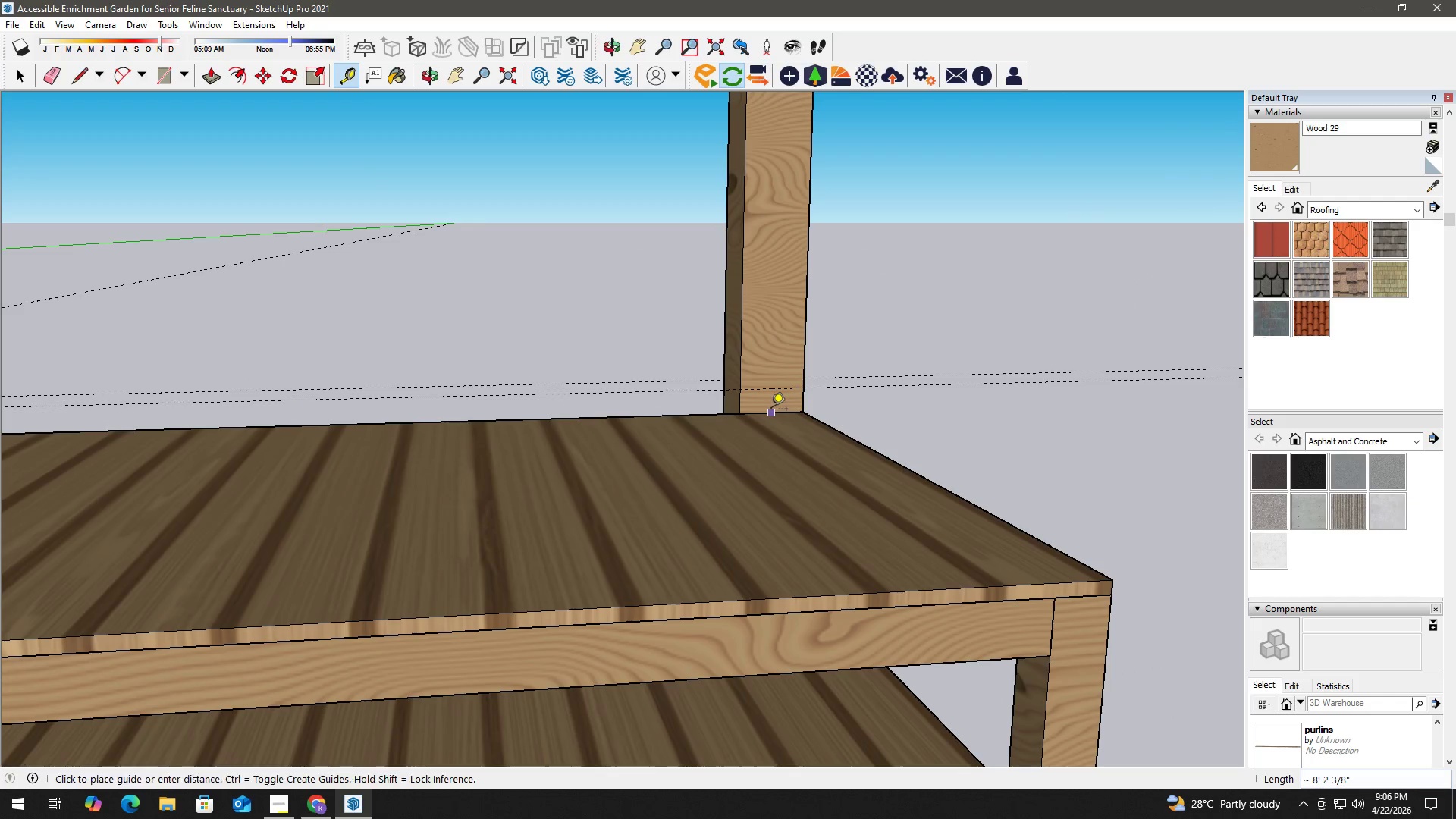 
left_click_drag(start_coordinate=[713, 290], to_coordinate=[774, 539])
 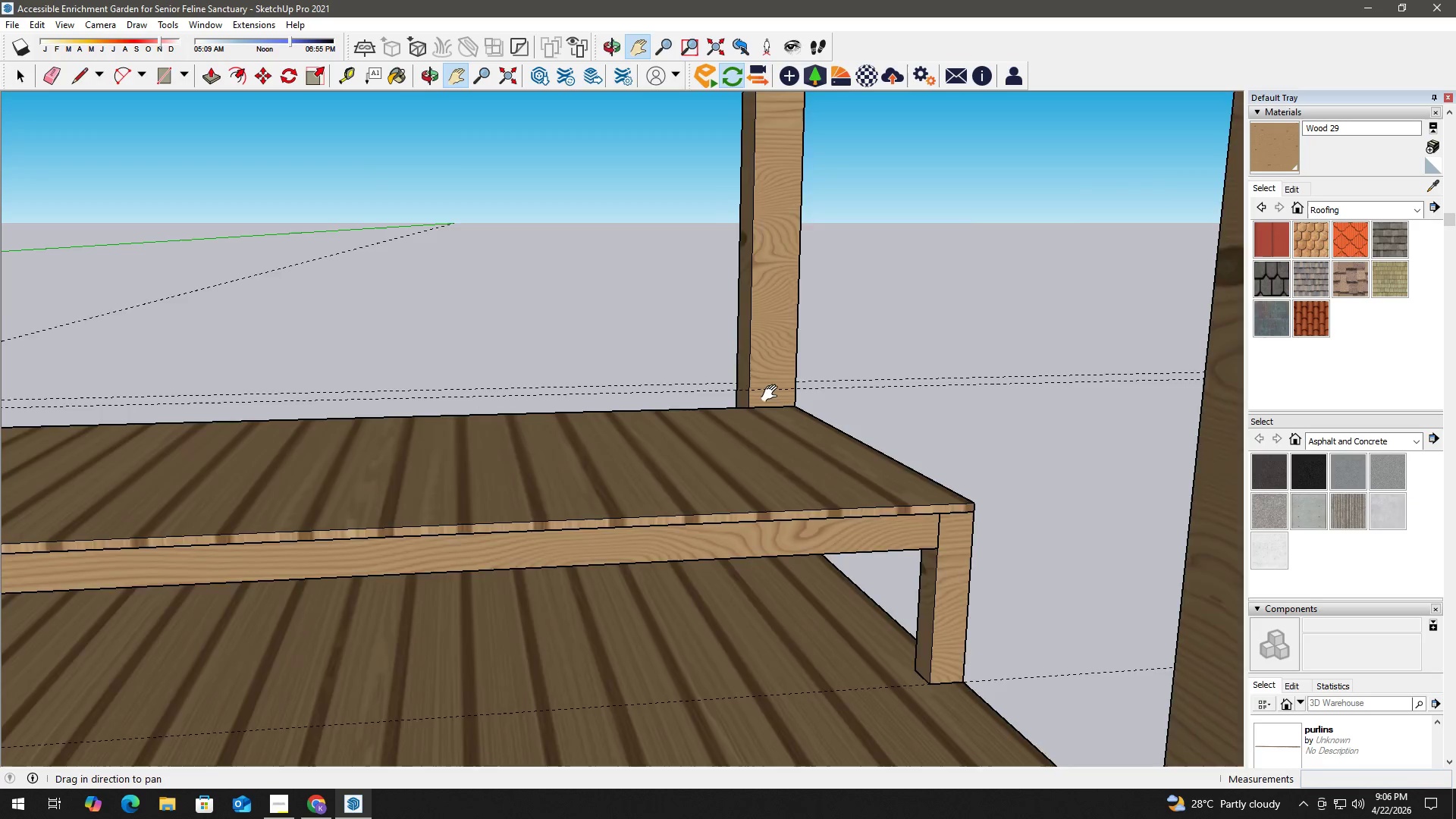 
scroll: coordinate [774, 391], scroll_direction: up, amount: 3.0
 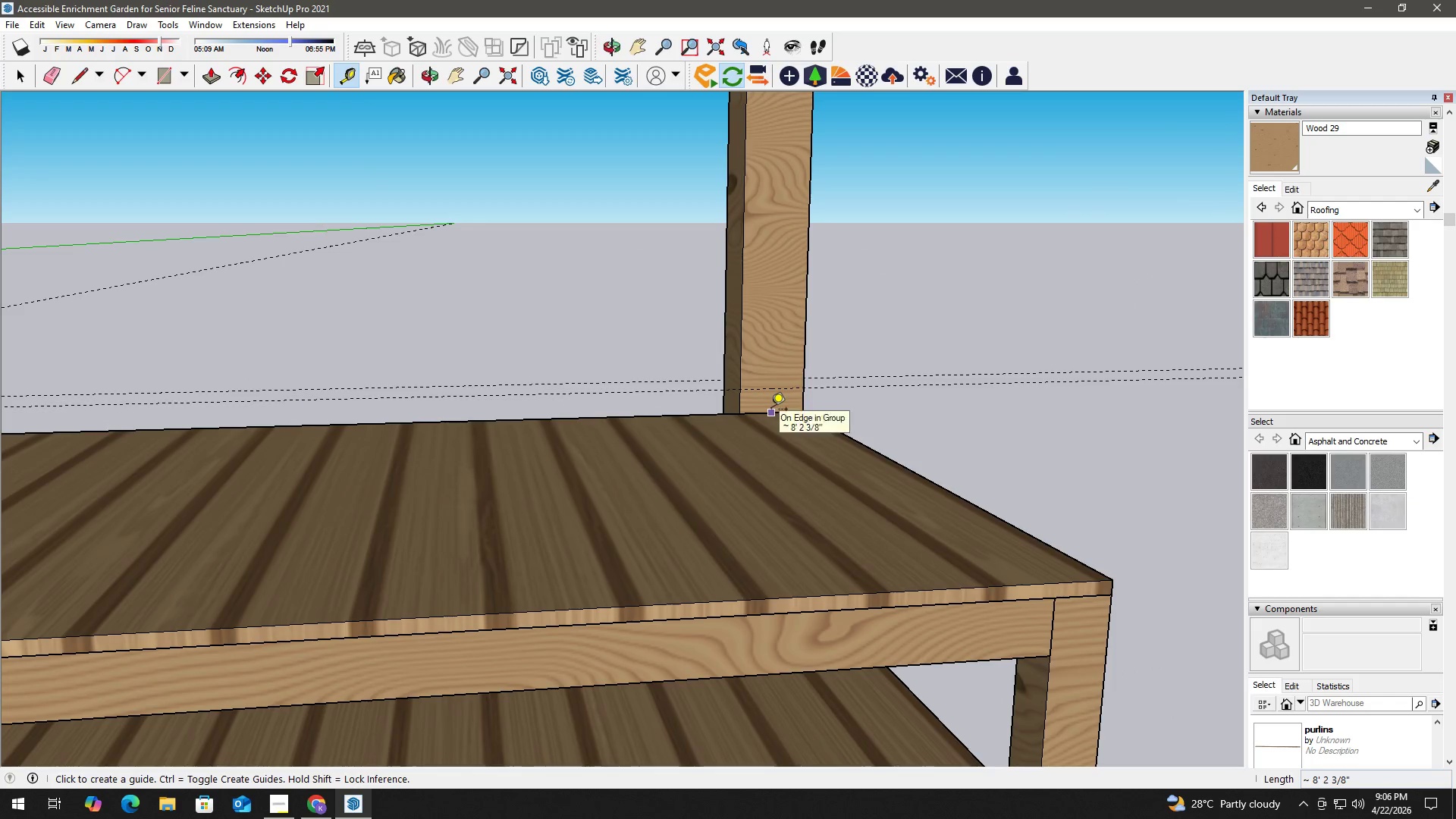 
left_click_drag(start_coordinate=[771, 410], to_coordinate=[771, 404])
 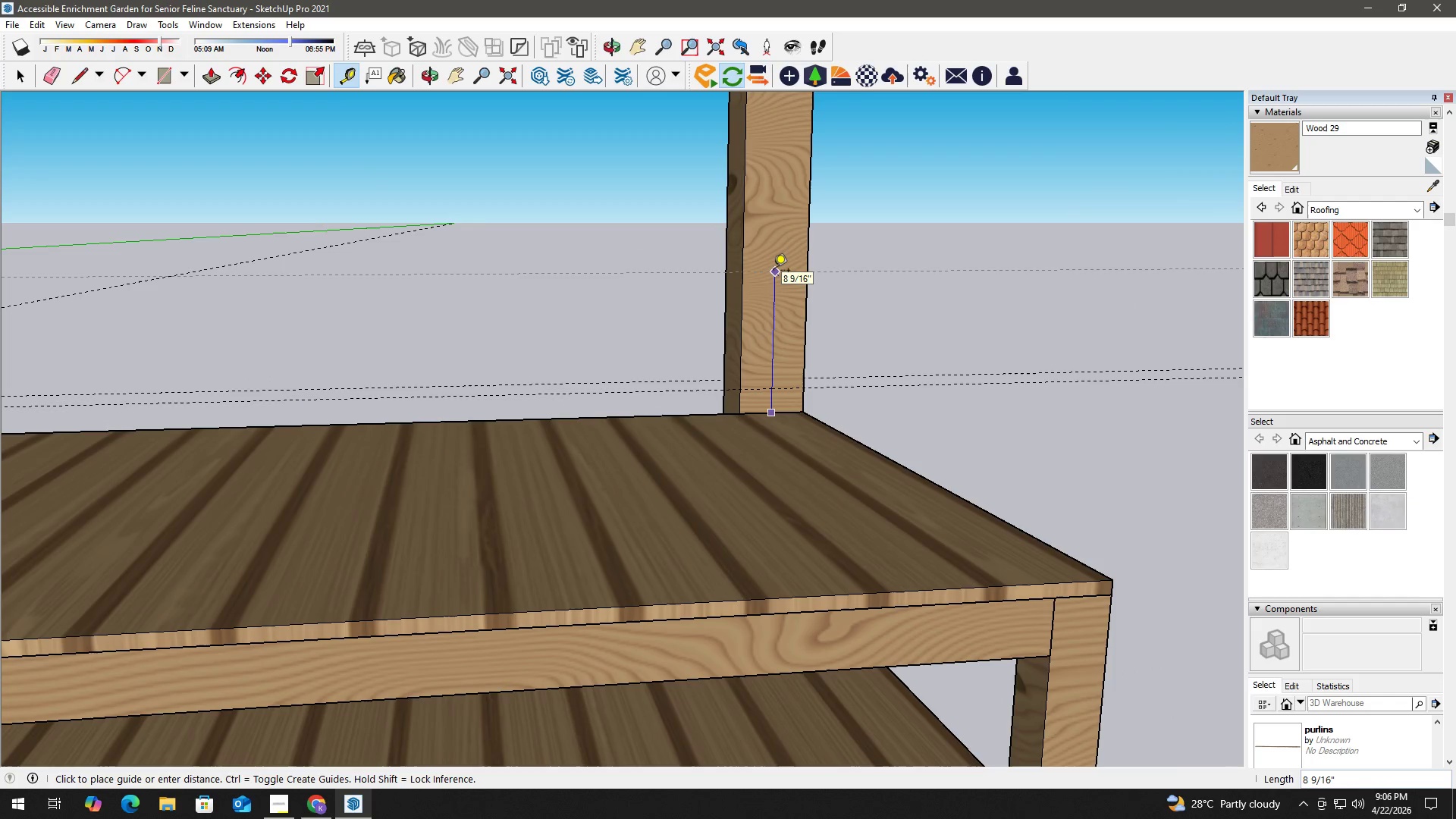 
key(Numpad1)
 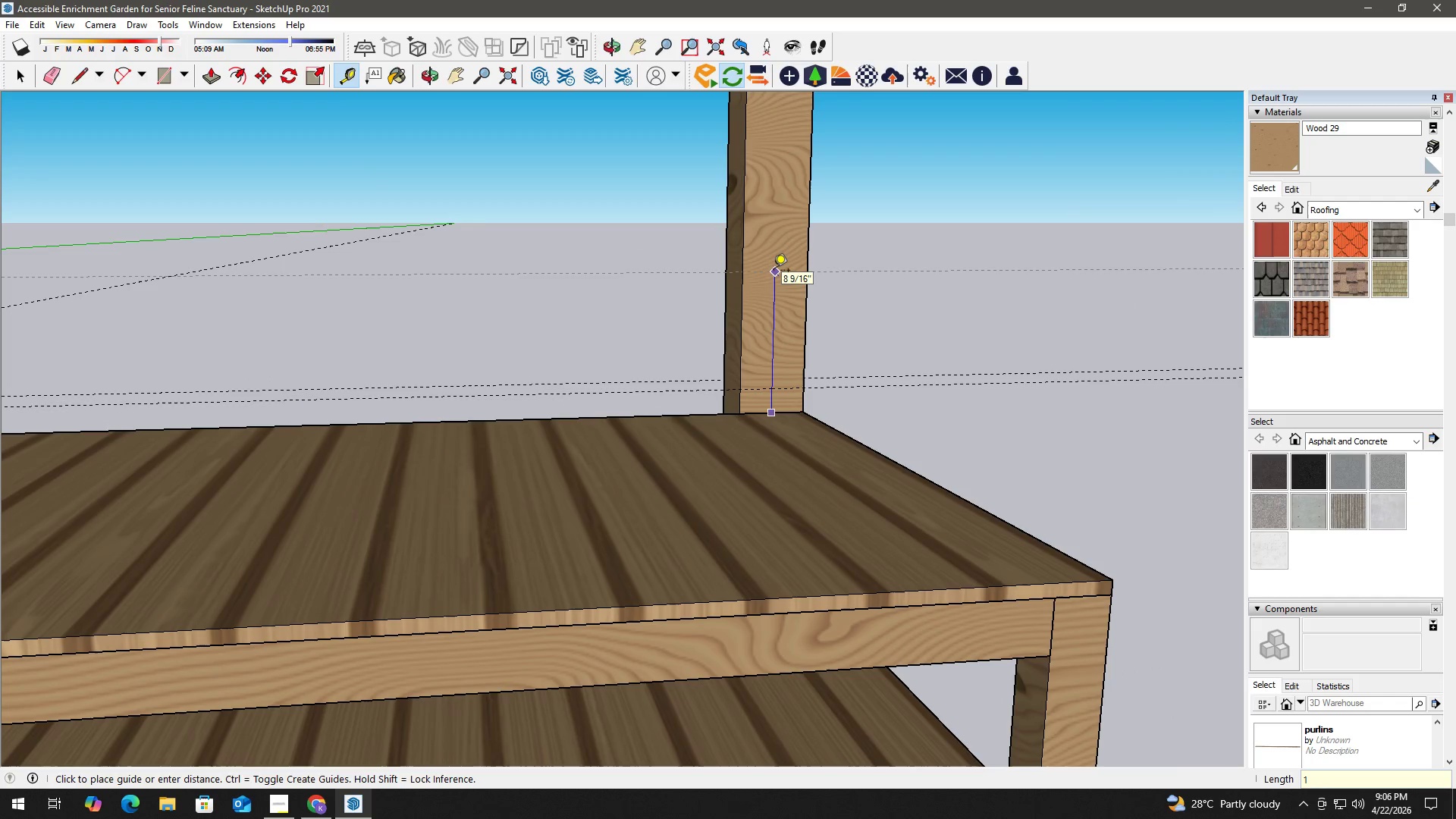 
key(Numpad0)
 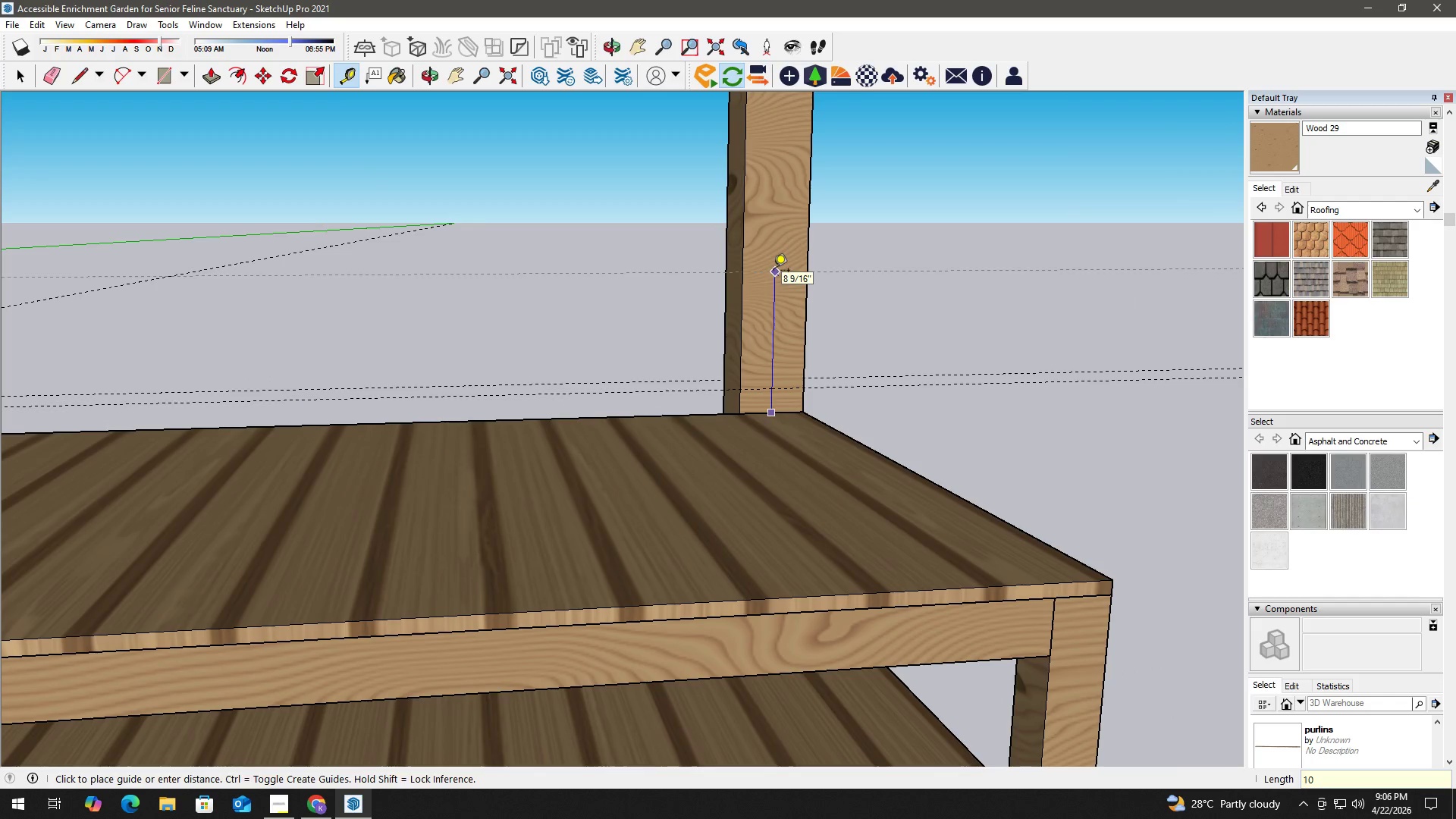 
key(Enter)
 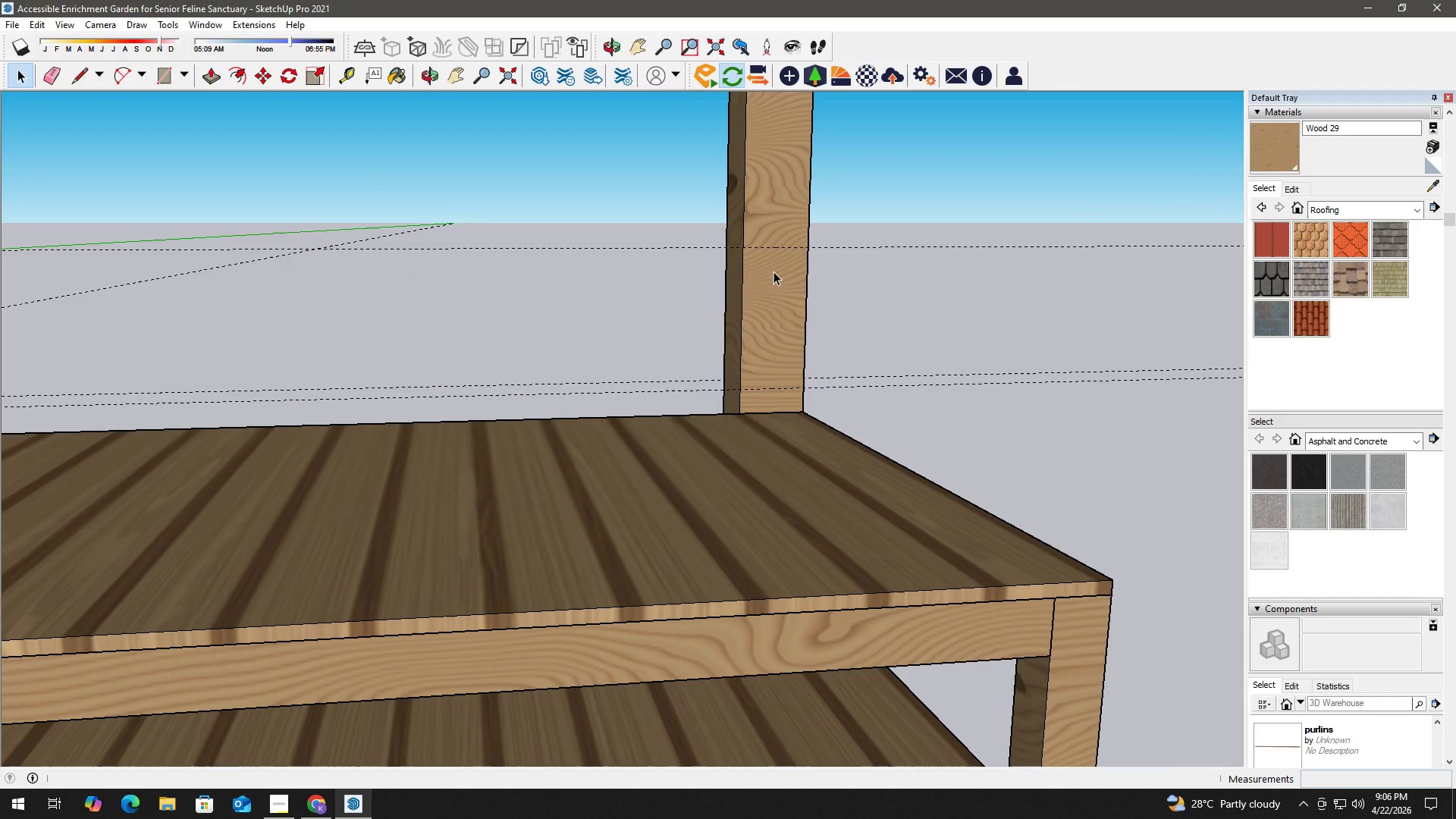 
key(Space)
 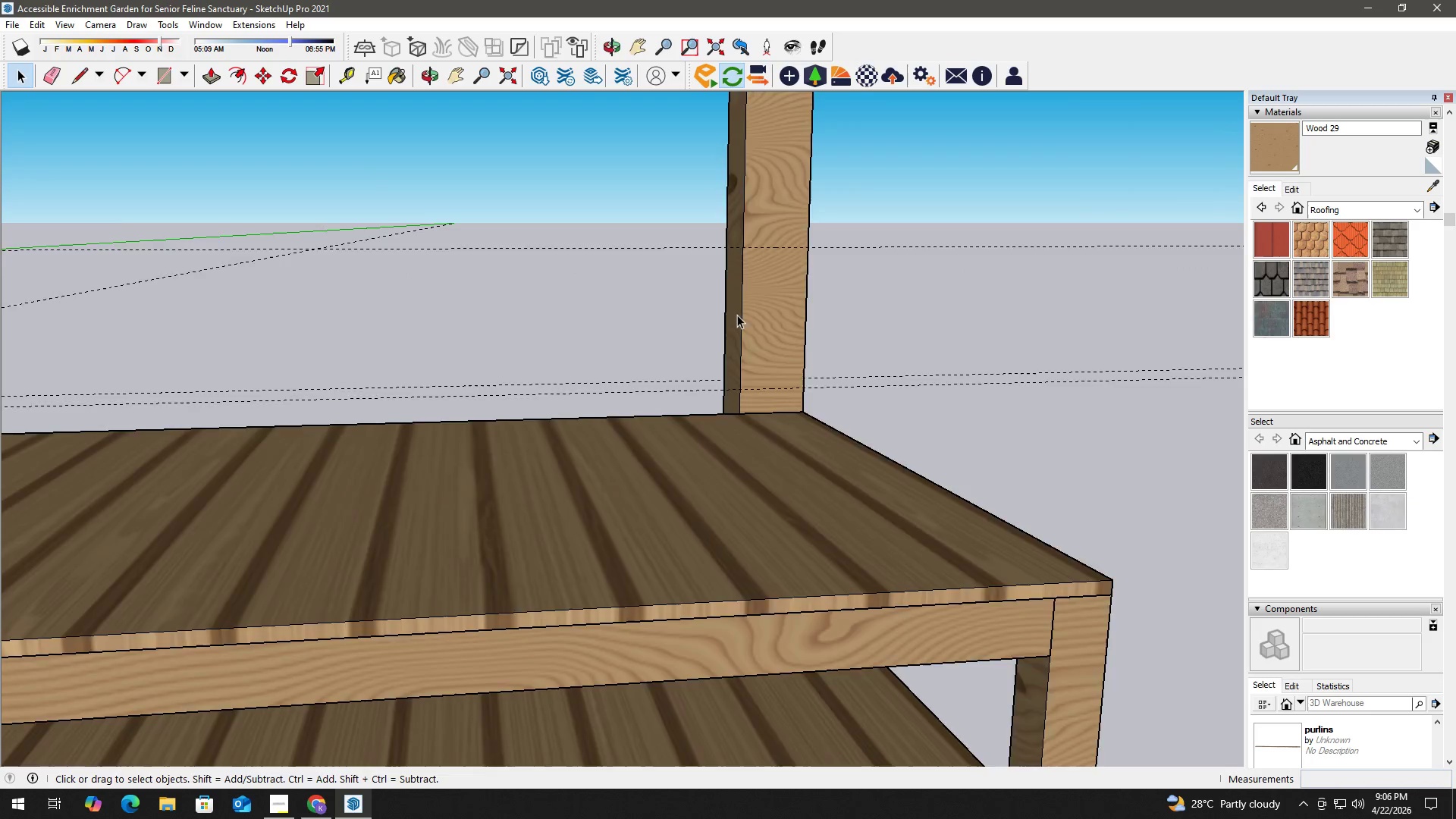 
scroll: coordinate [886, 356], scroll_direction: down, amount: 6.0
 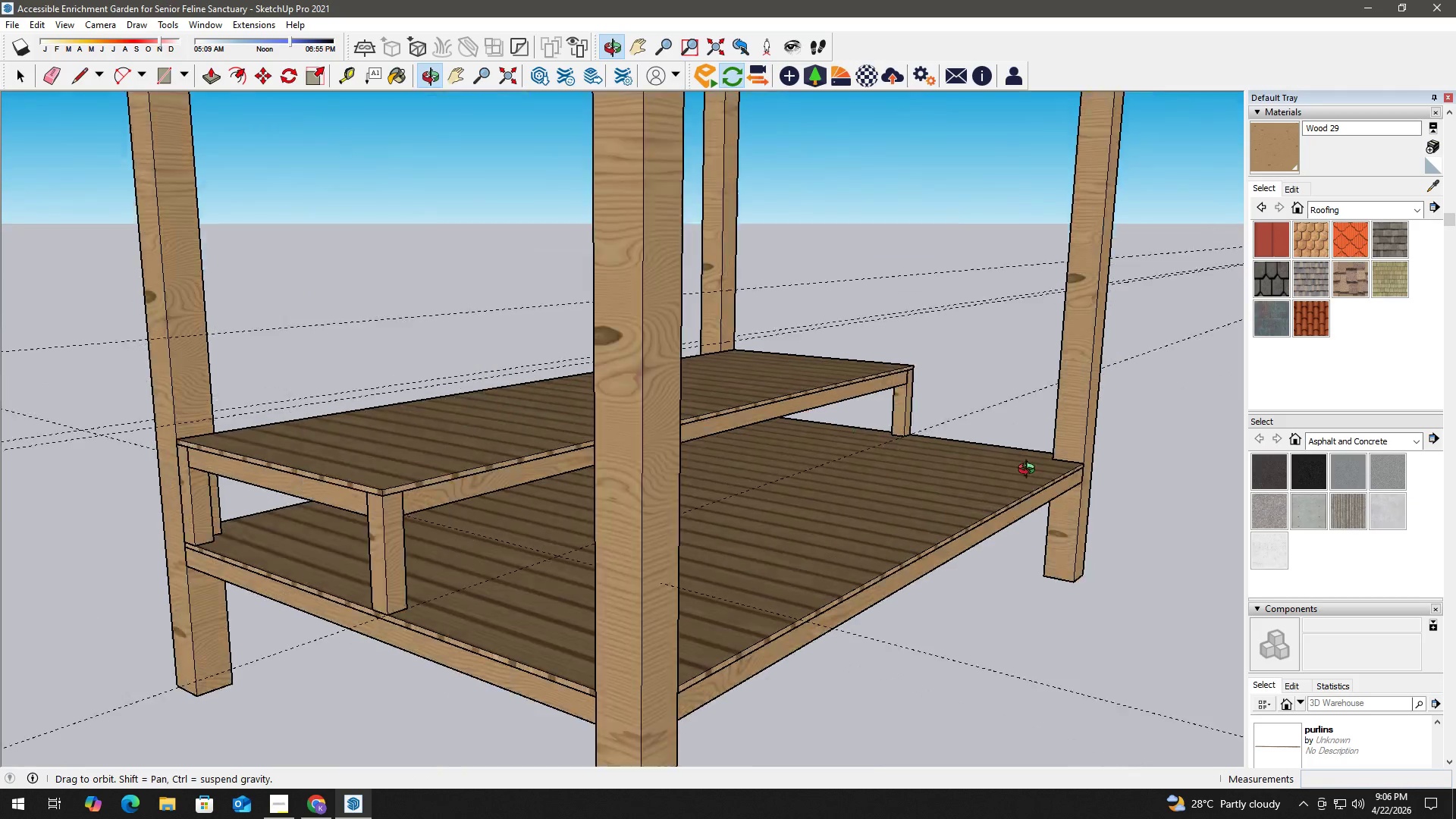 
key(H)
 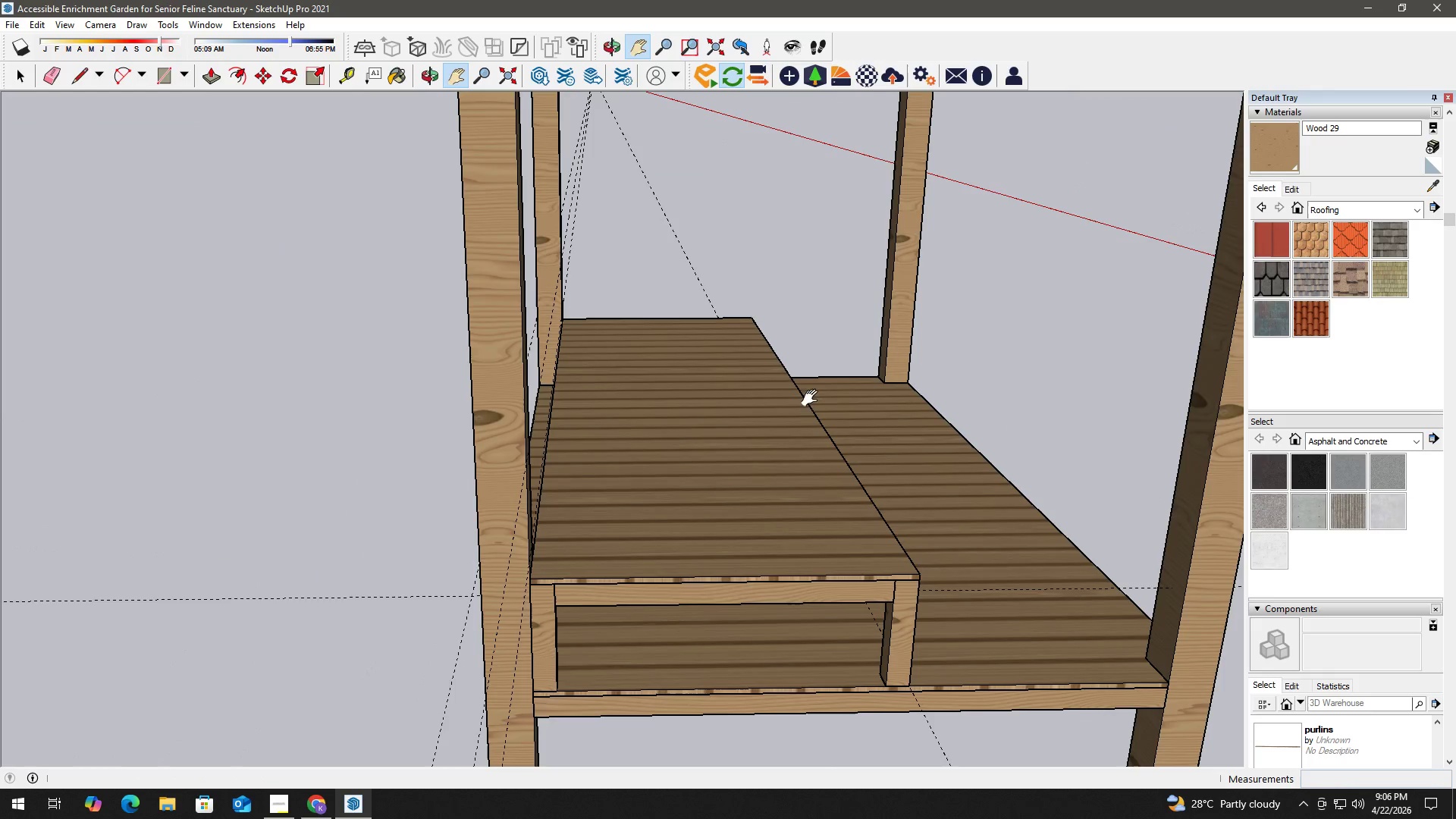 
scroll: coordinate [648, 307], scroll_direction: up, amount: 3.0
 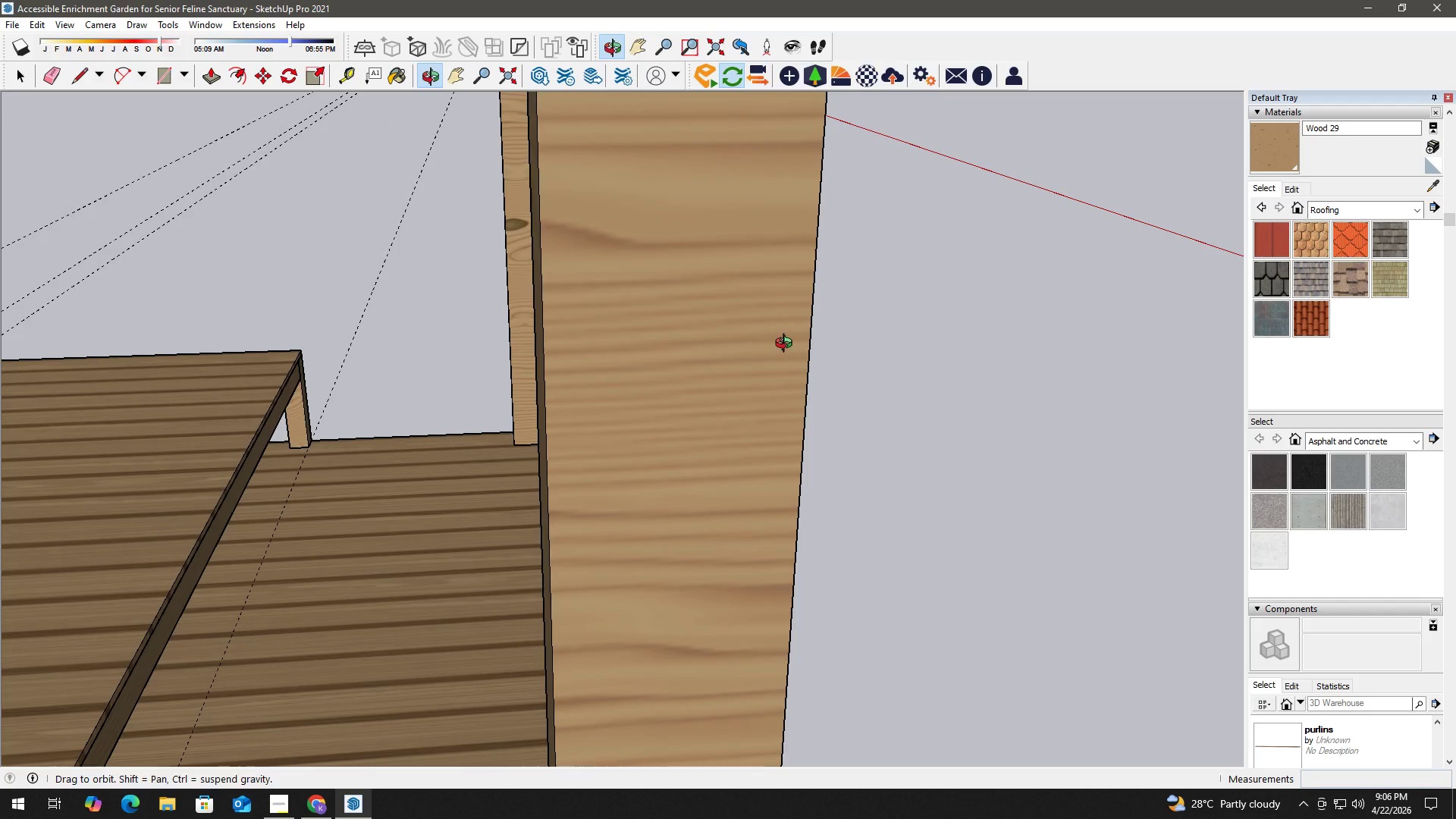 
type(hh)
 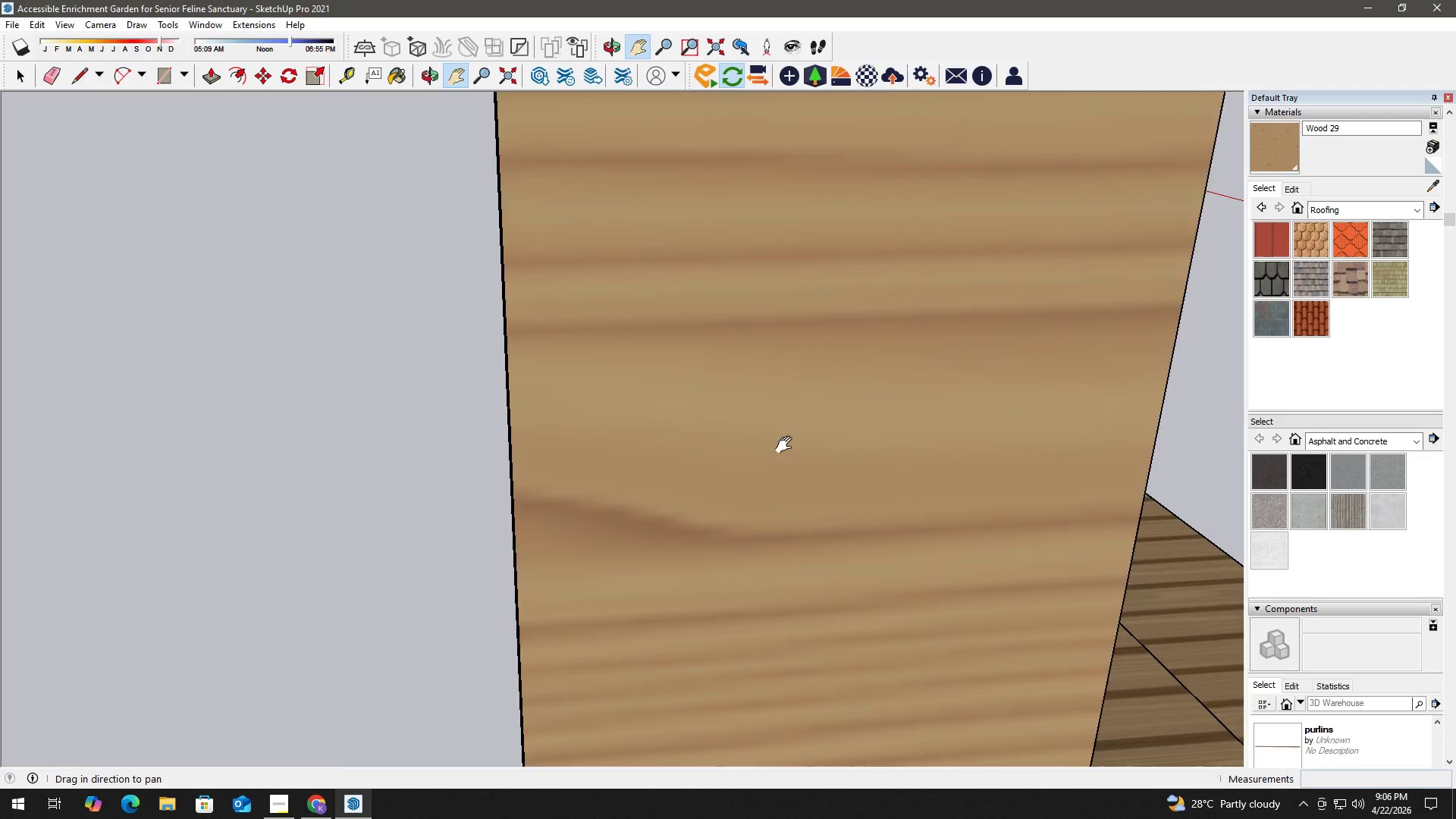 
left_click_drag(start_coordinate=[389, 382], to_coordinate=[867, 388])
 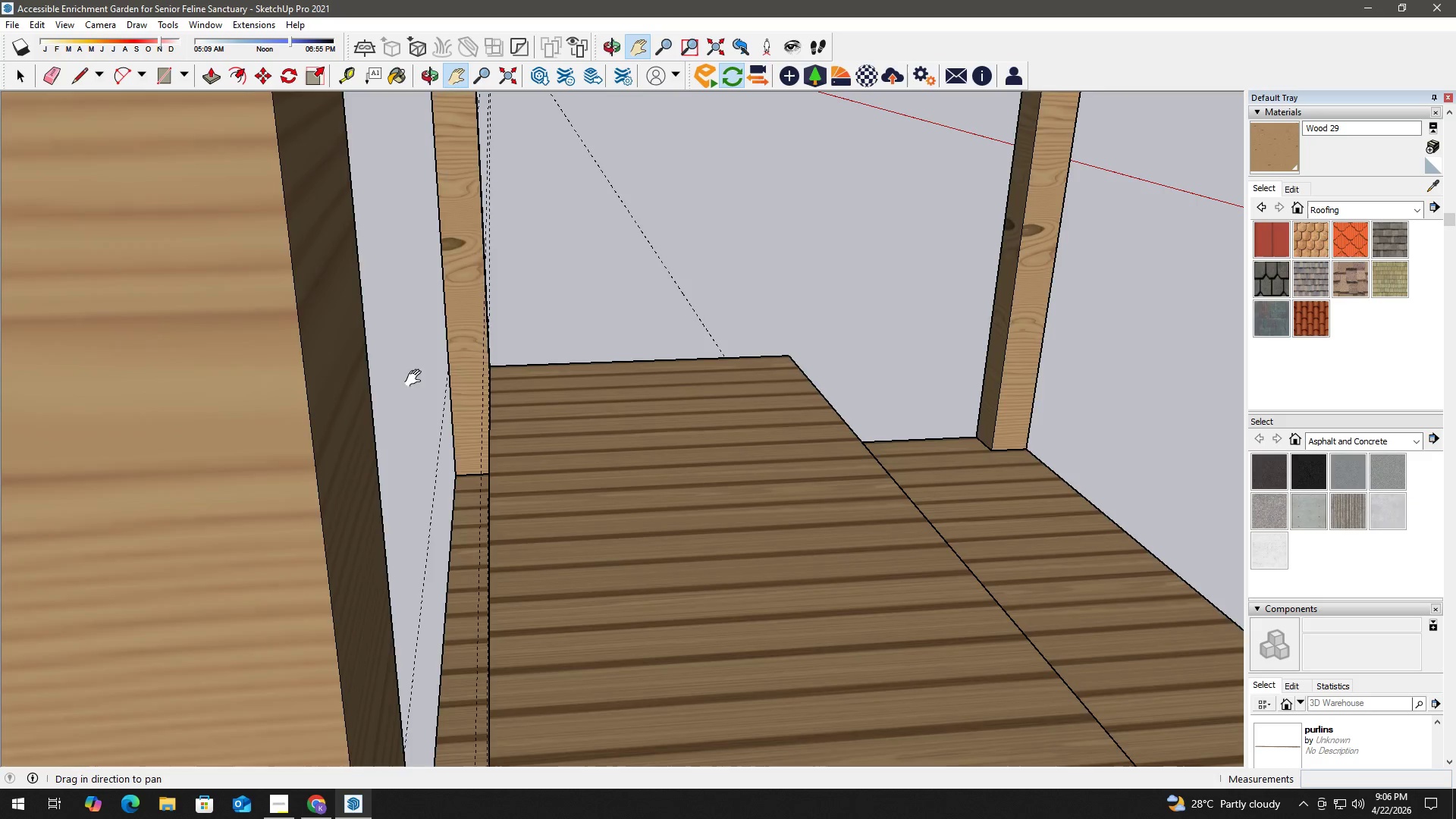 
left_click_drag(start_coordinate=[410, 378], to_coordinate=[547, 391])
 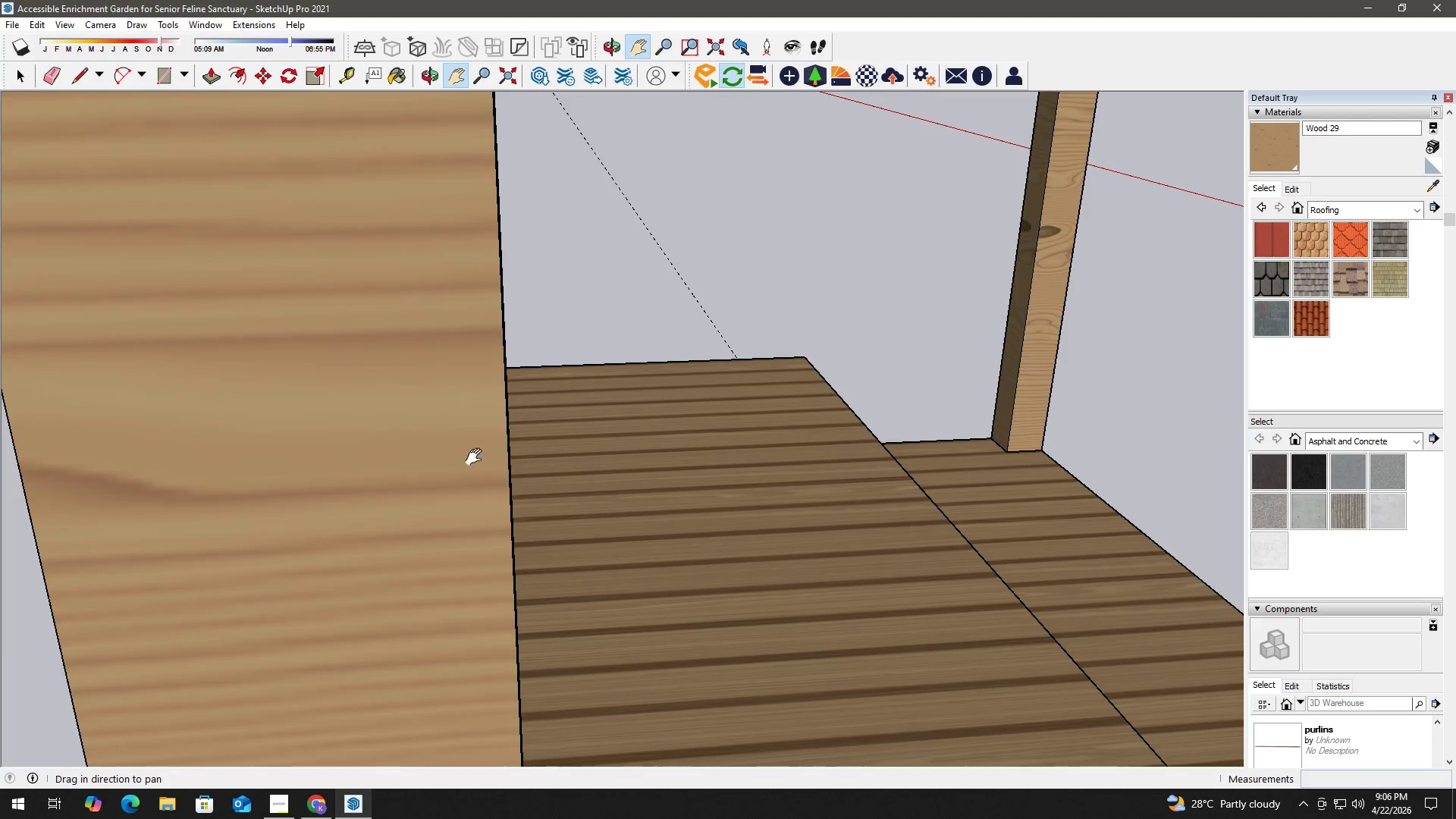 
left_click_drag(start_coordinate=[384, 438], to_coordinate=[767, 444])
 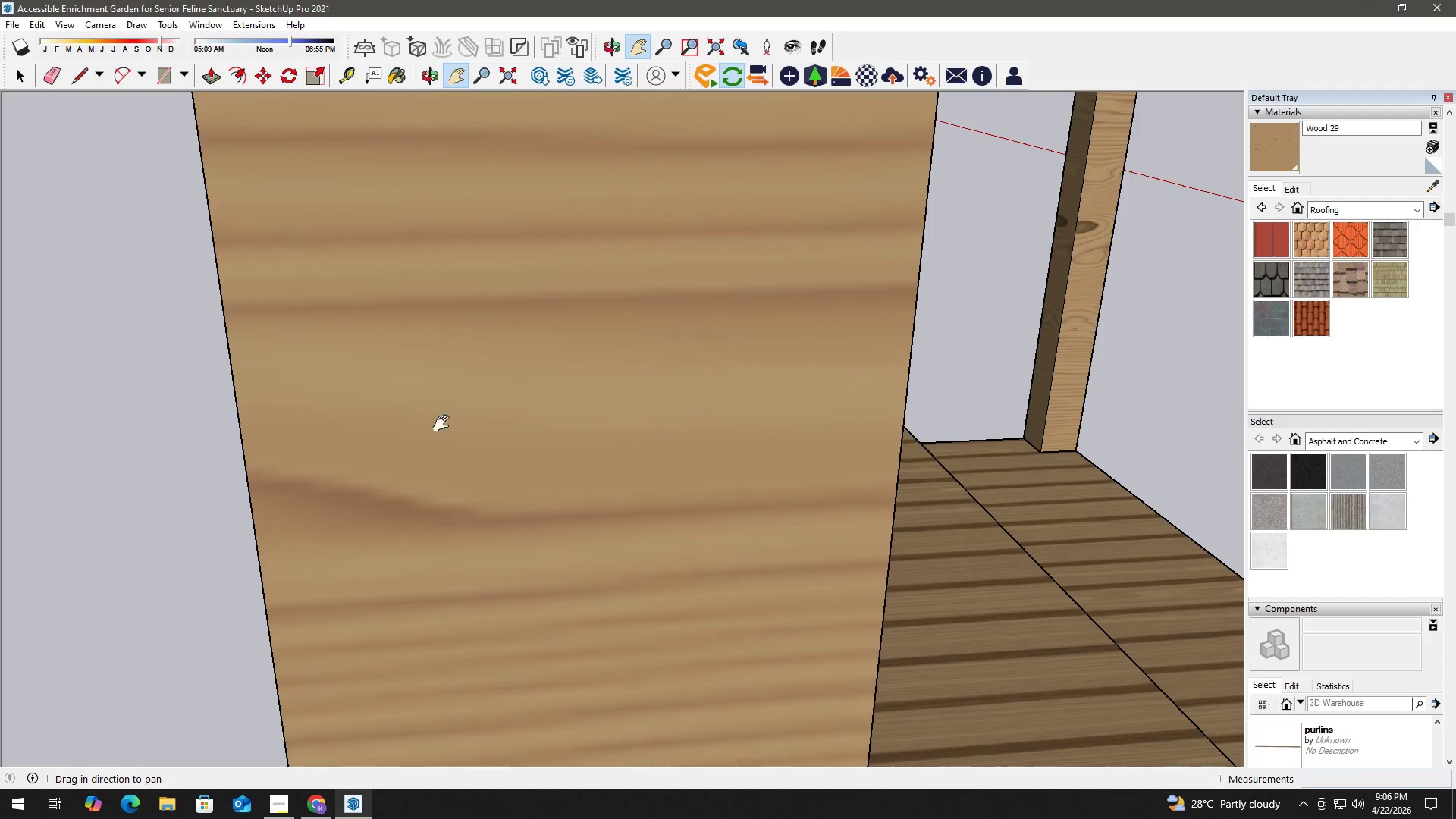 
scroll: coordinate [460, 452], scroll_direction: up, amount: 3.0
 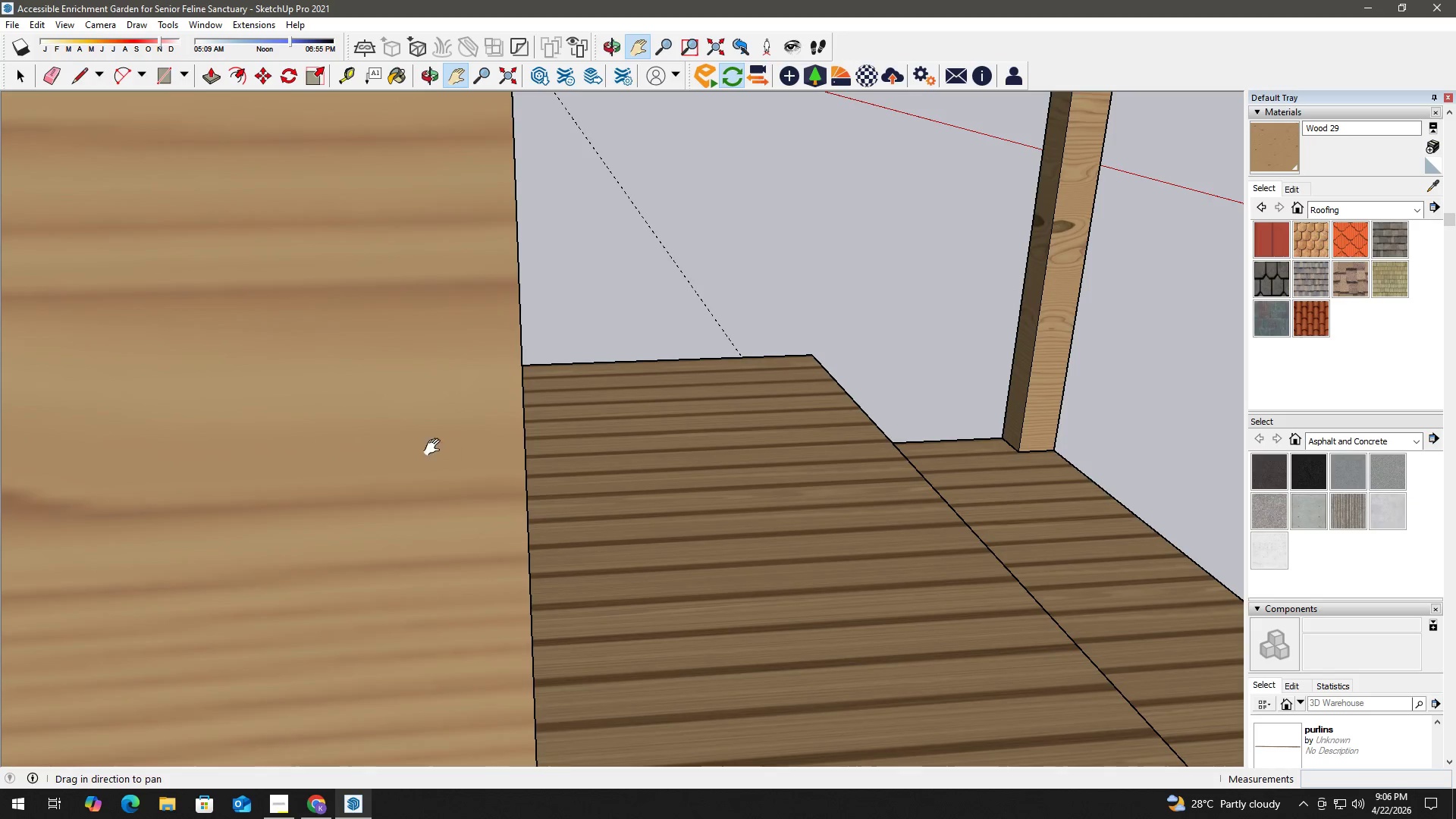 
left_click_drag(start_coordinate=[414, 423], to_coordinate=[919, 447])
 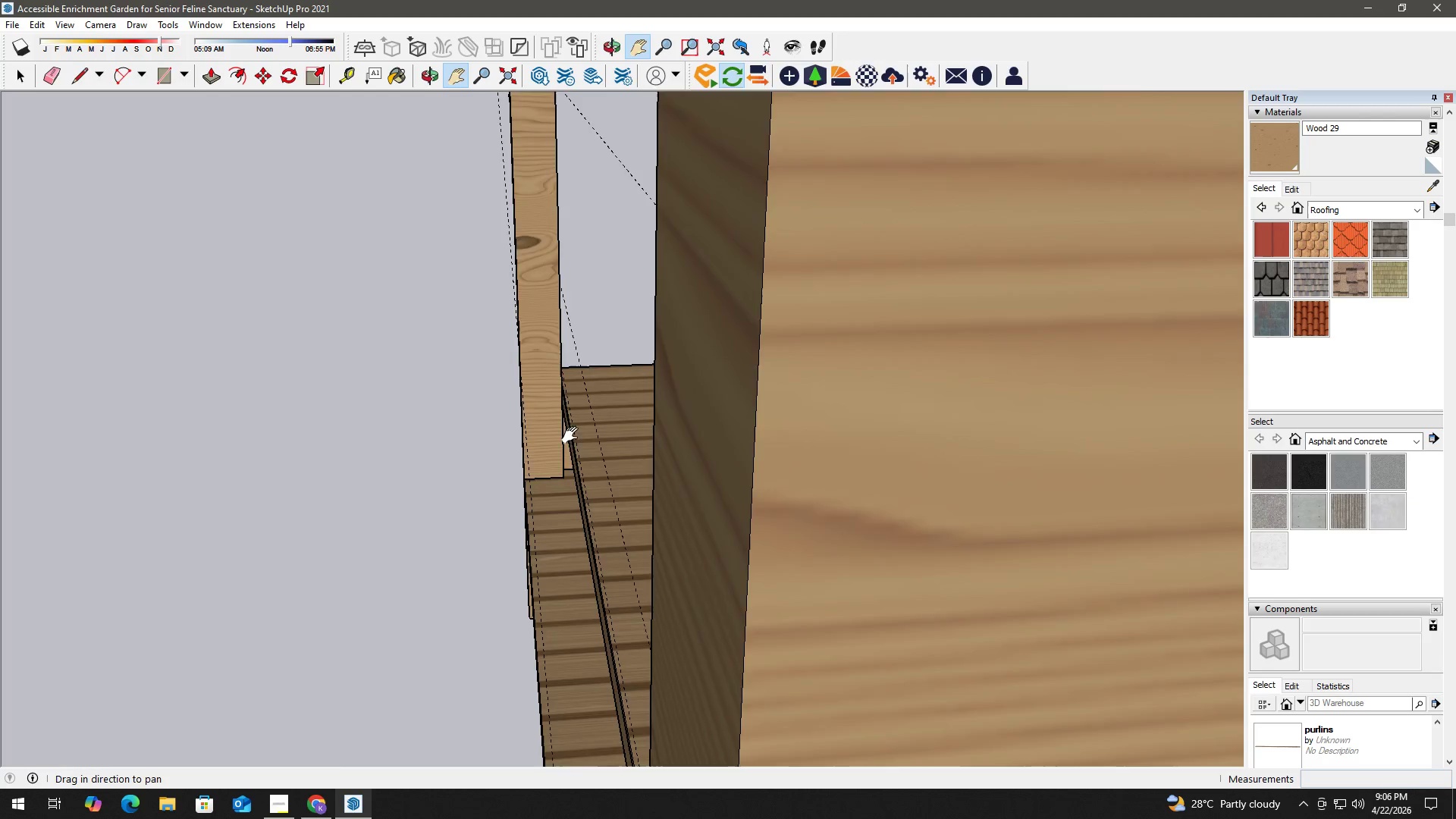 
left_click_drag(start_coordinate=[582, 438], to_coordinate=[649, 450])
 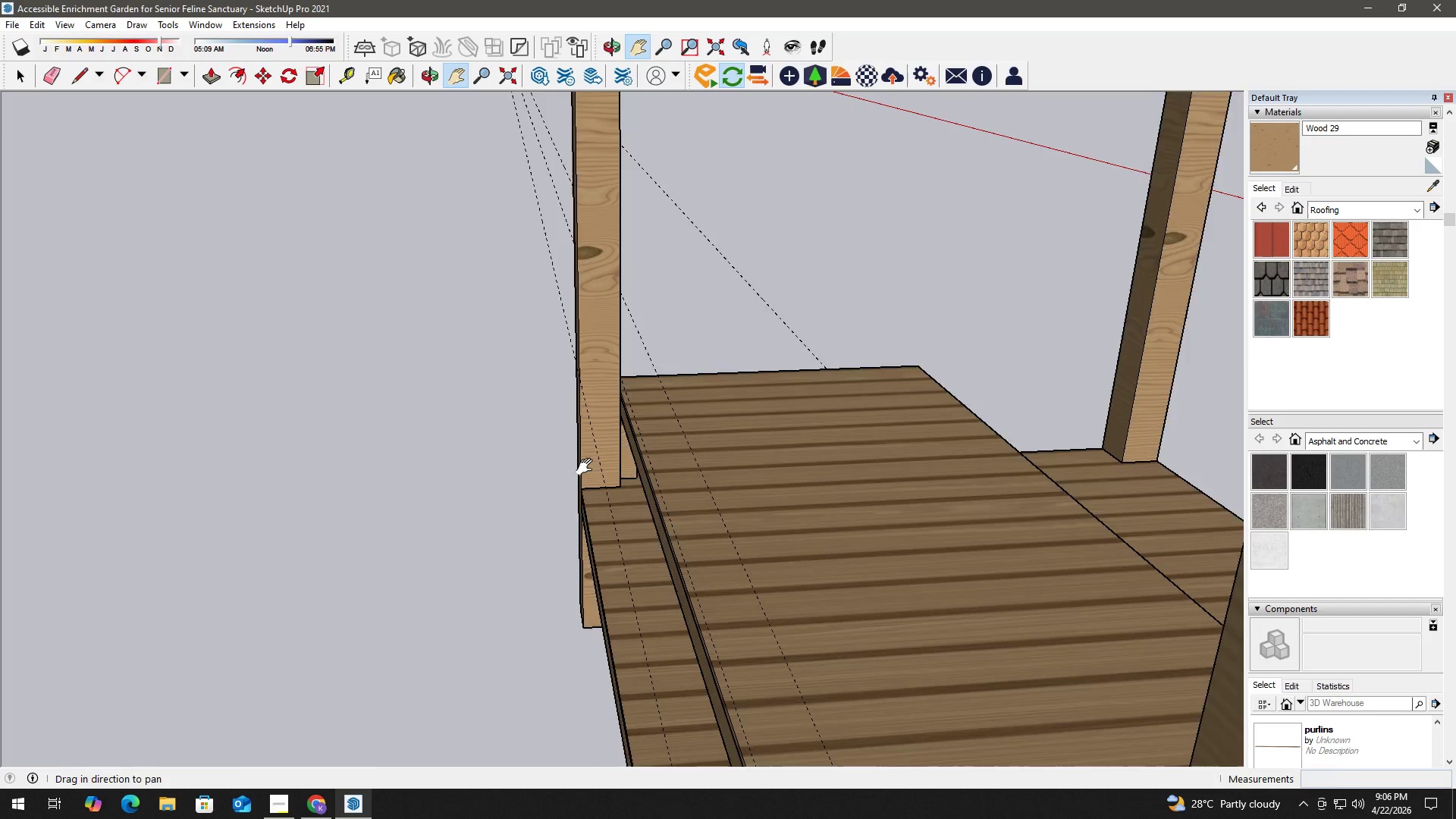 
key(T)
 